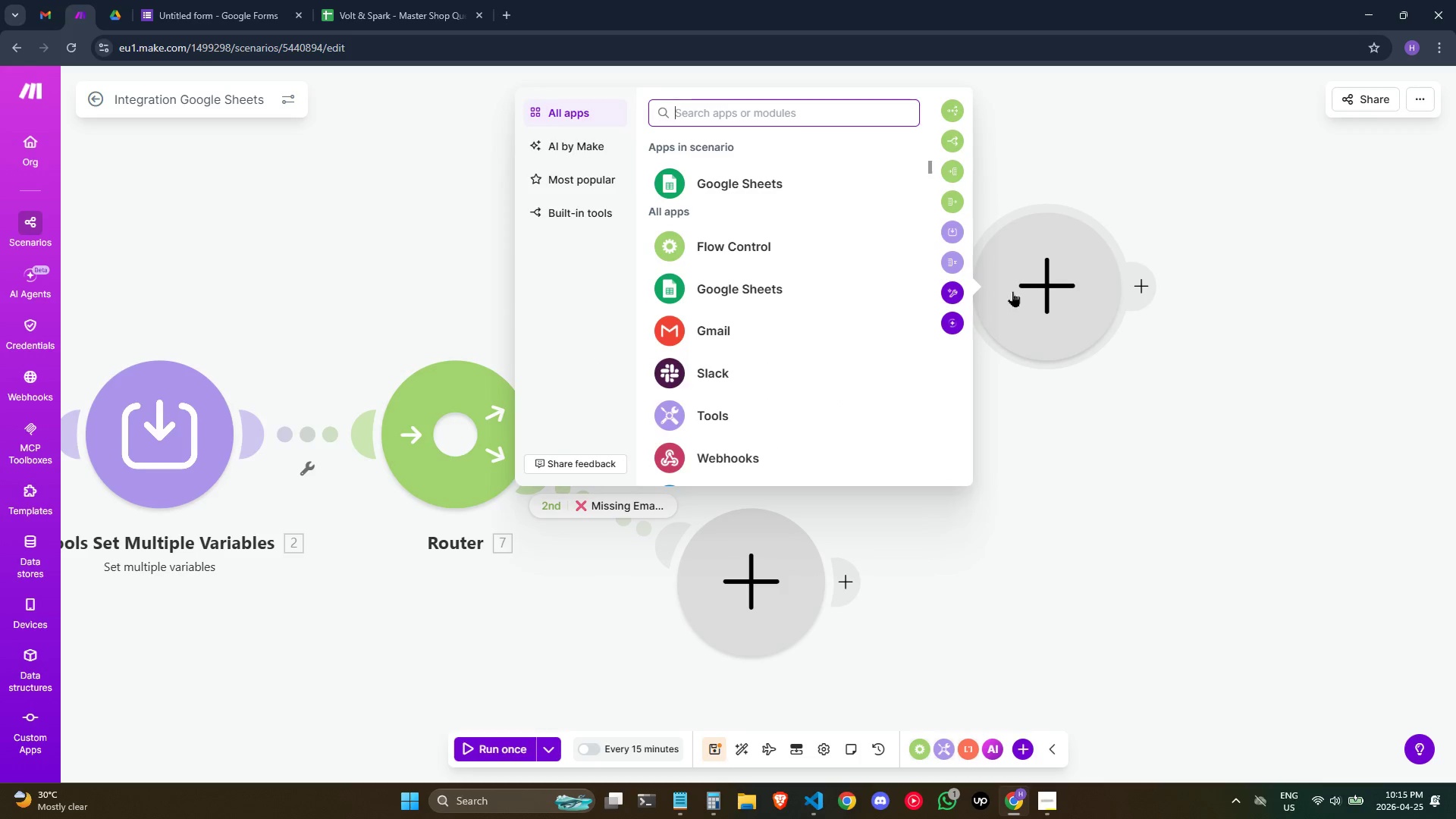 
left_click([752, 329])
 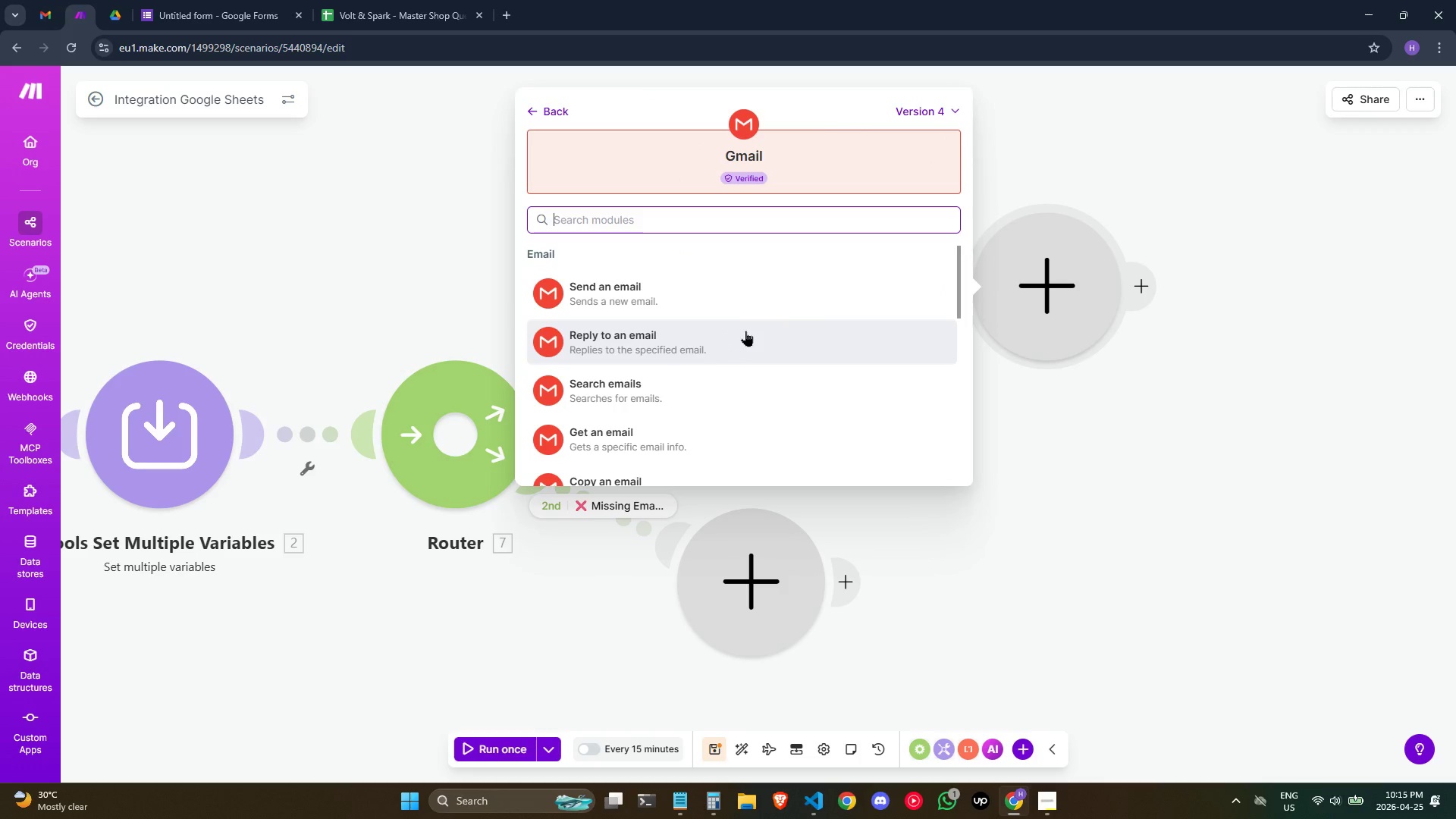 
left_click([720, 284])
 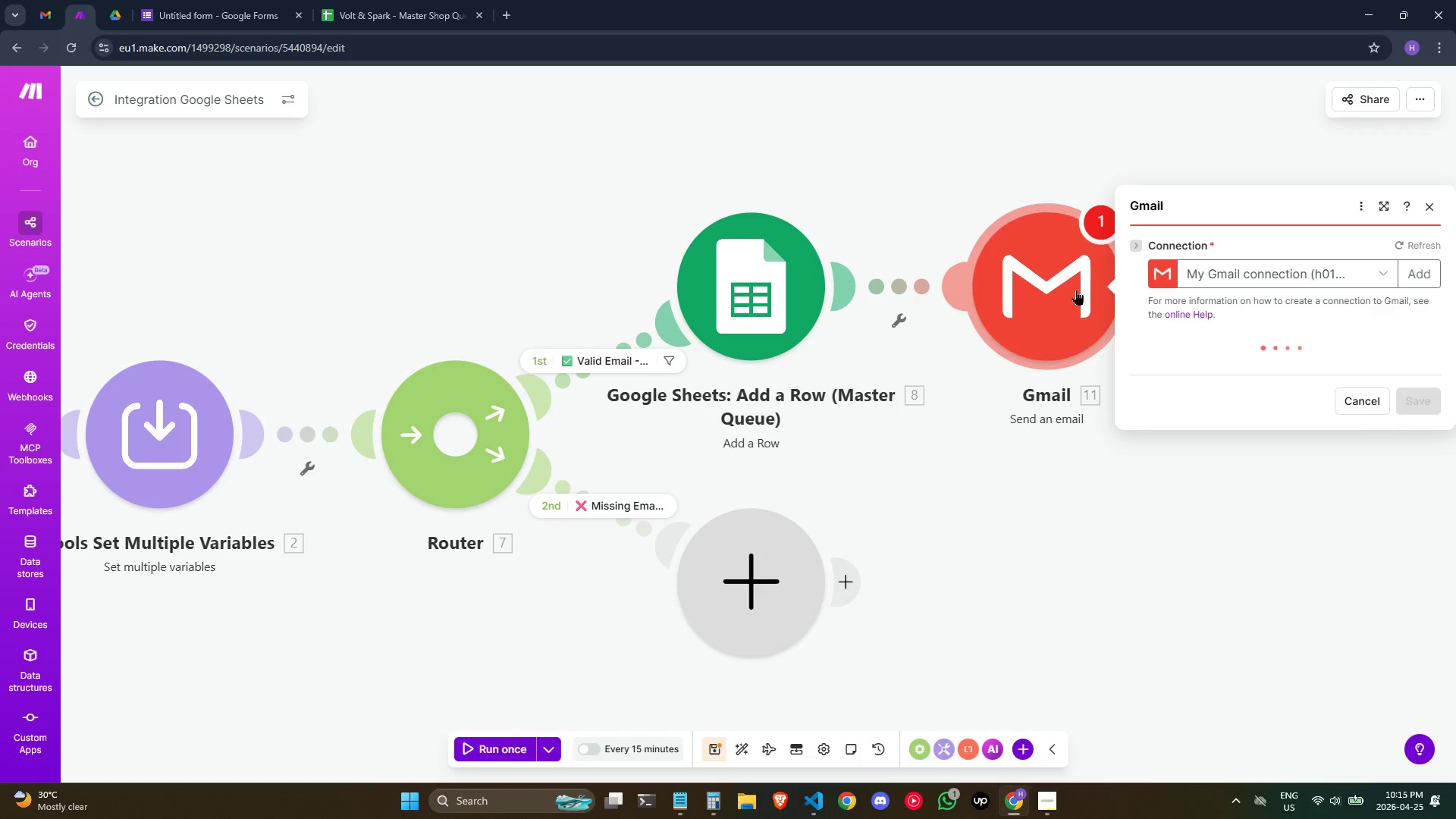 
right_click([1067, 293])
 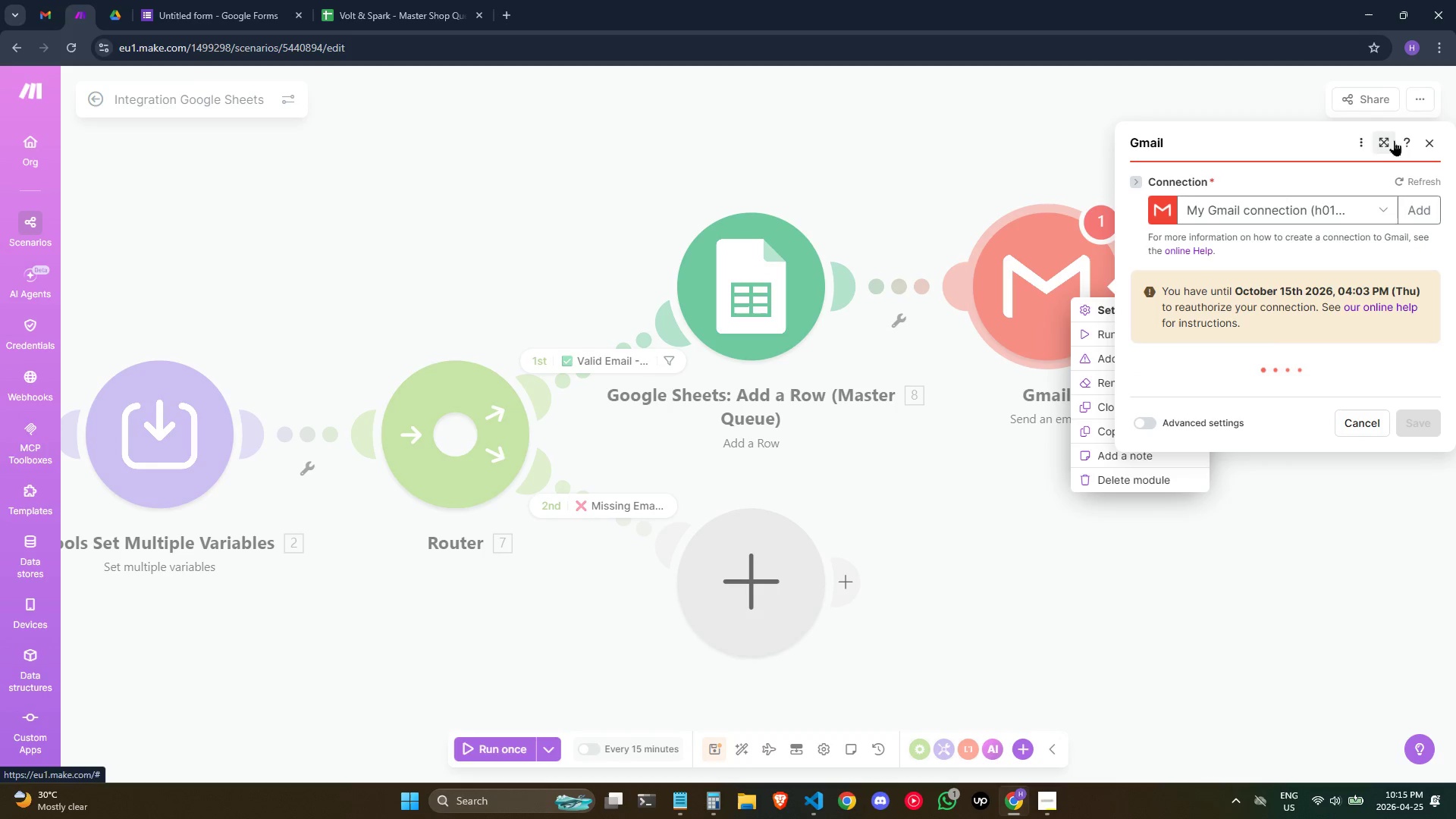 
left_click([1433, 143])
 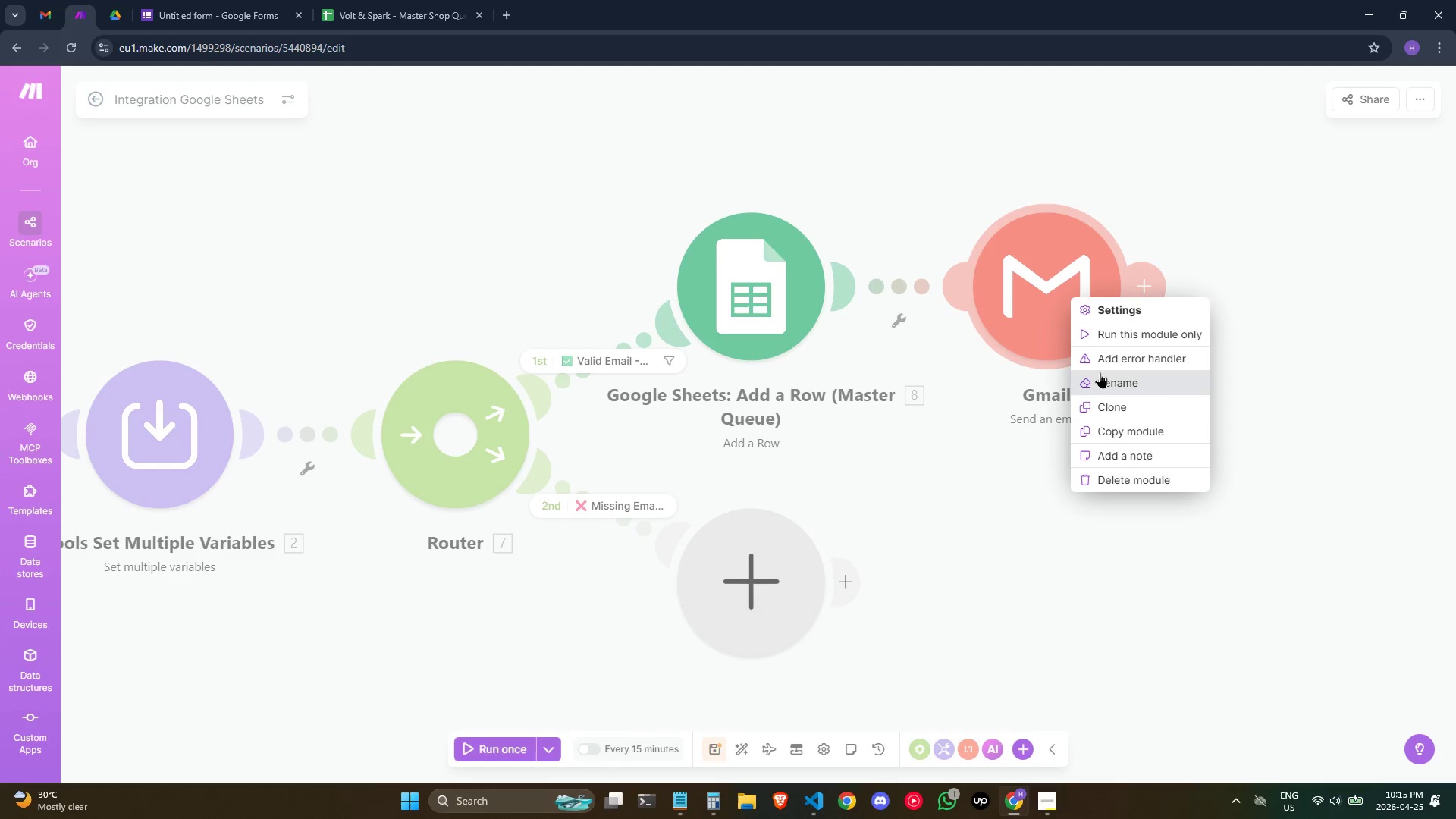 
left_click([1099, 378])
 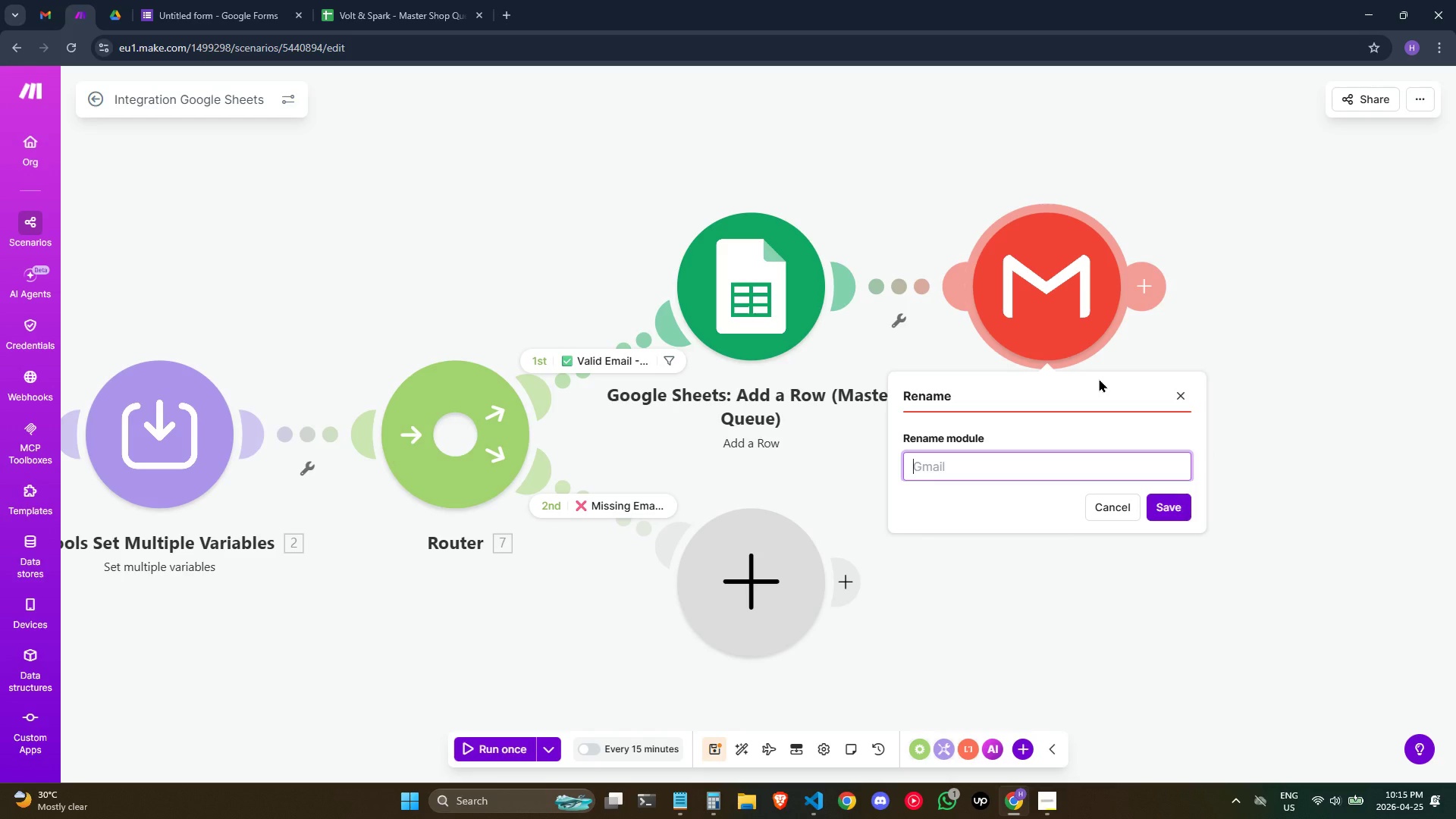 
key(CapsLock)
 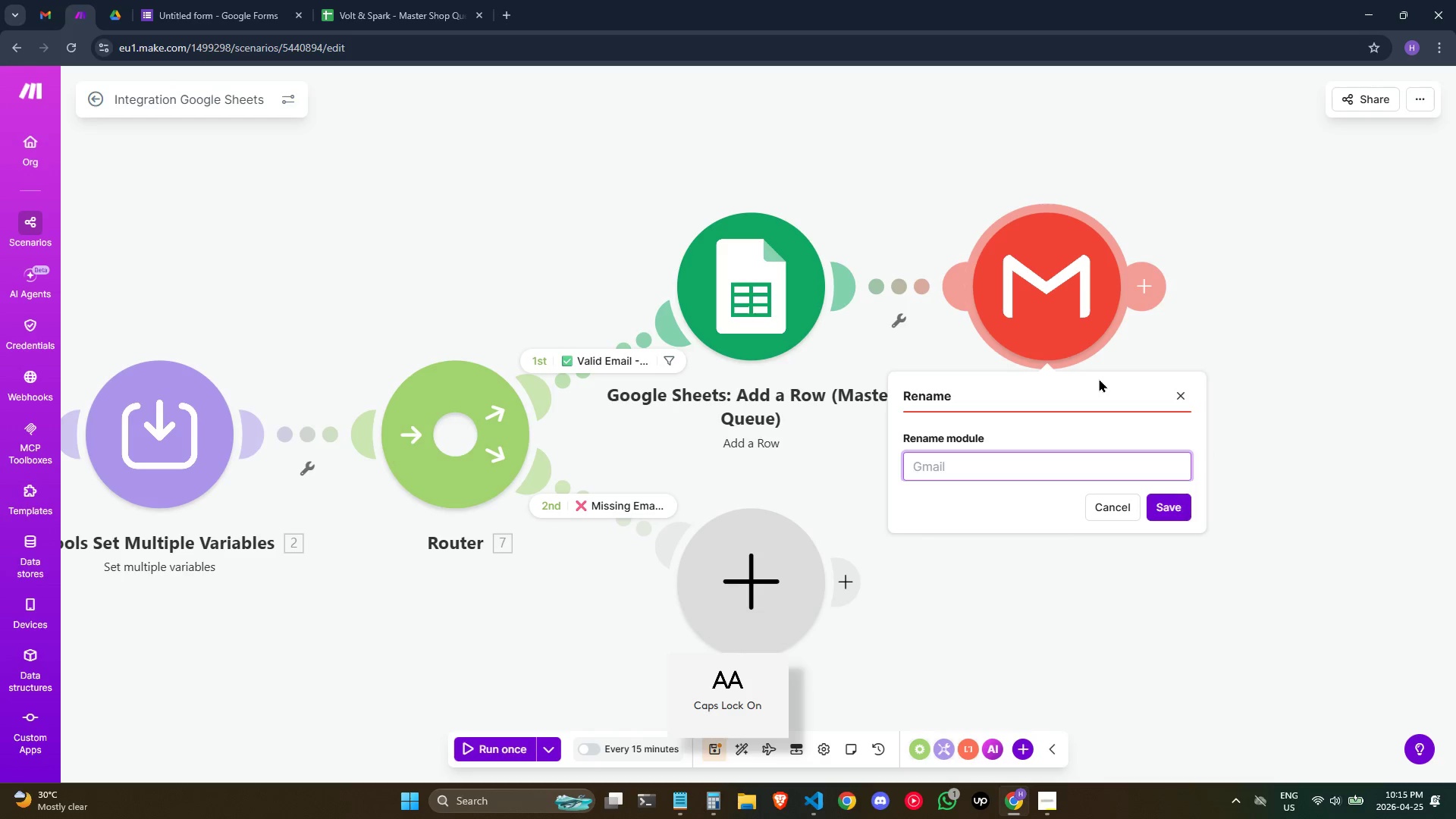 
key(G)
 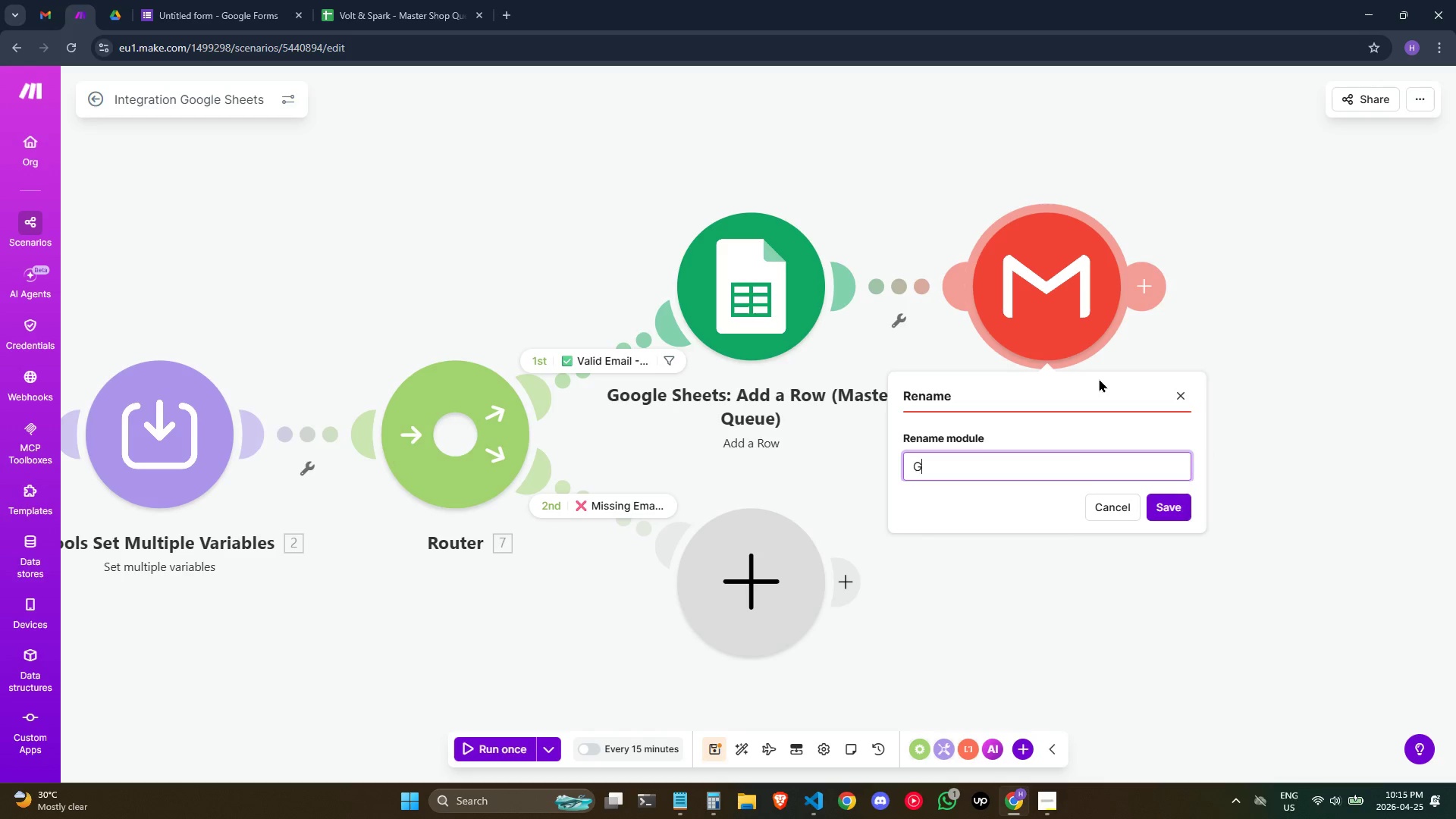 
key(CapsLock)
 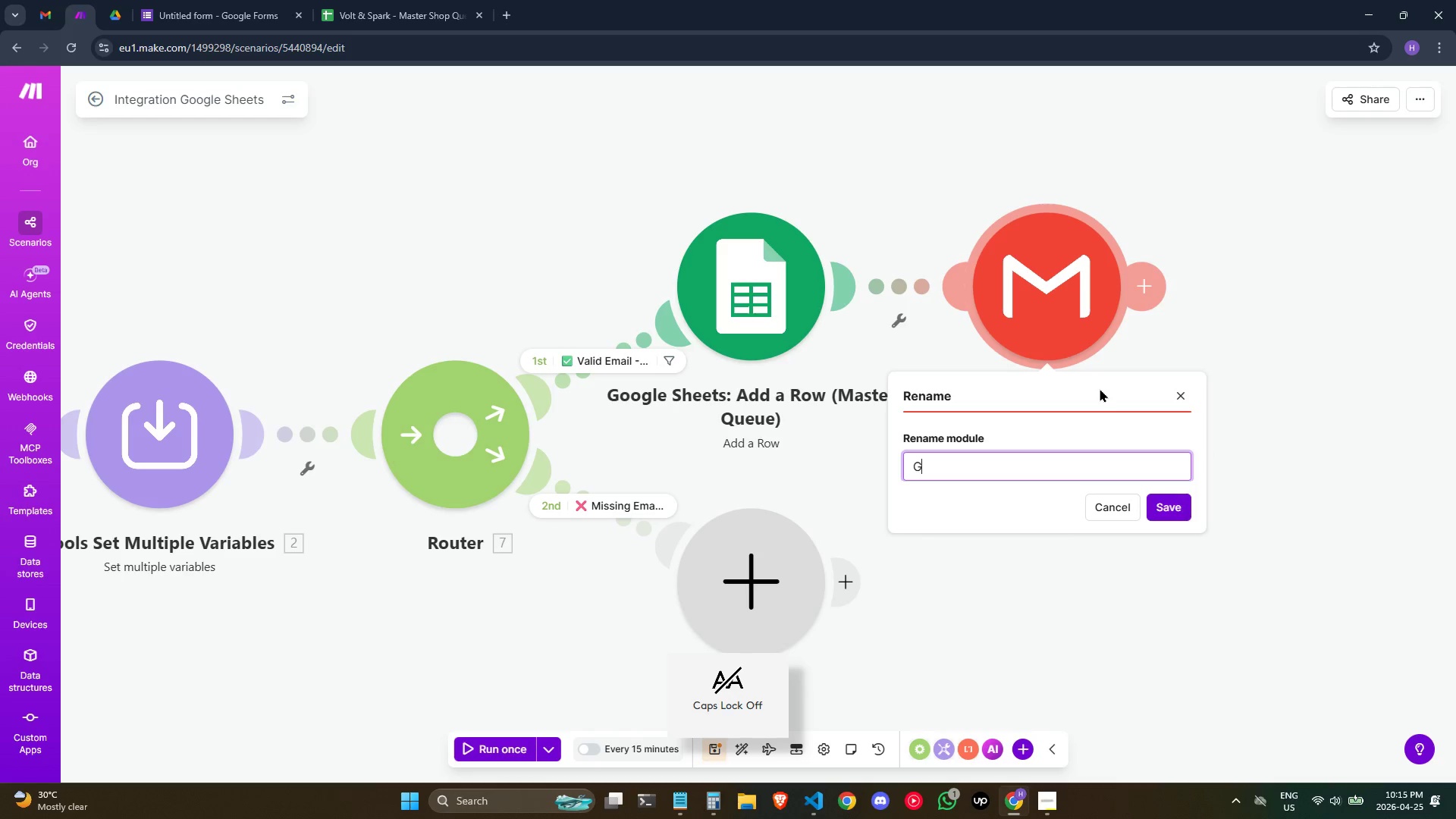 
type(mail:S)
key(Backspace)
type( Send)
 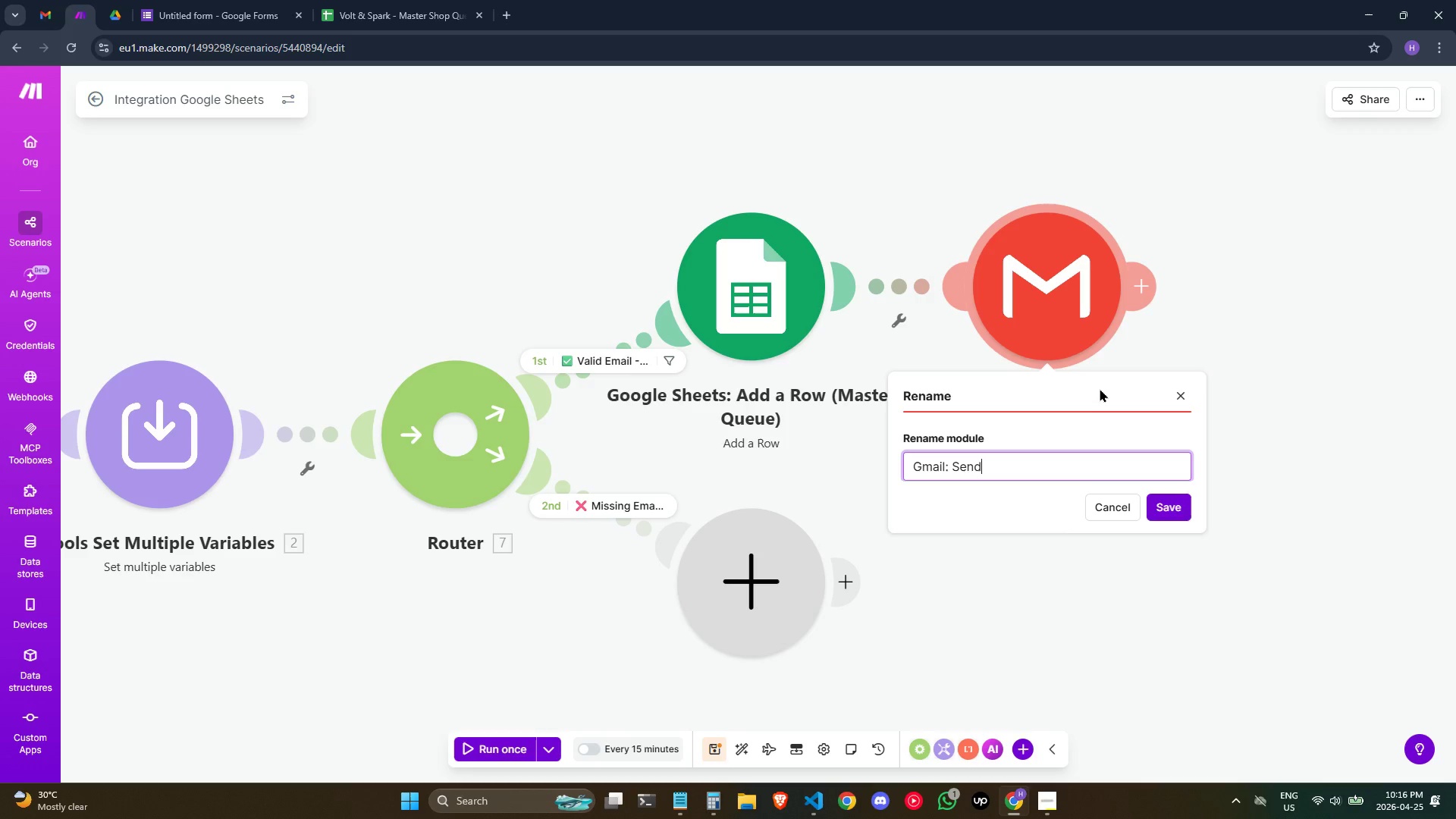 
type( an Email (Customr Cin)
key(Backspace)
key(Backspace)
type(onfir)
key(Backspace)
 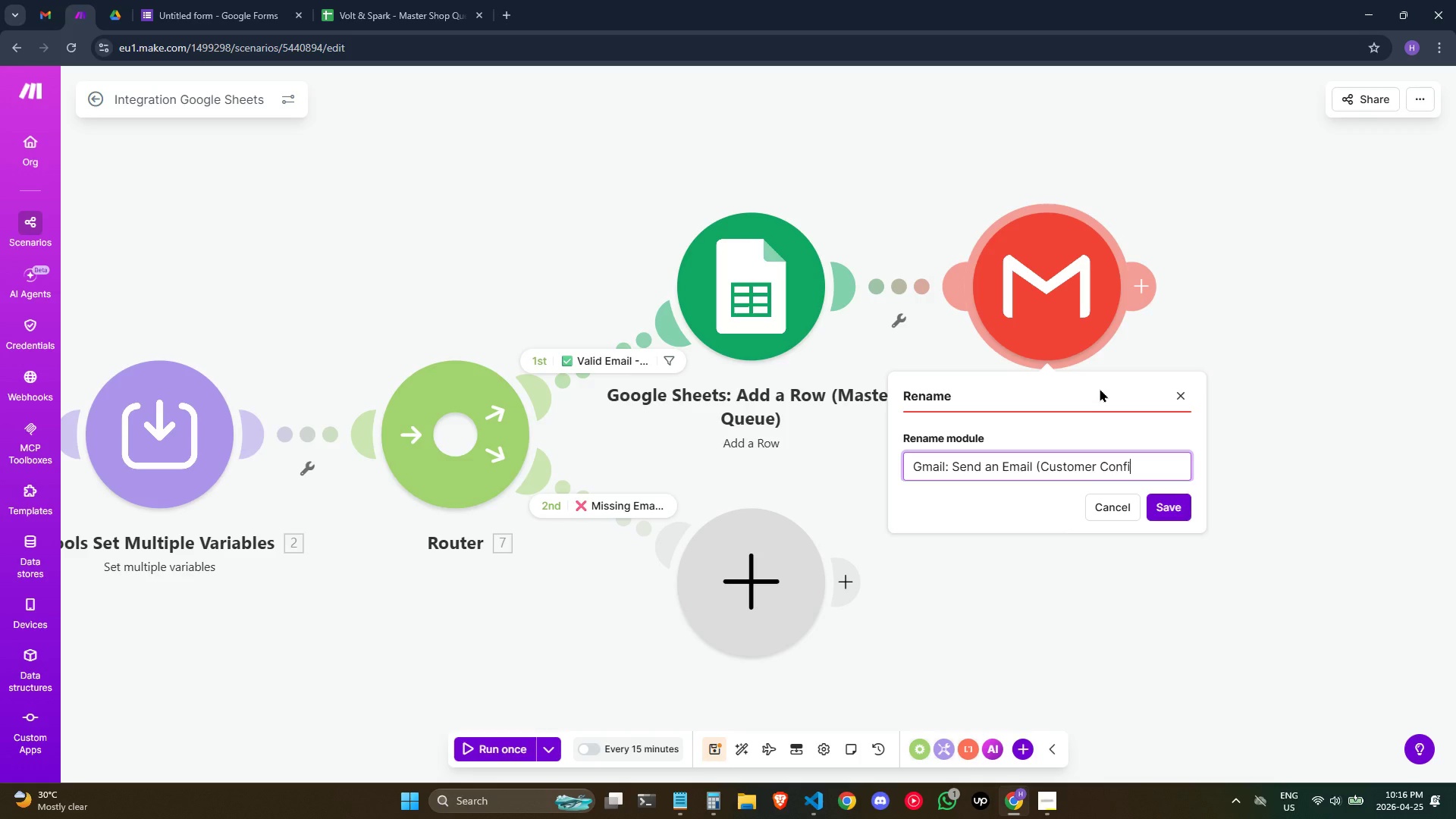 
type(m)
key(Backspace)
type(rmation))
 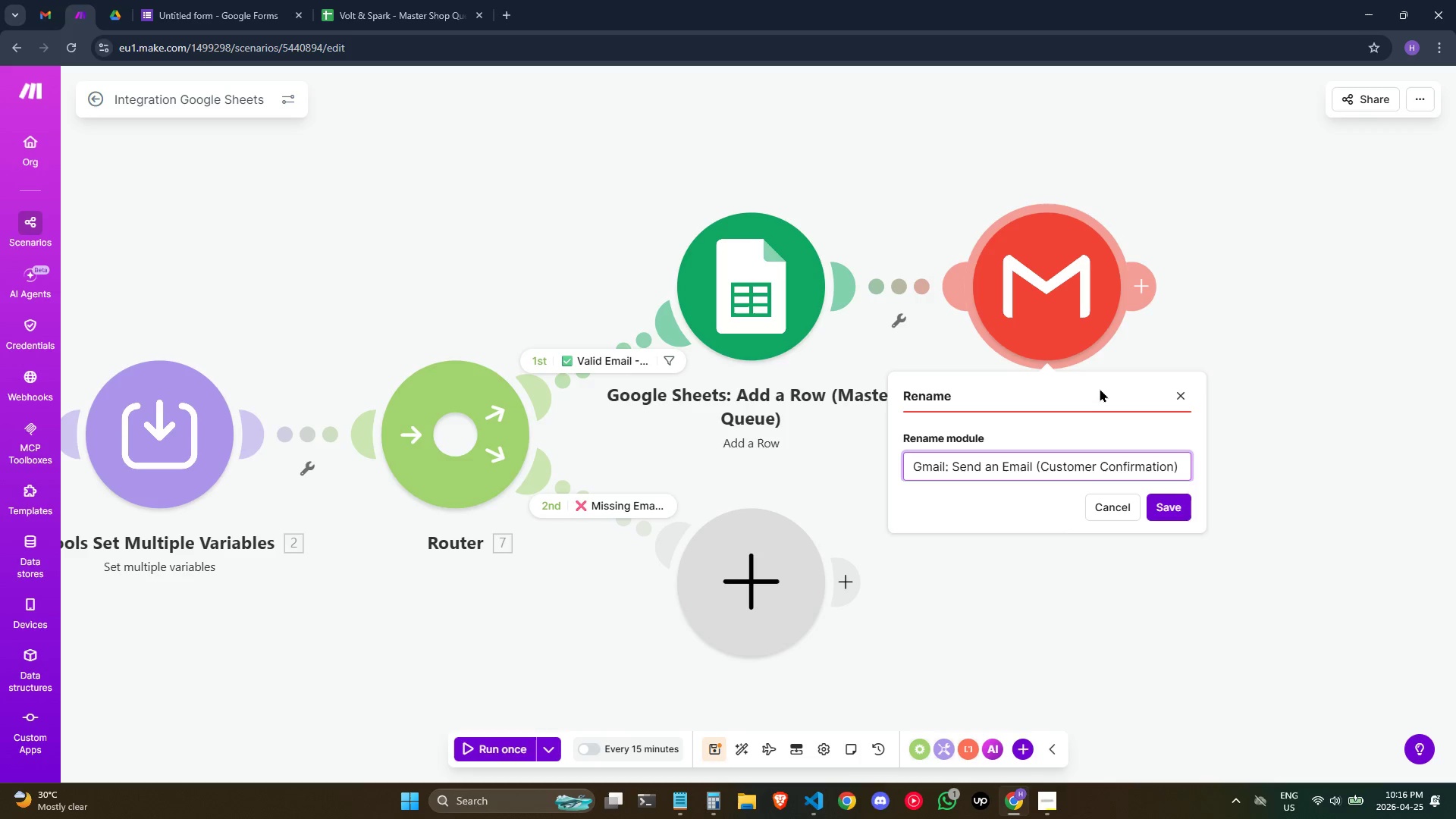 
double_click([1172, 512])
 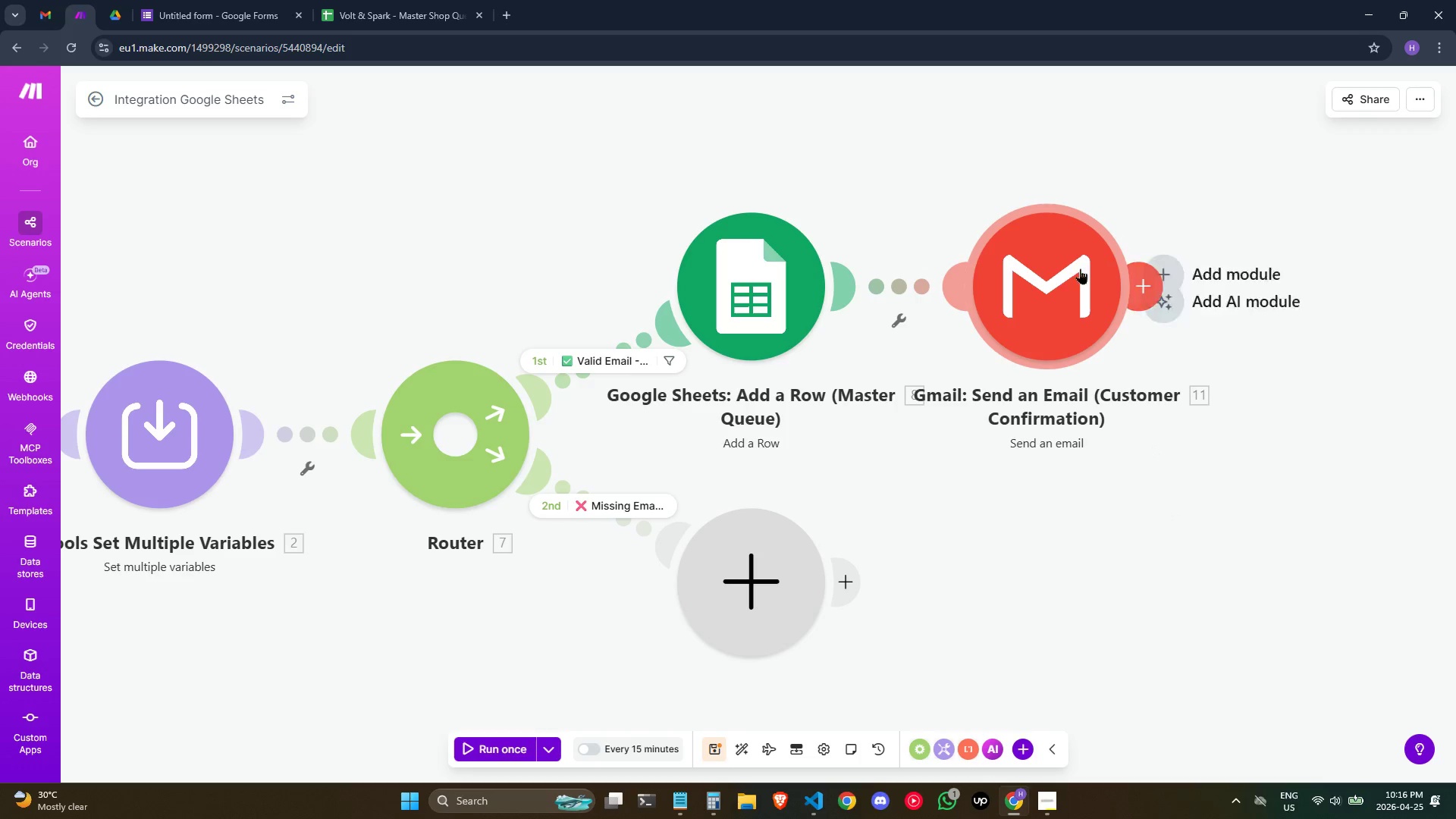 
left_click([1067, 277])
 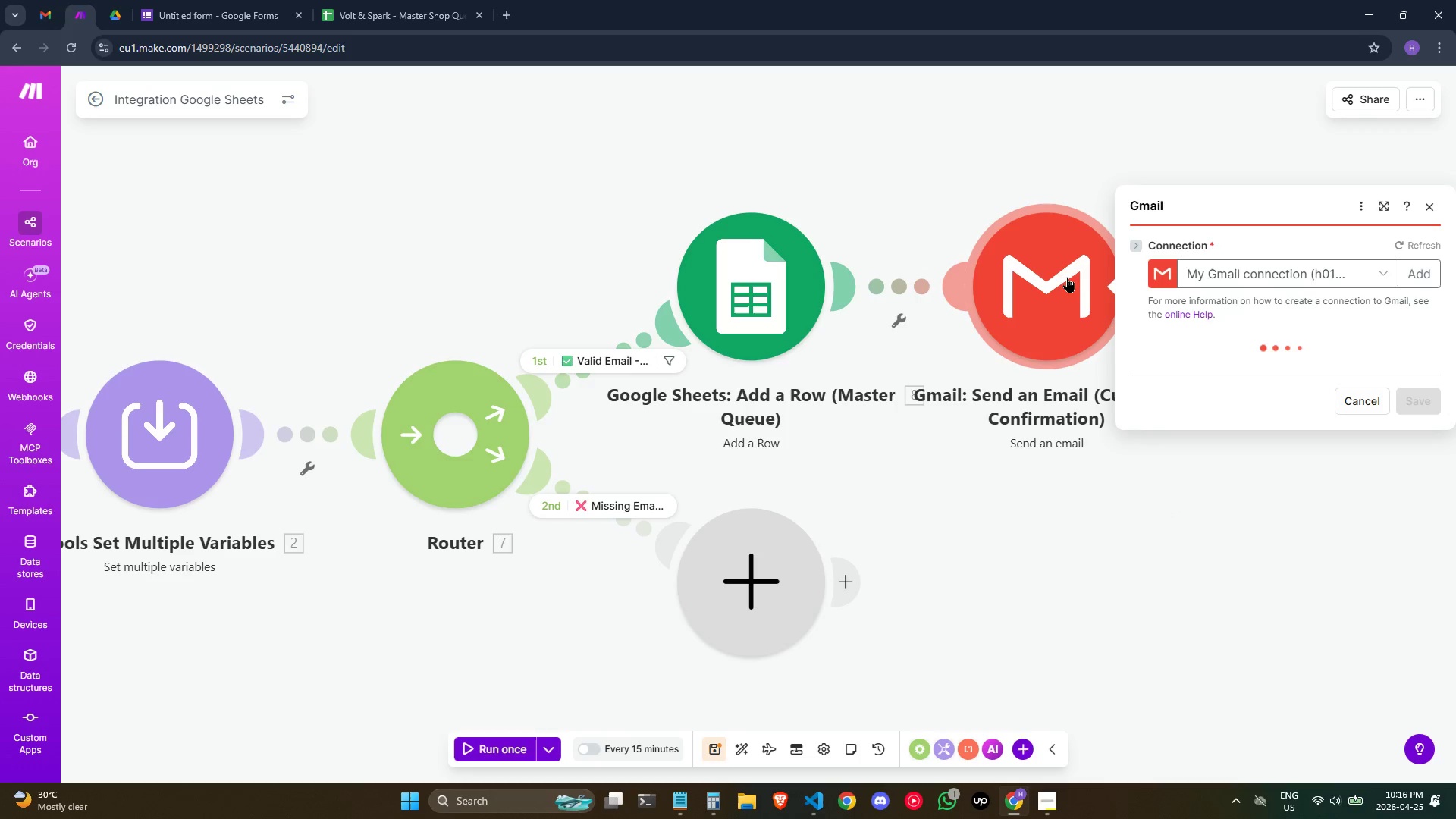 
mouse_move([1197, 310])
 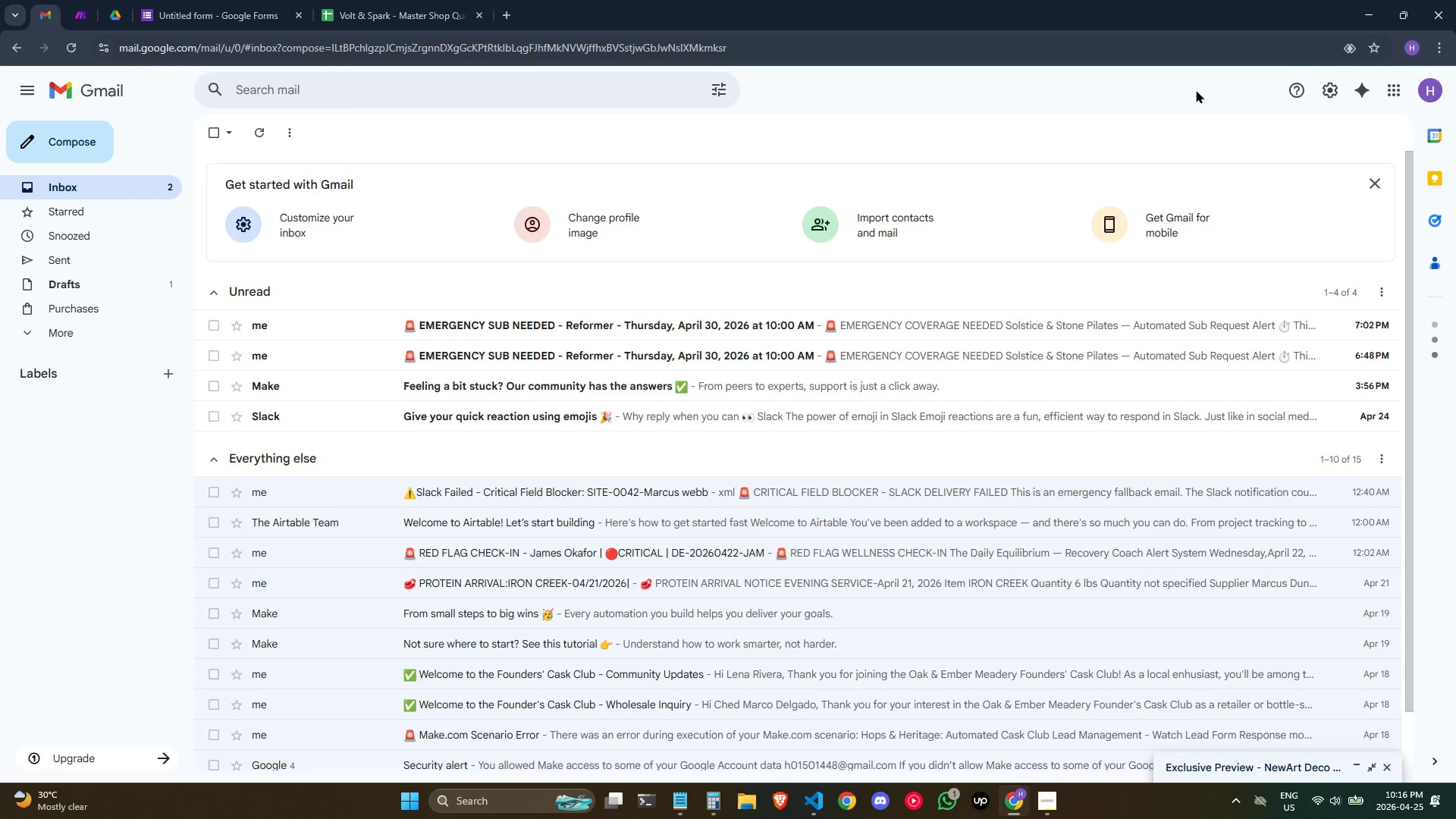 
left_click([1438, 83])
 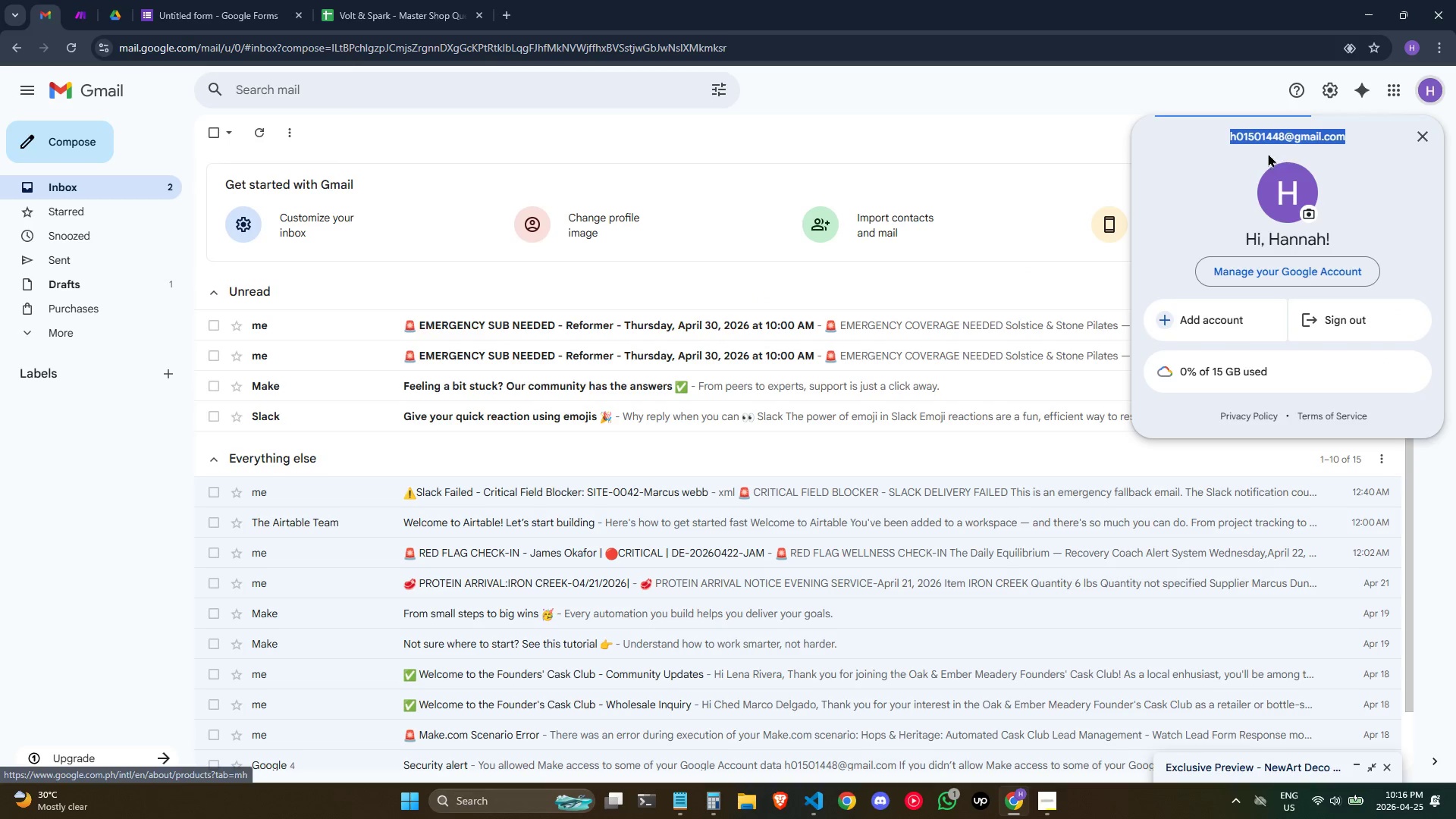 
left_click([1233, 134])
 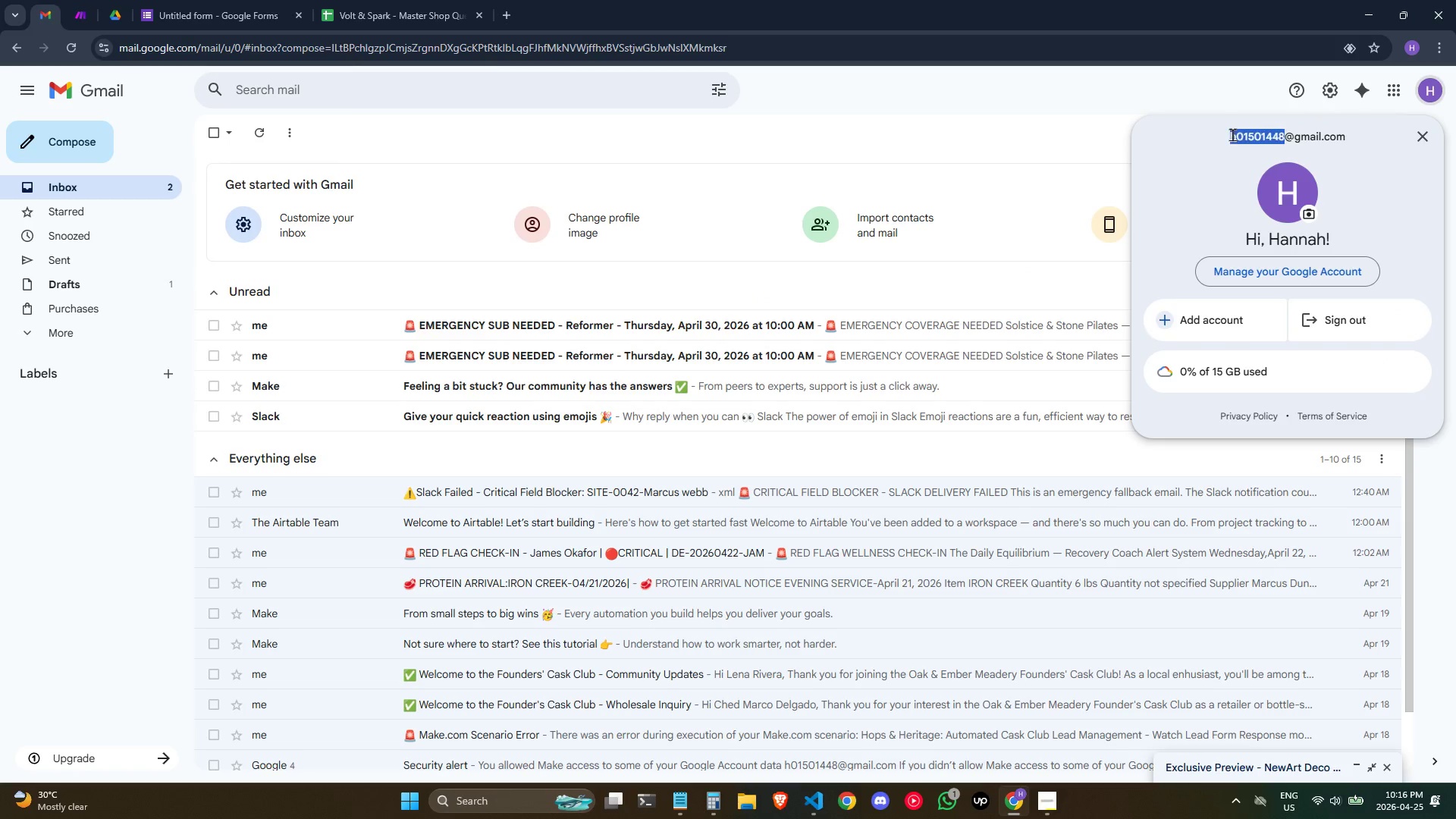 
left_click_drag(start_coordinate=[1232, 134], to_coordinate=[1313, 133])
 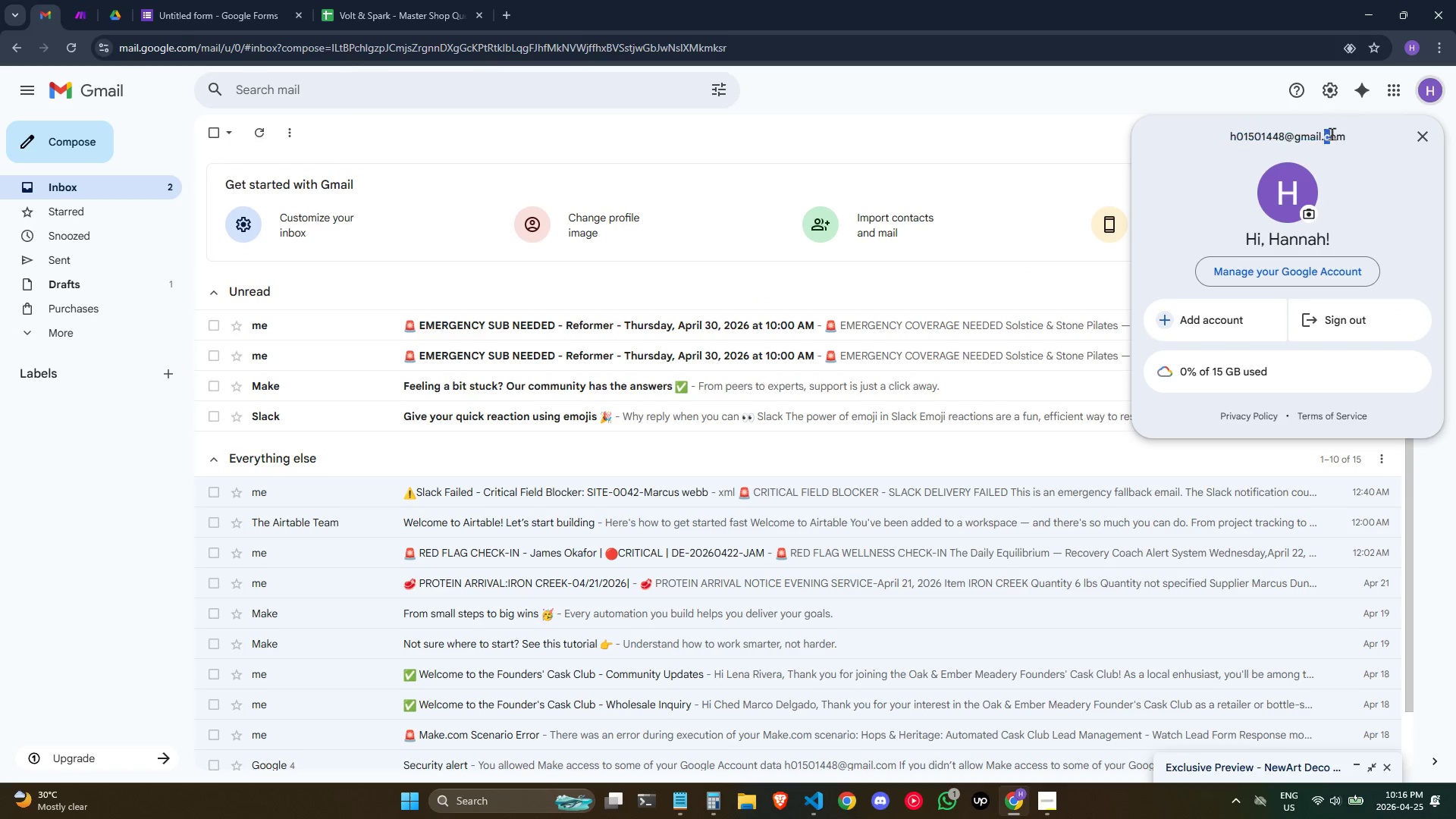 
left_click_drag(start_coordinate=[1323, 133], to_coordinate=[1350, 133])
 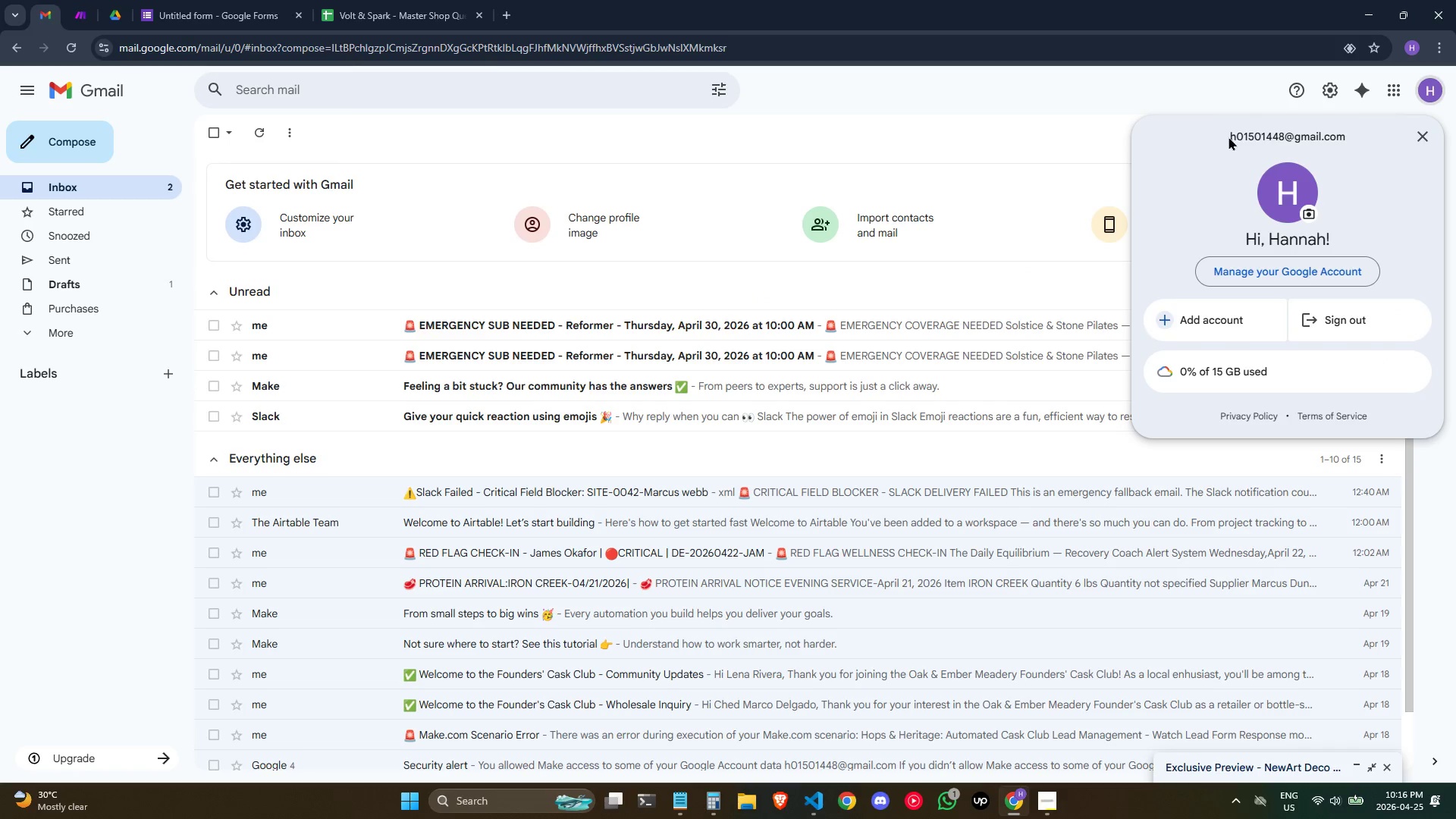 
left_click_drag(start_coordinate=[1228, 136], to_coordinate=[1355, 137])
 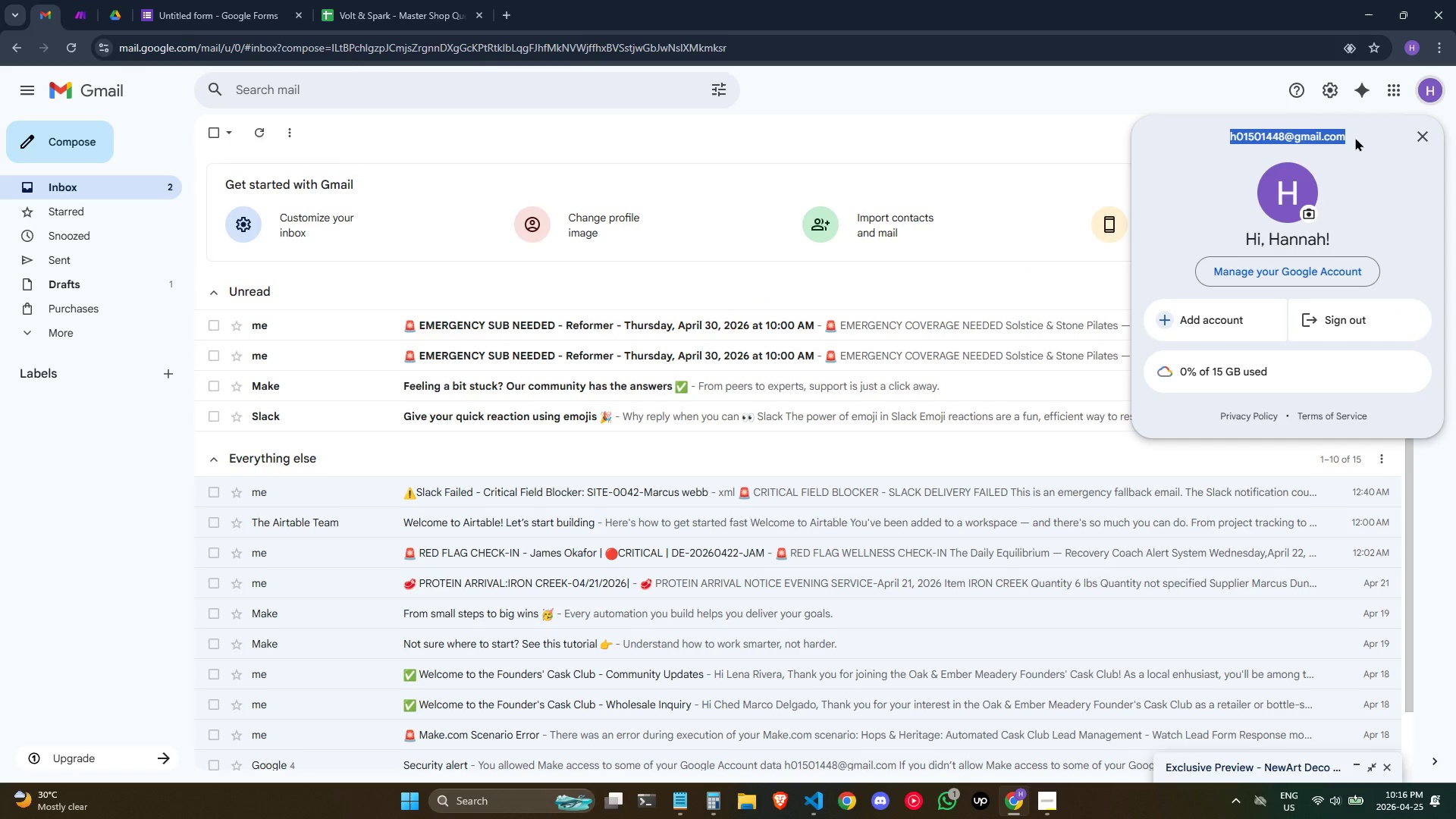 
key(Control+C)
 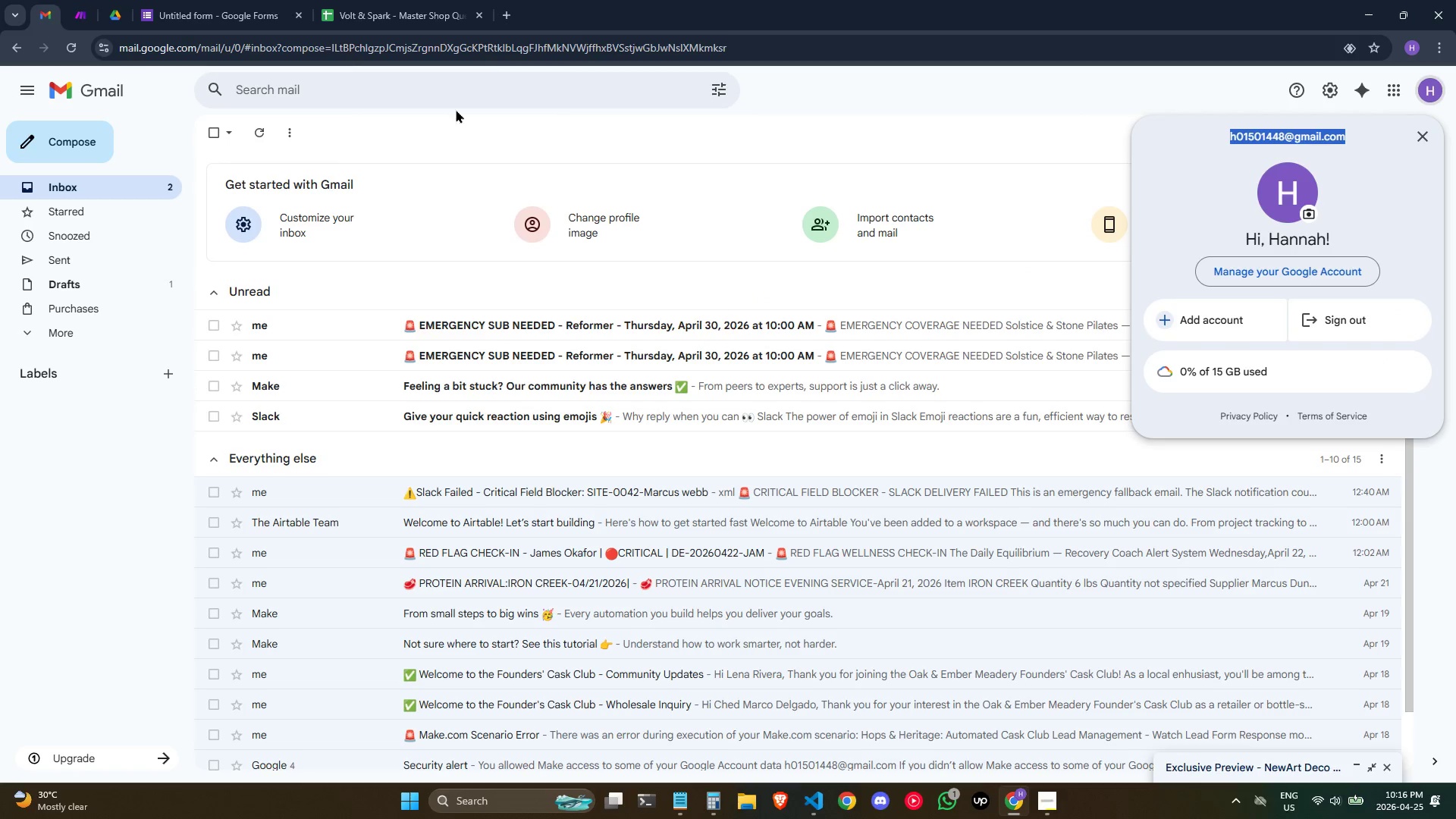 
key(Control+C)
 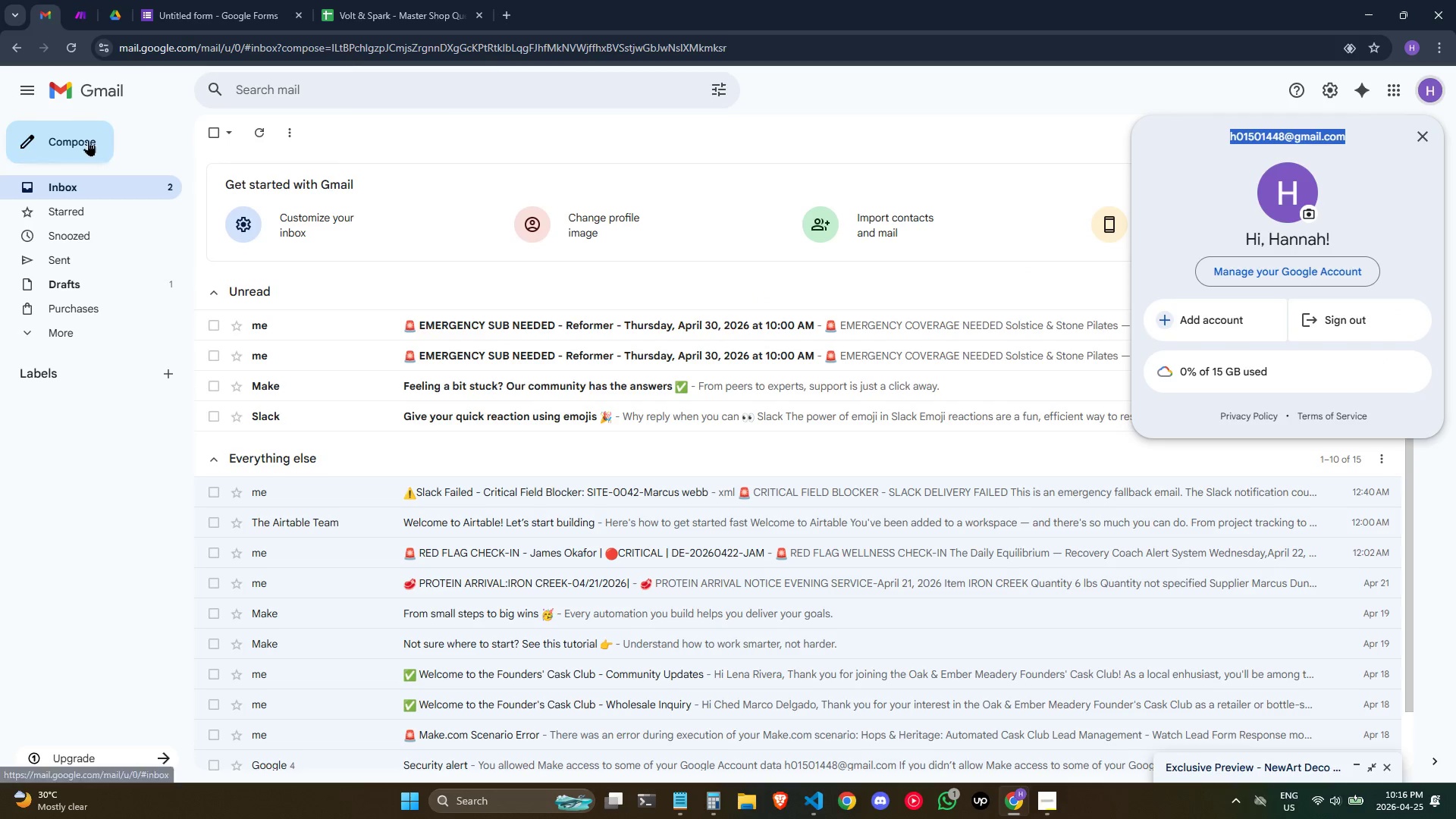 
left_click([83, 142])
 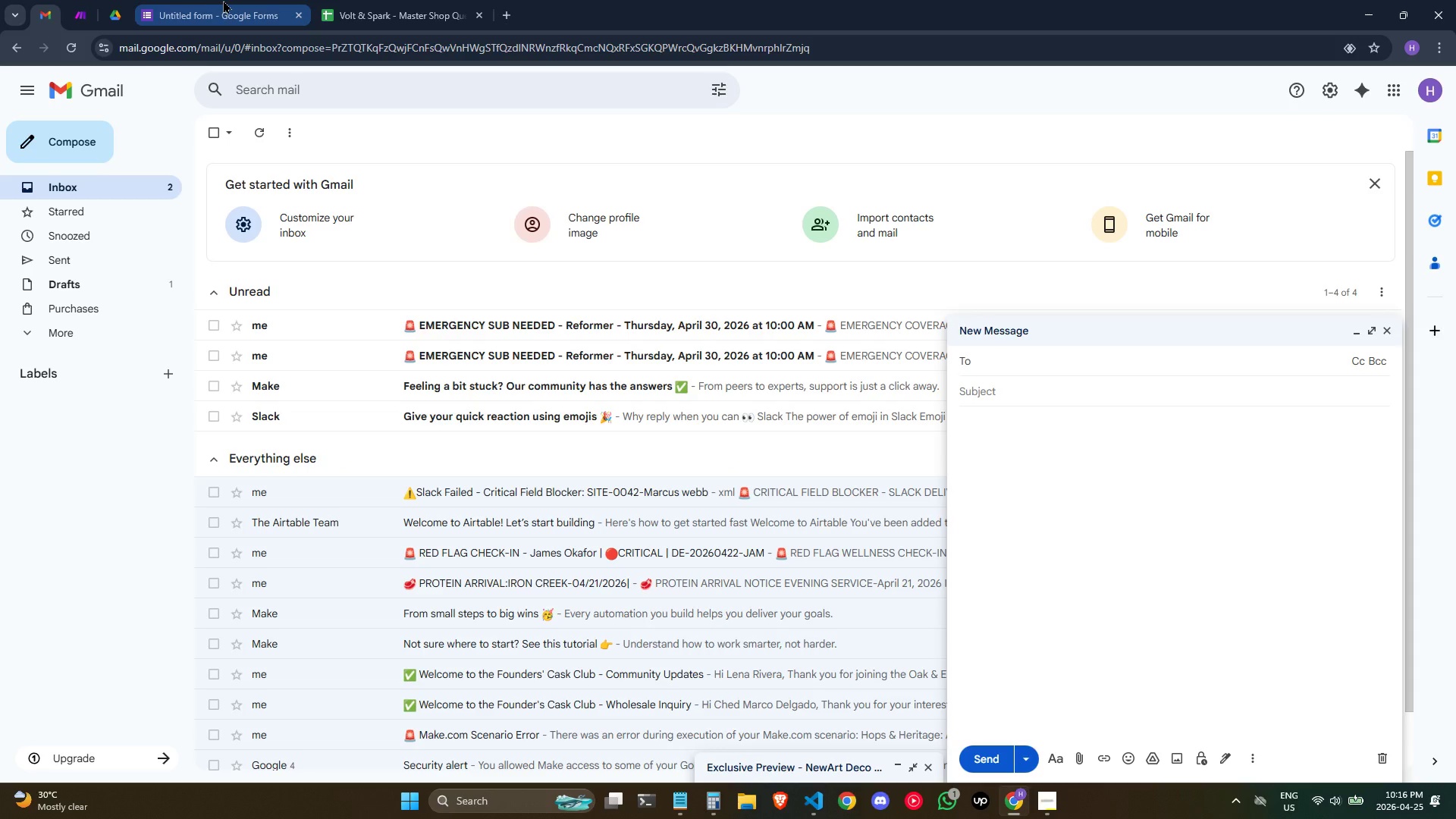 
left_click([74, 3])
 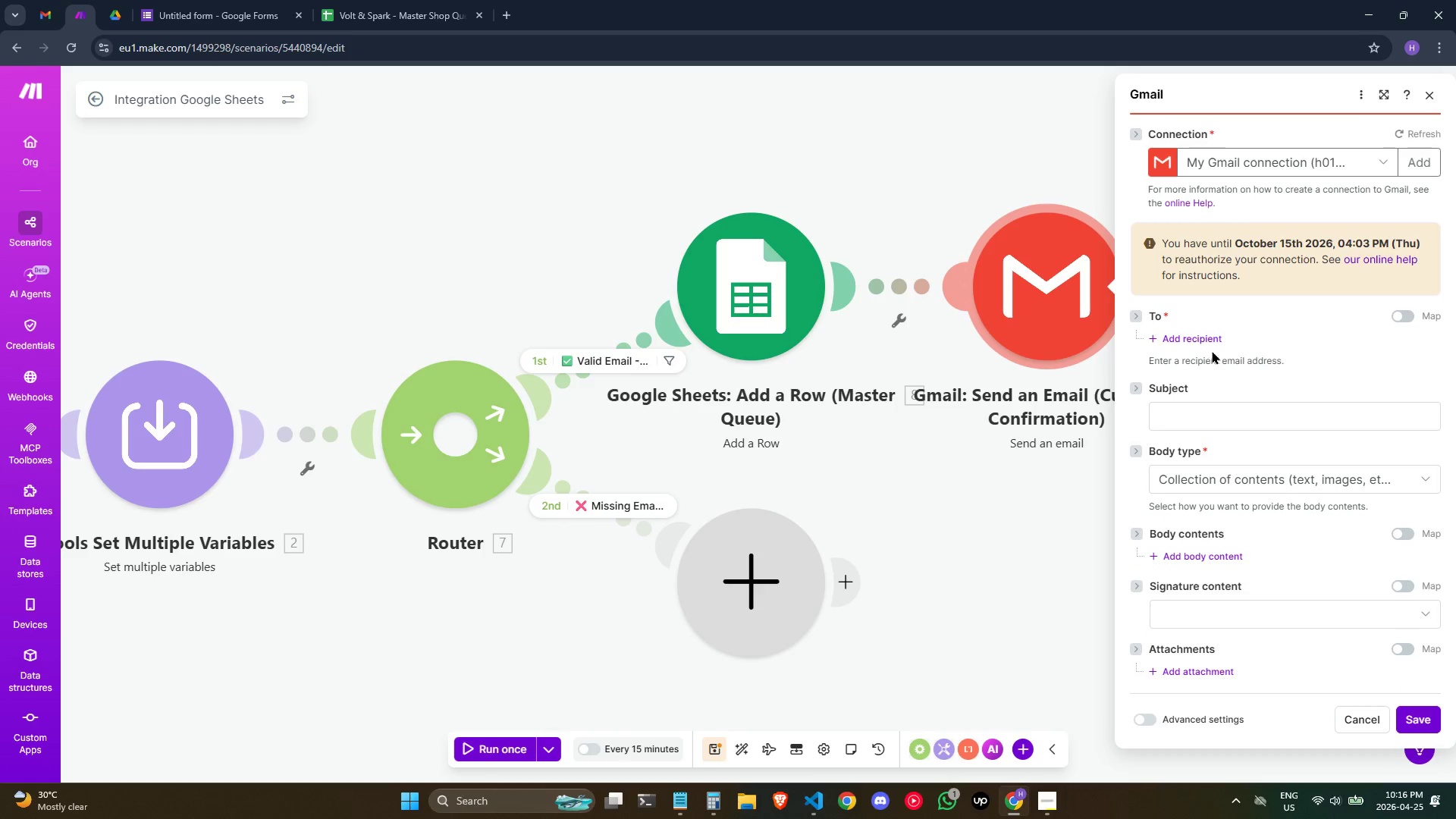 
double_click([1213, 340])
 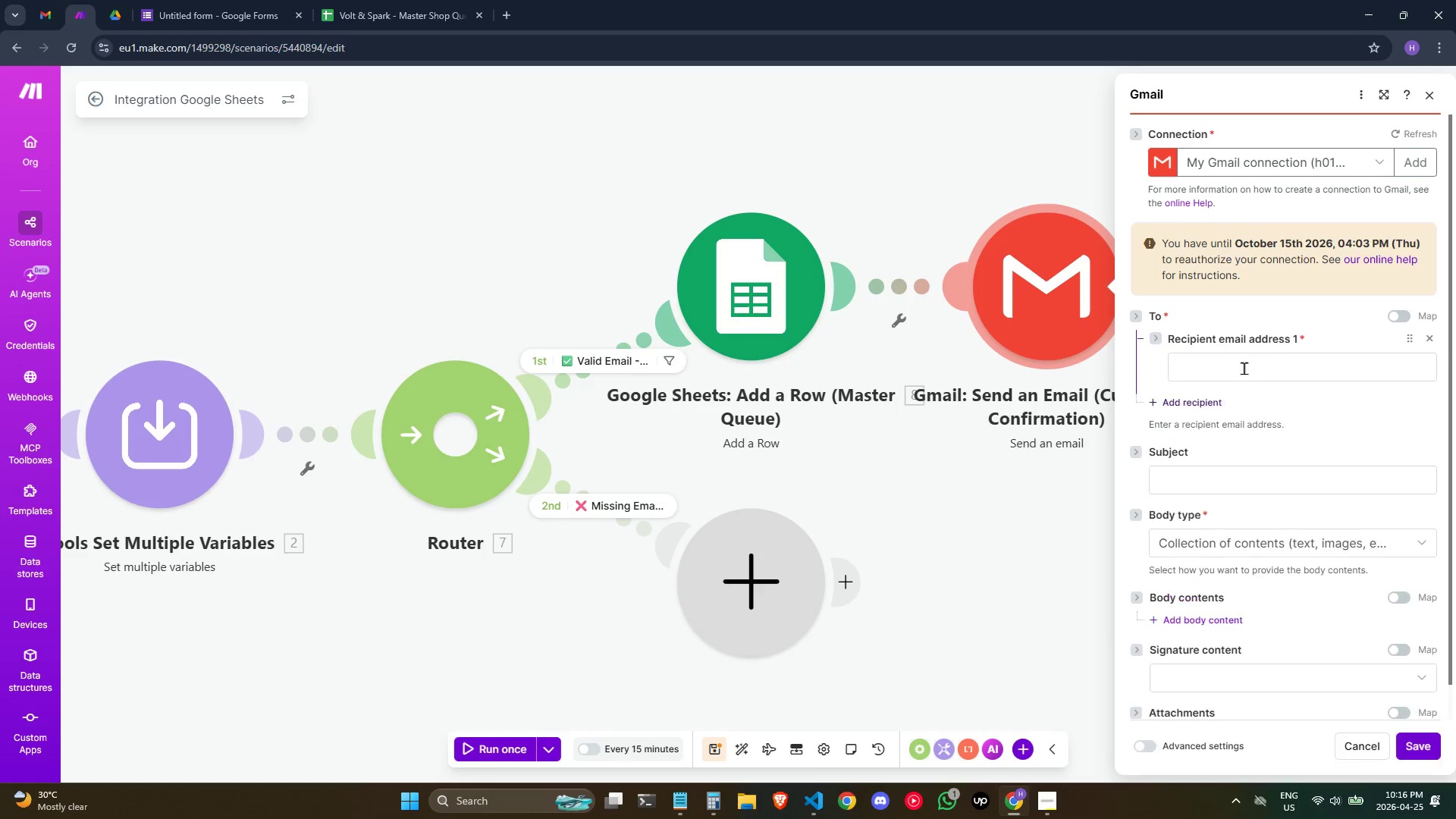 
key(Control+V)
 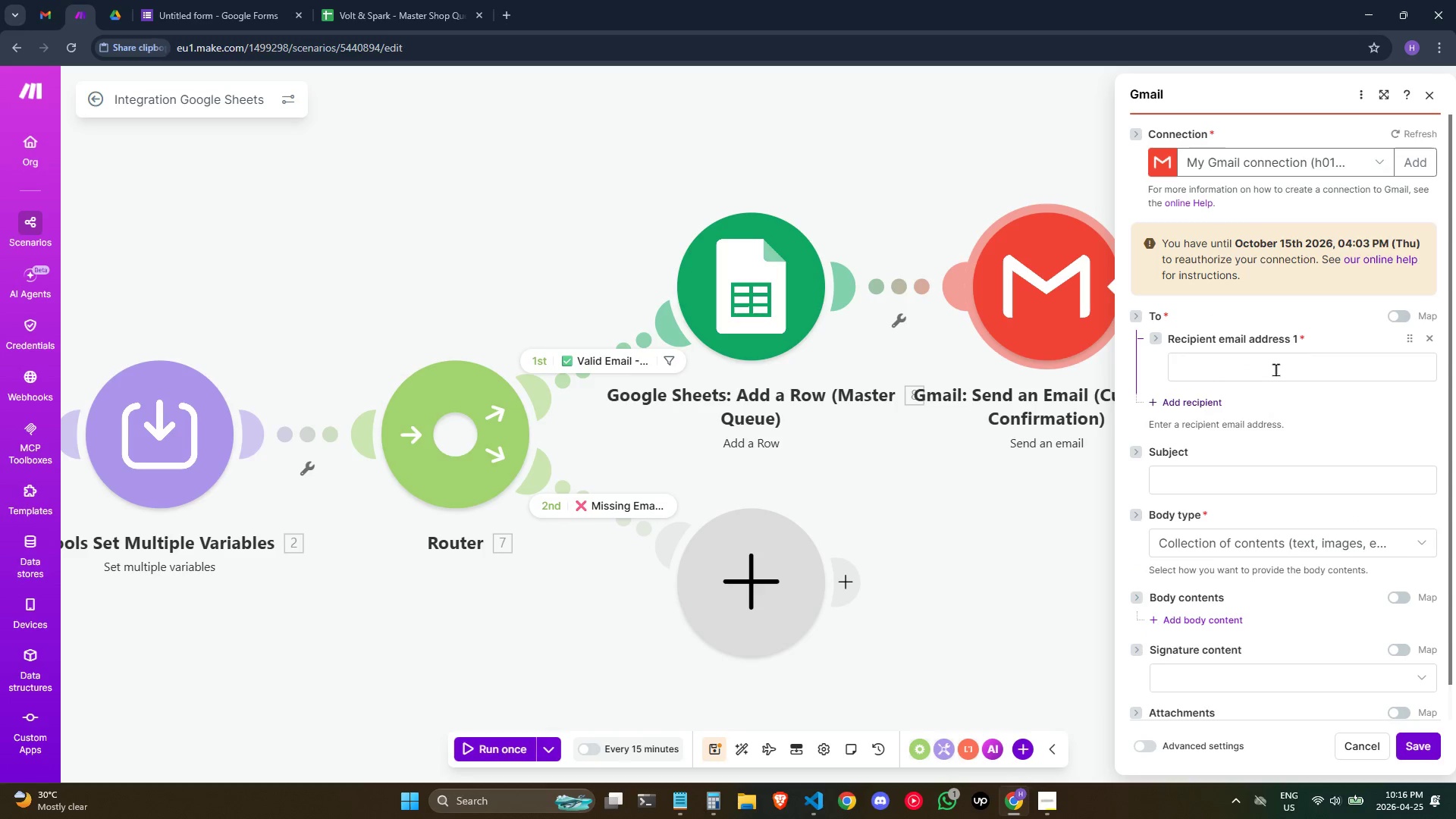 
left_click([1276, 369])
 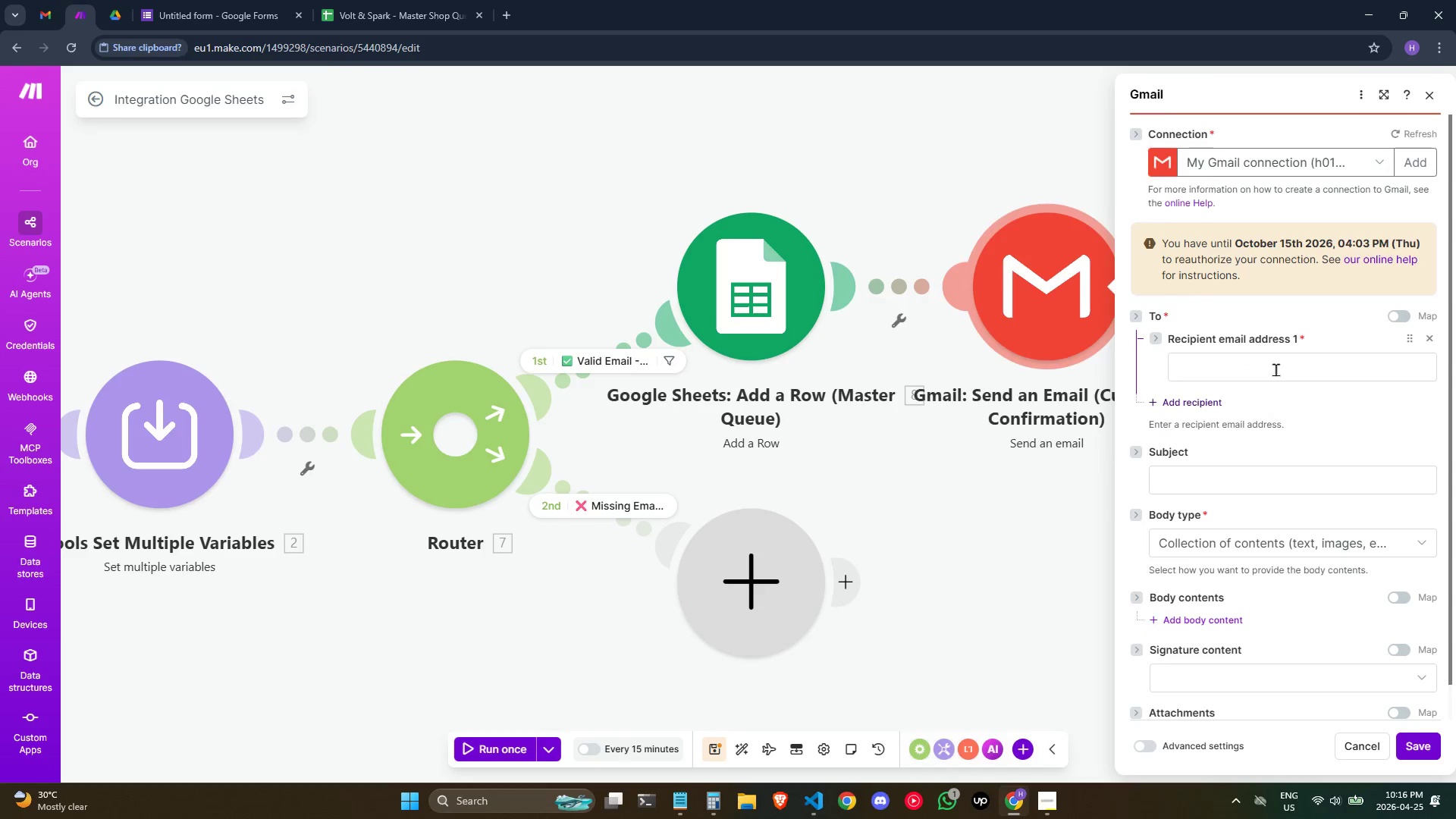 
key(Control+ControlLeft)
 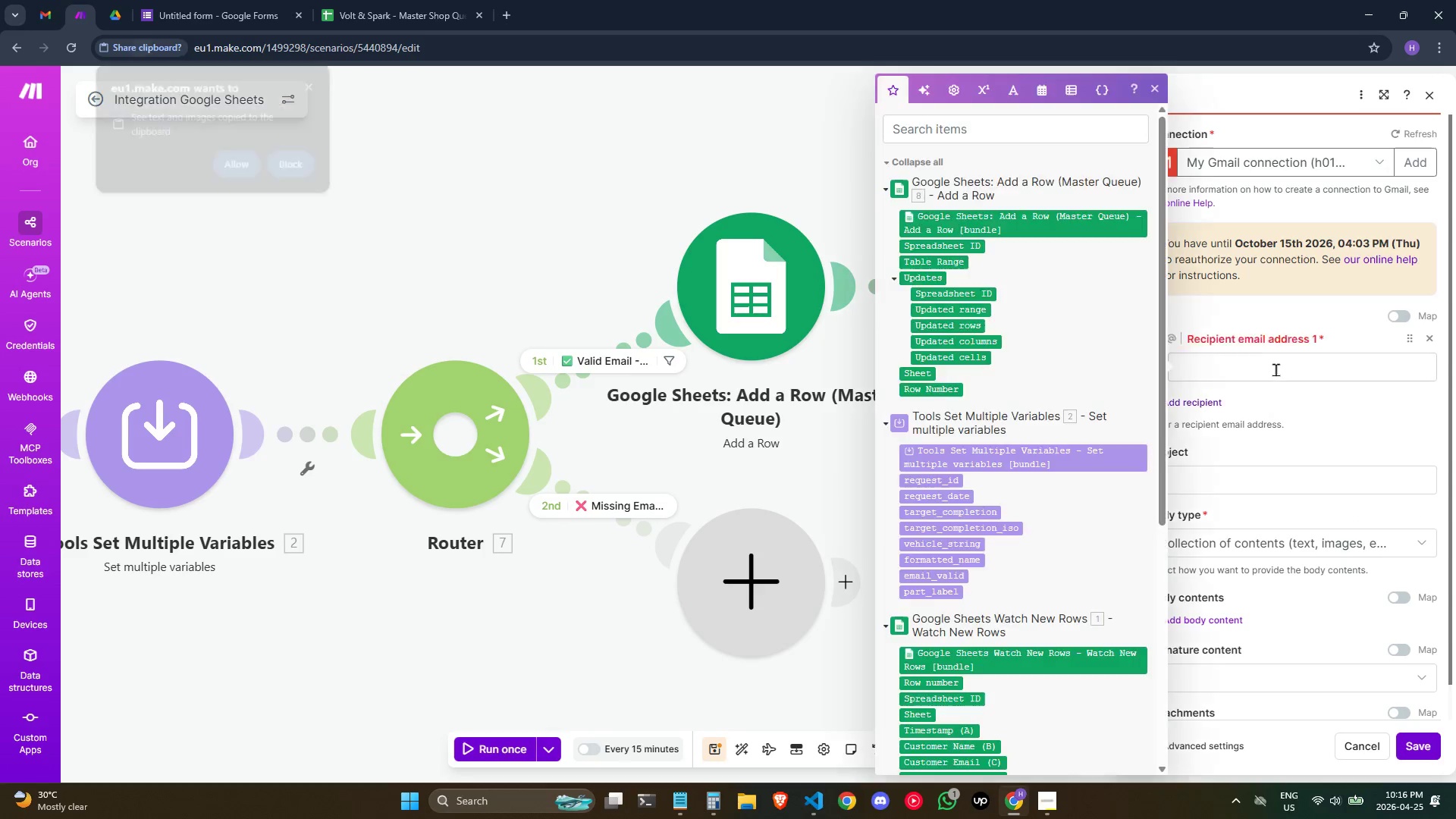 
key(Control+V)
 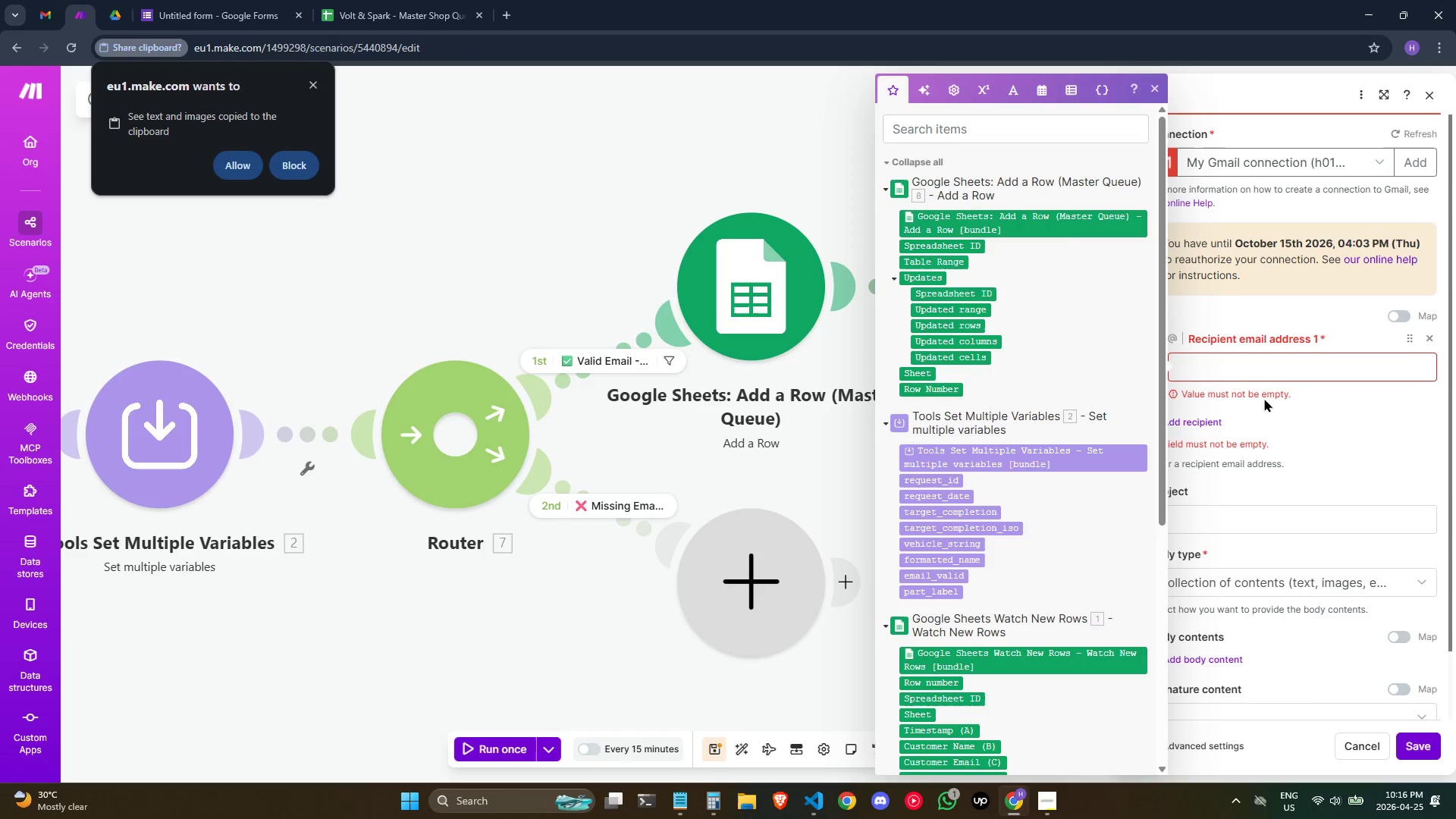 
left_click([1273, 373])
 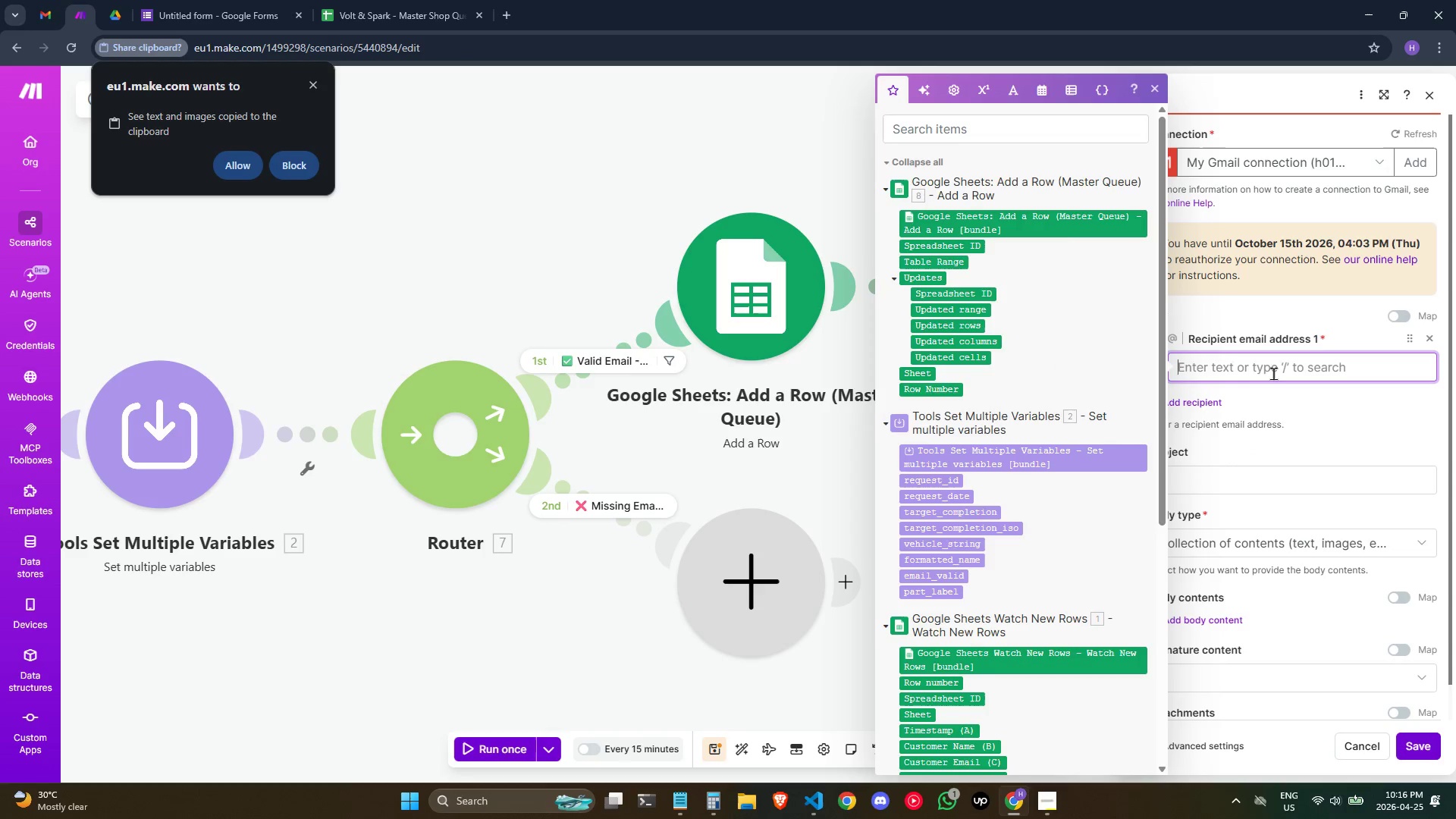 
key(Control+V)
 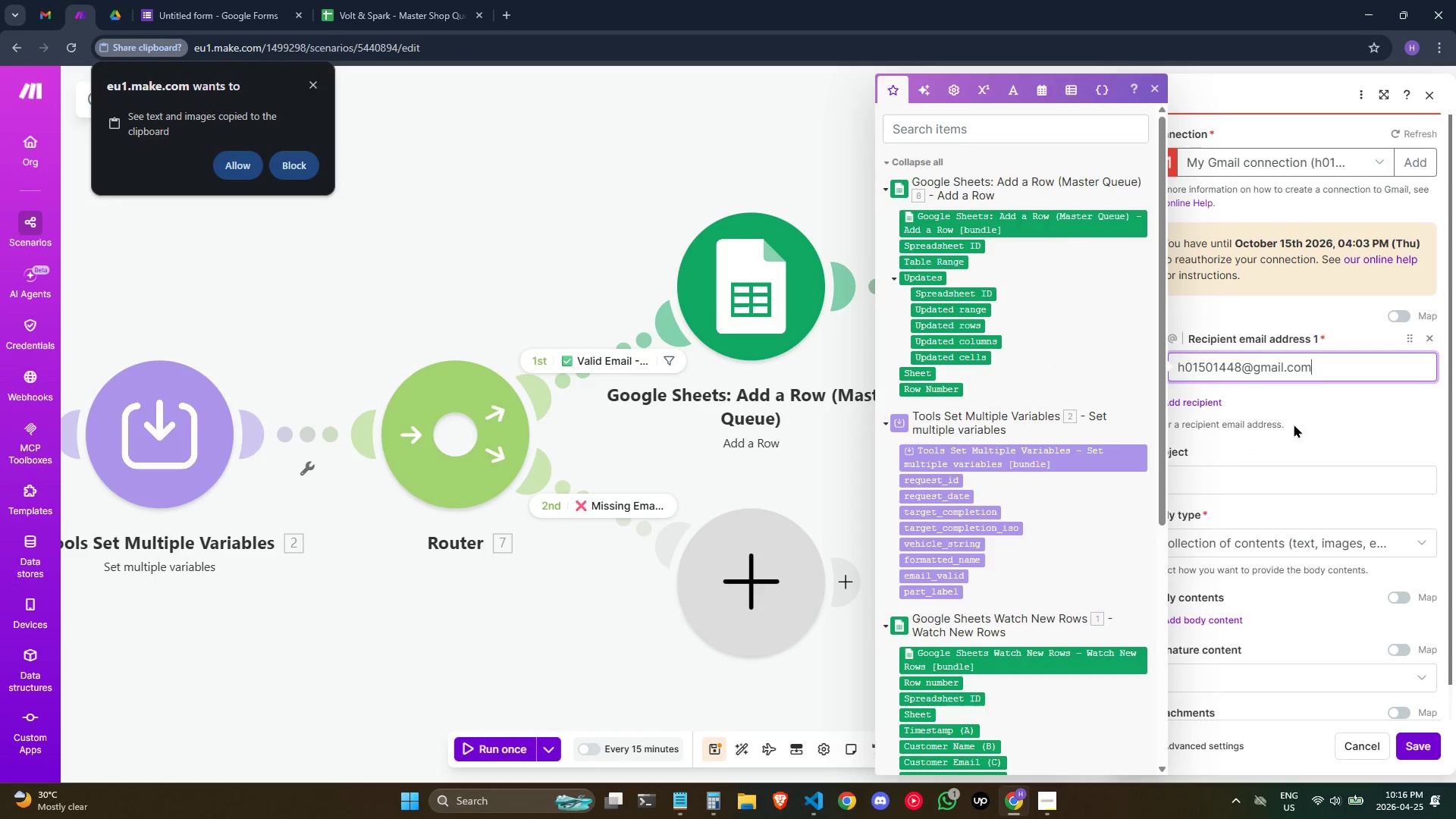 
double_click([1294, 424])
 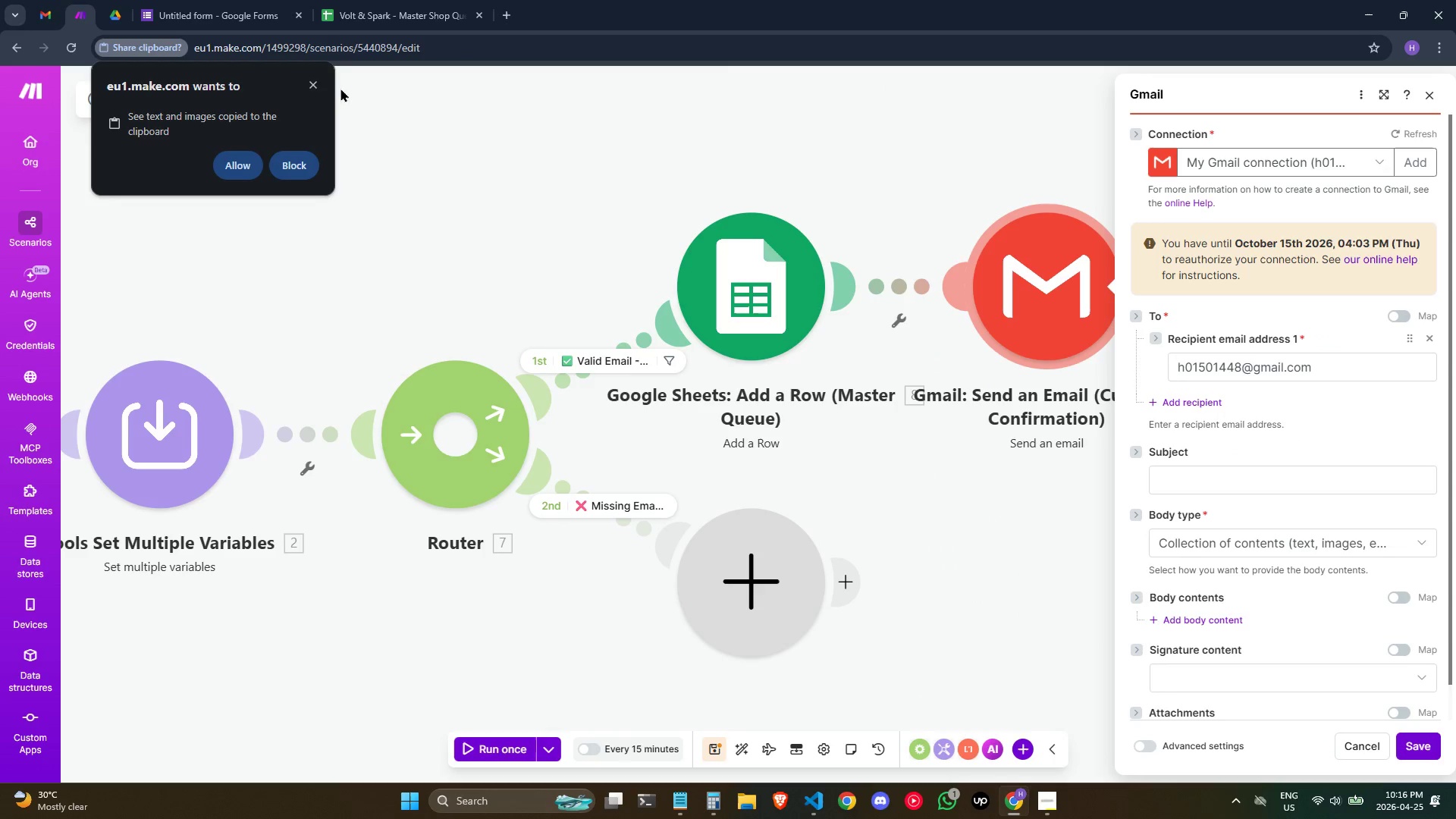 
left_click([308, 82])
 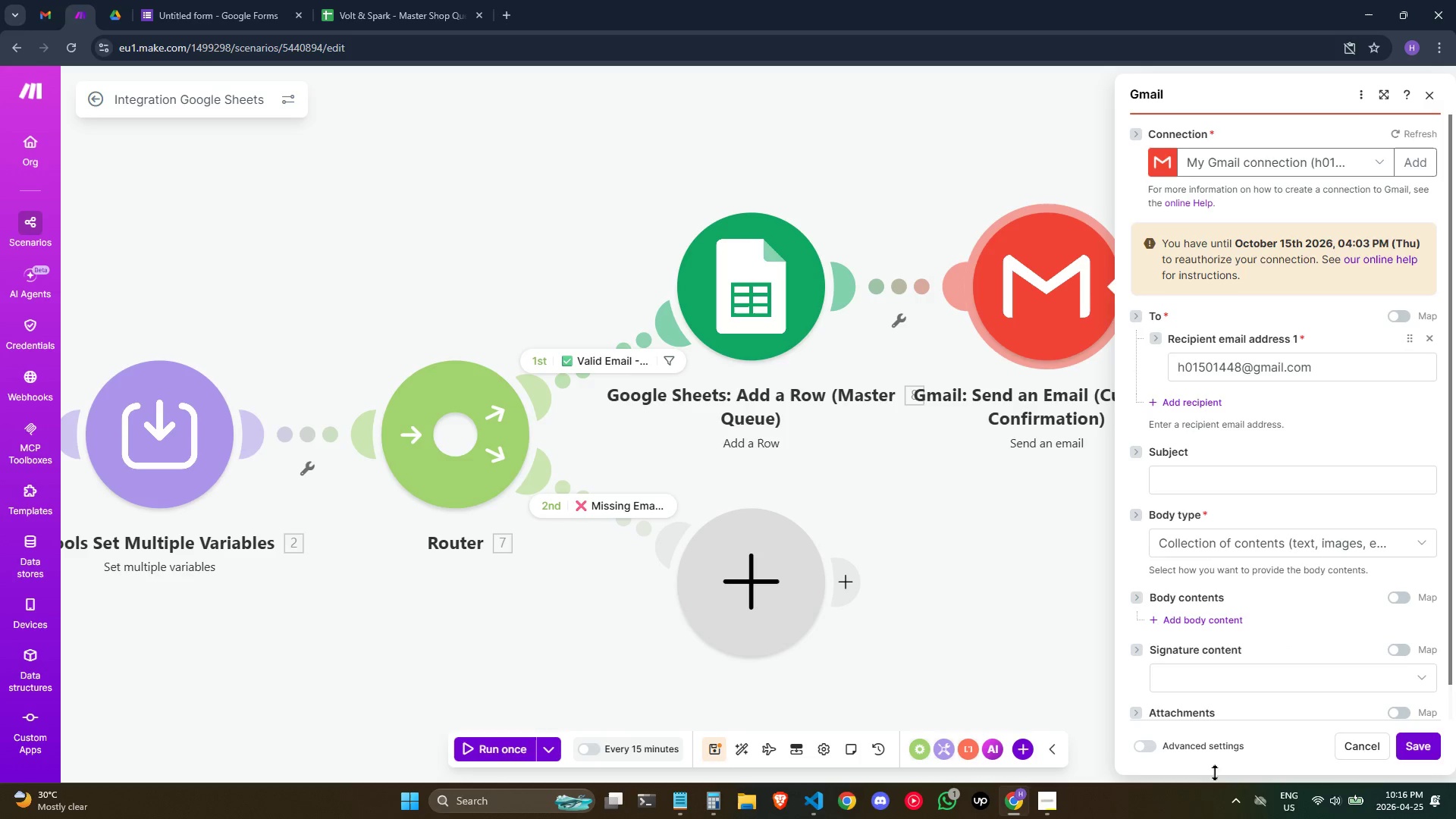 
wait(10.08)
 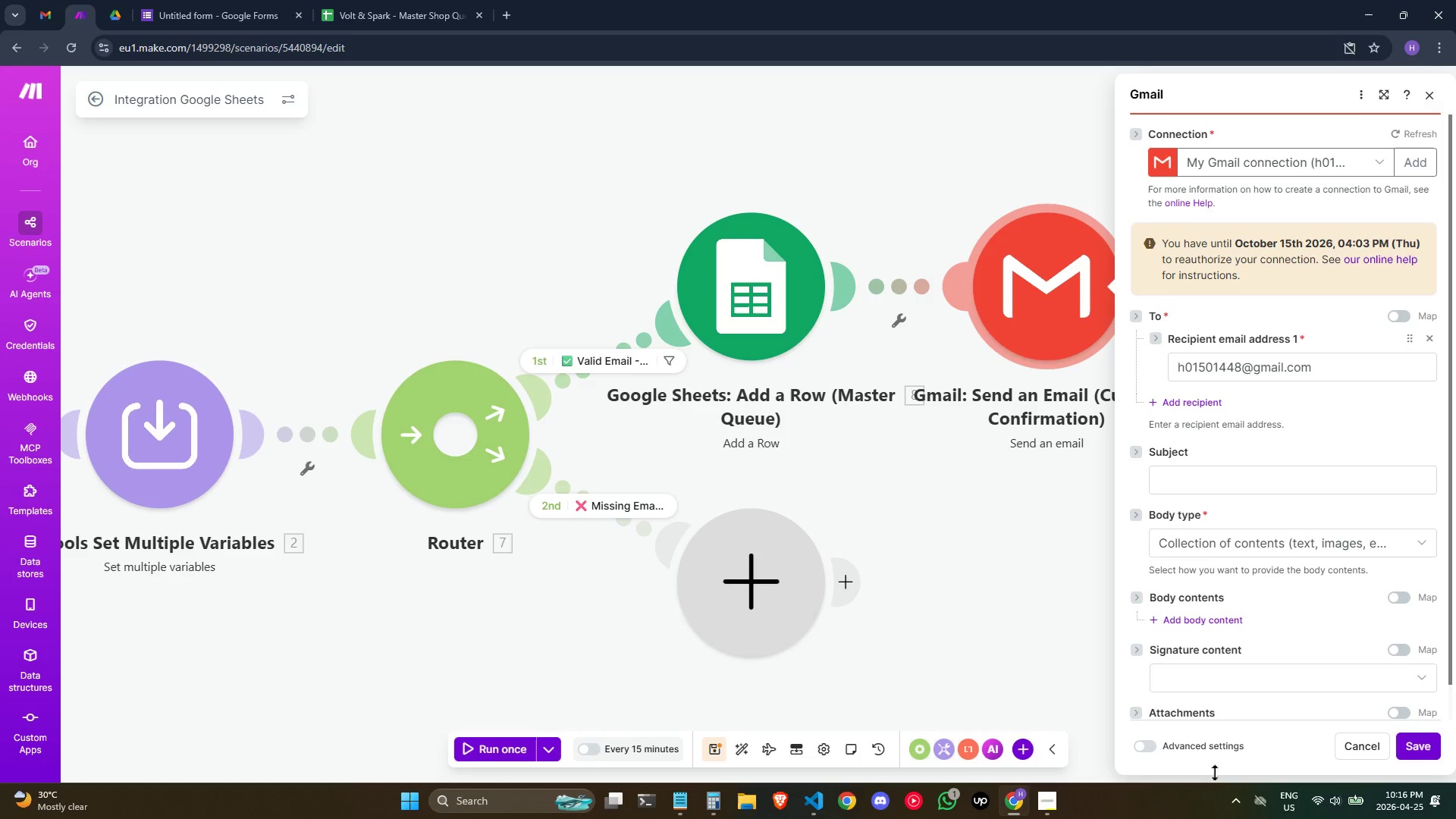 
left_click([1216, 479])
 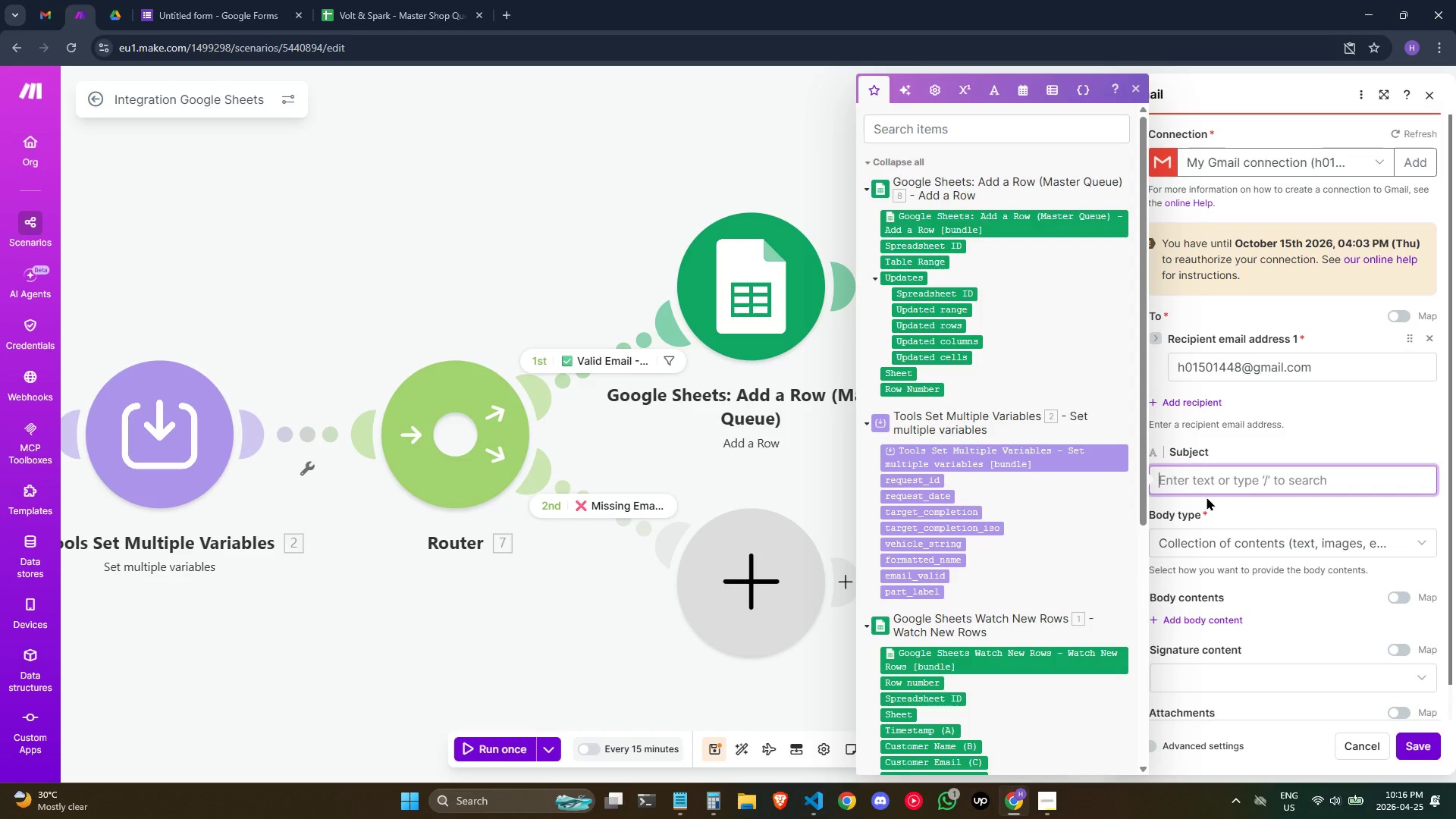 
type(Volt & Spark - Bench Test)
 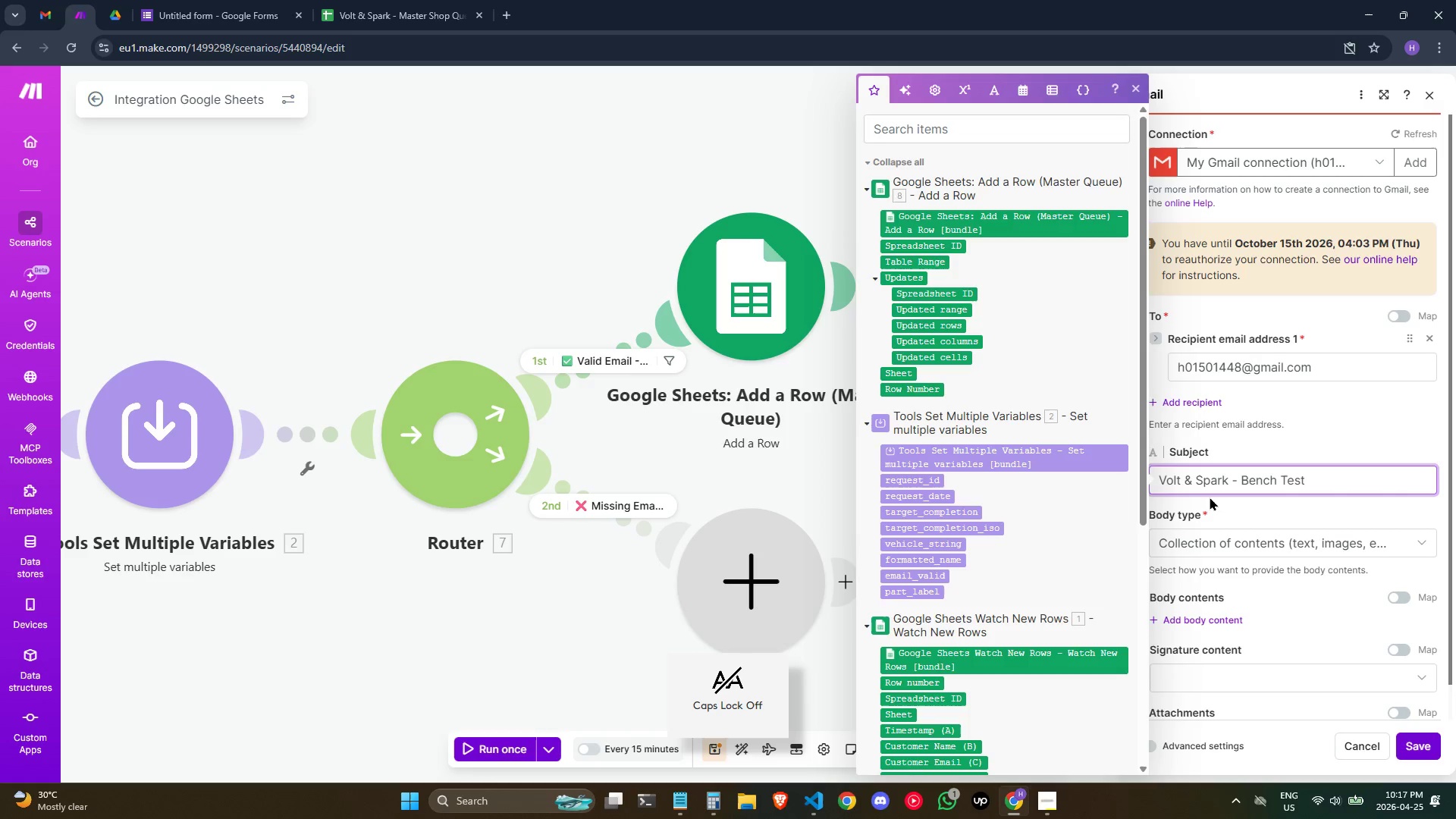 
type( Rq)
key(Backspace)
type(equest Confirmed | )
 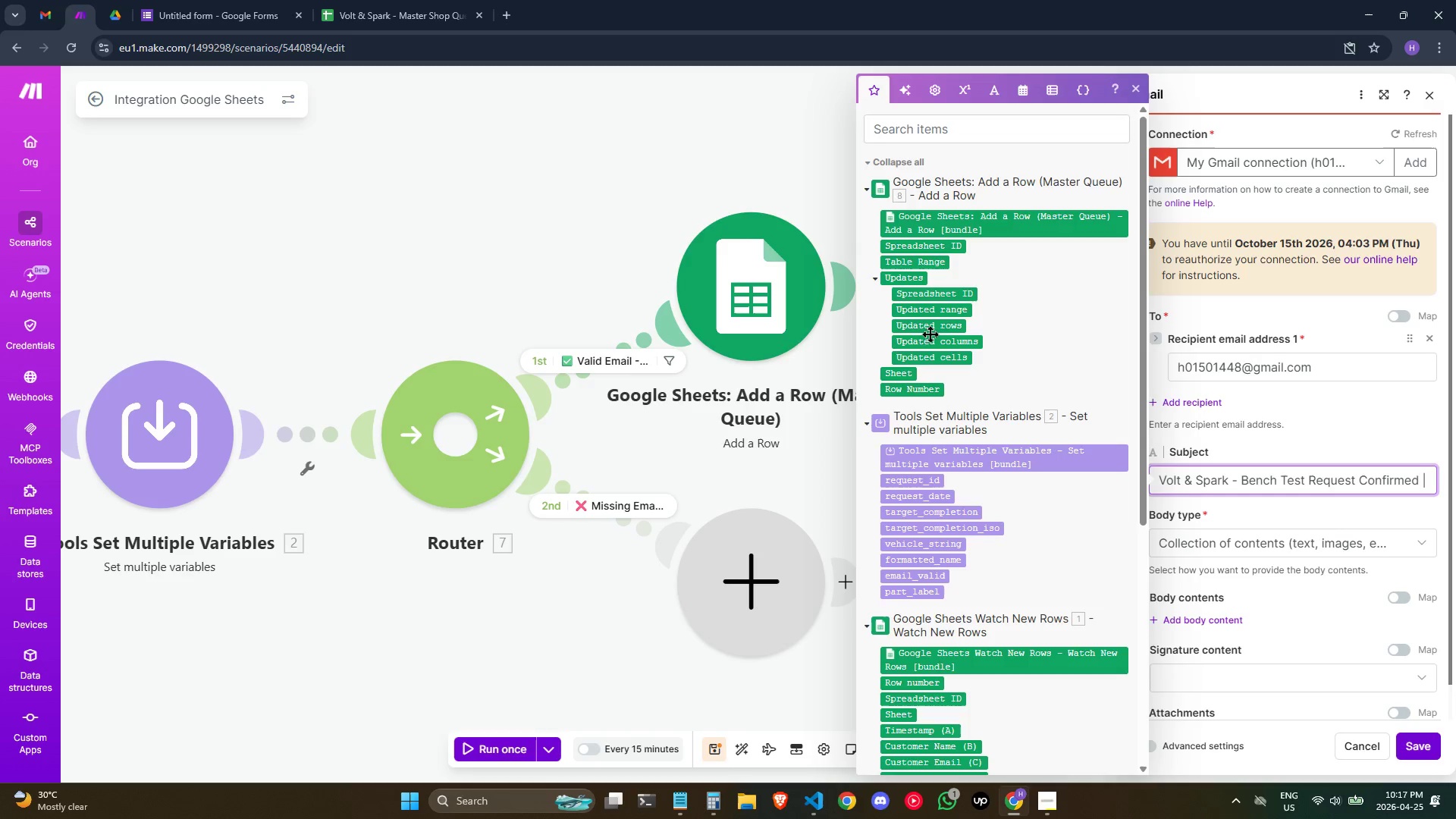 
double_click([907, 595])
 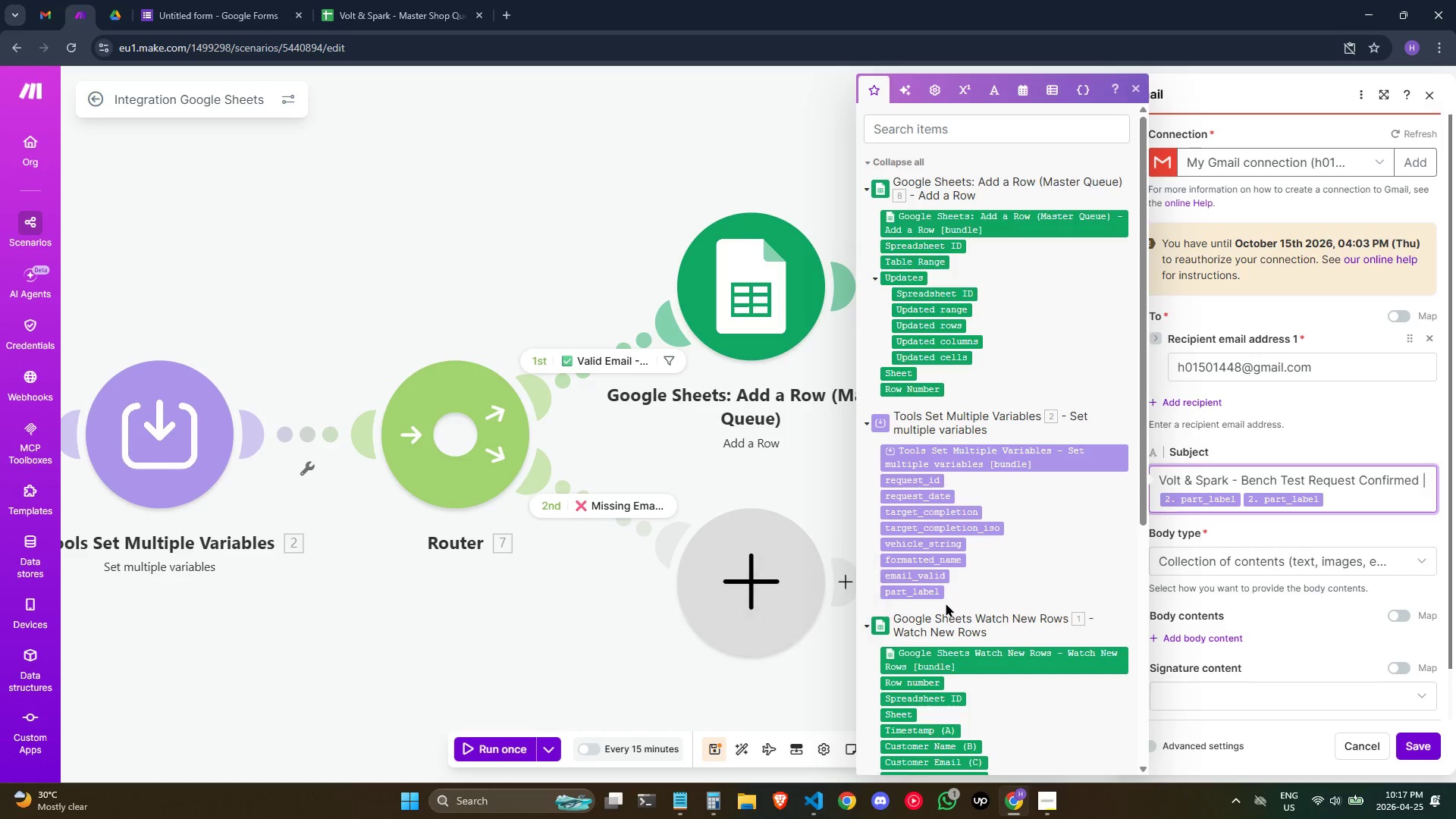 
key(Backspace)
type( | Ref:)
 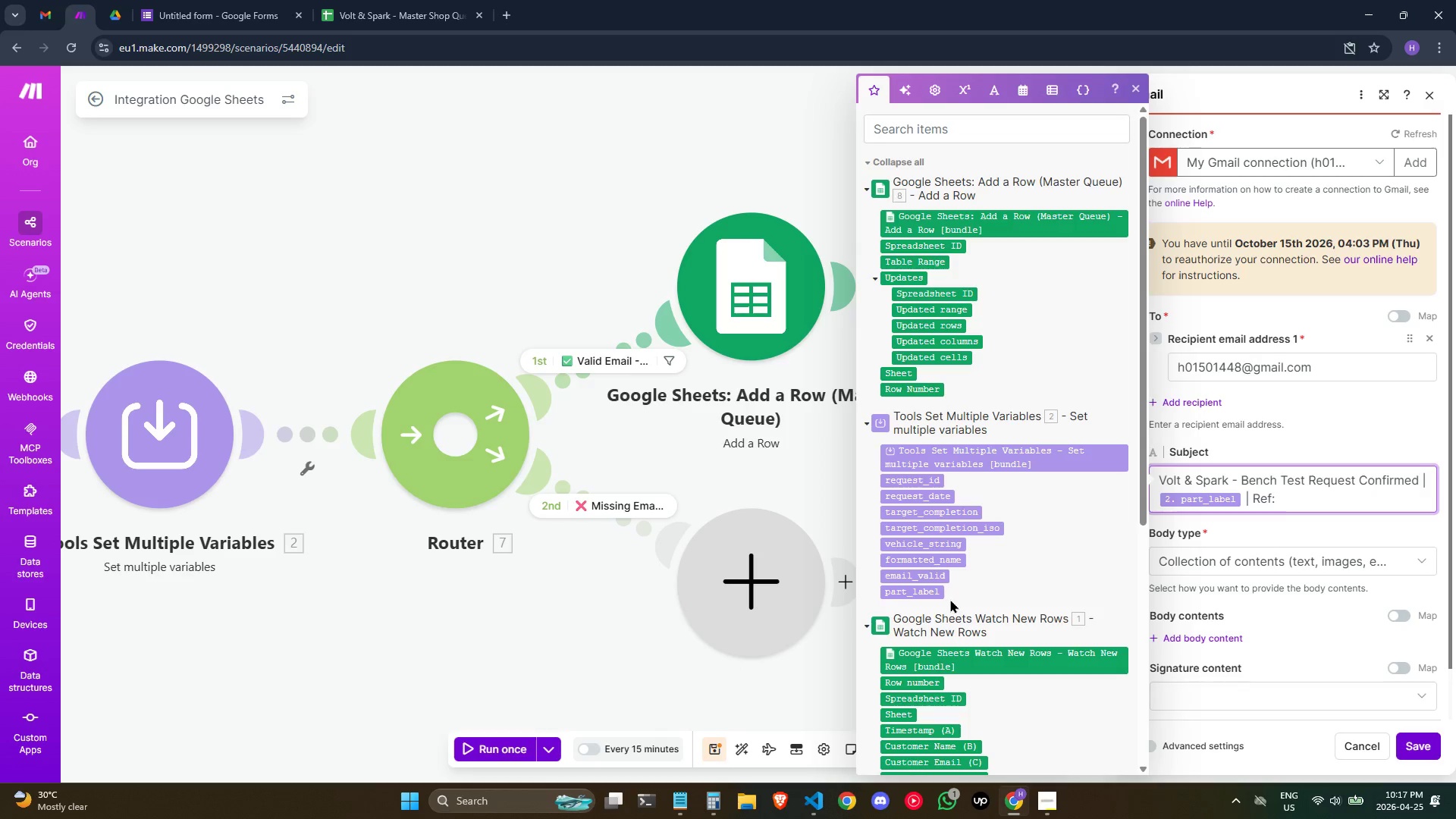 
mouse_move([932, 569])
 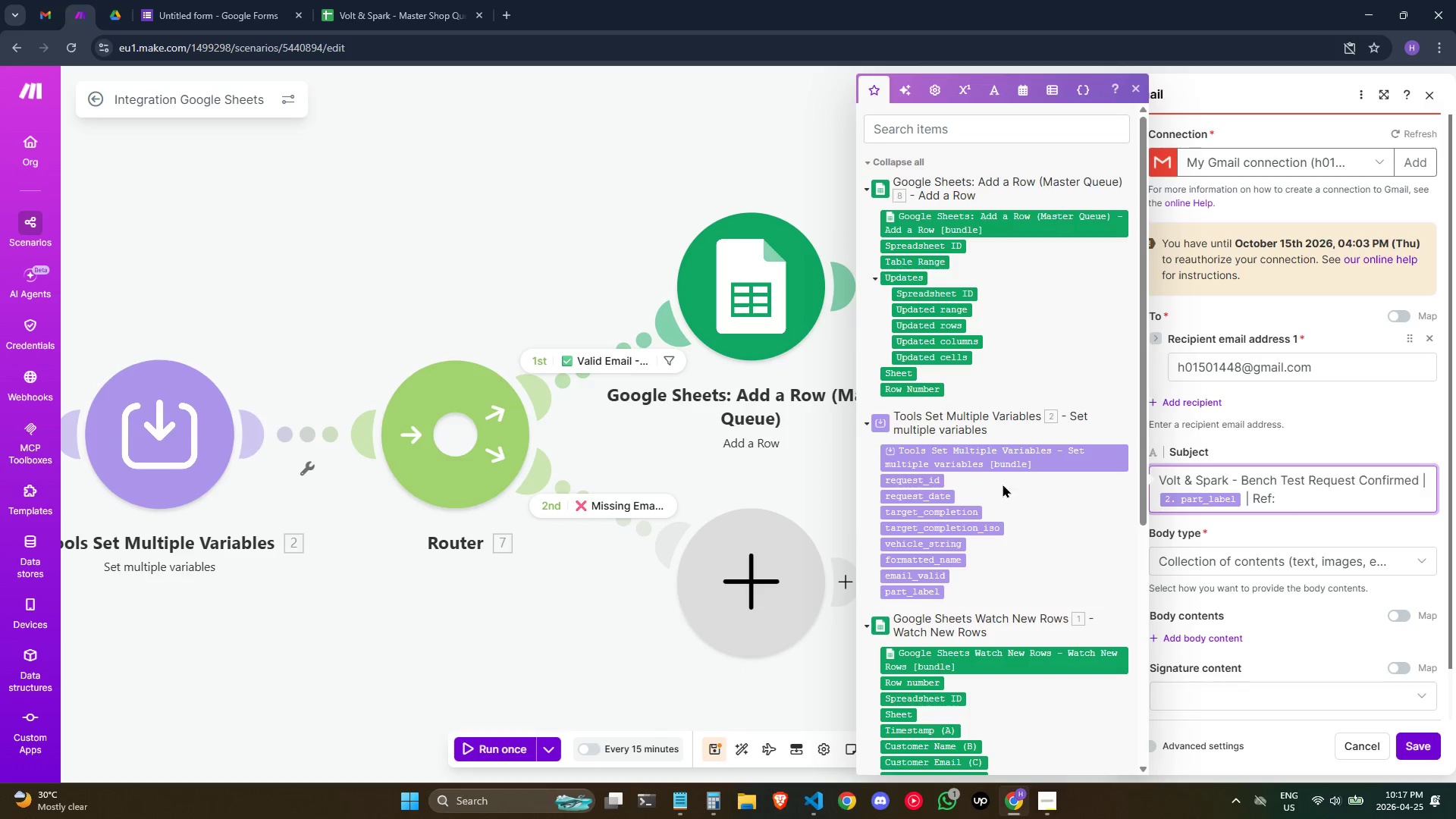 
scroll: coordinate [1005, 467], scroll_direction: down, amount: 1.0
 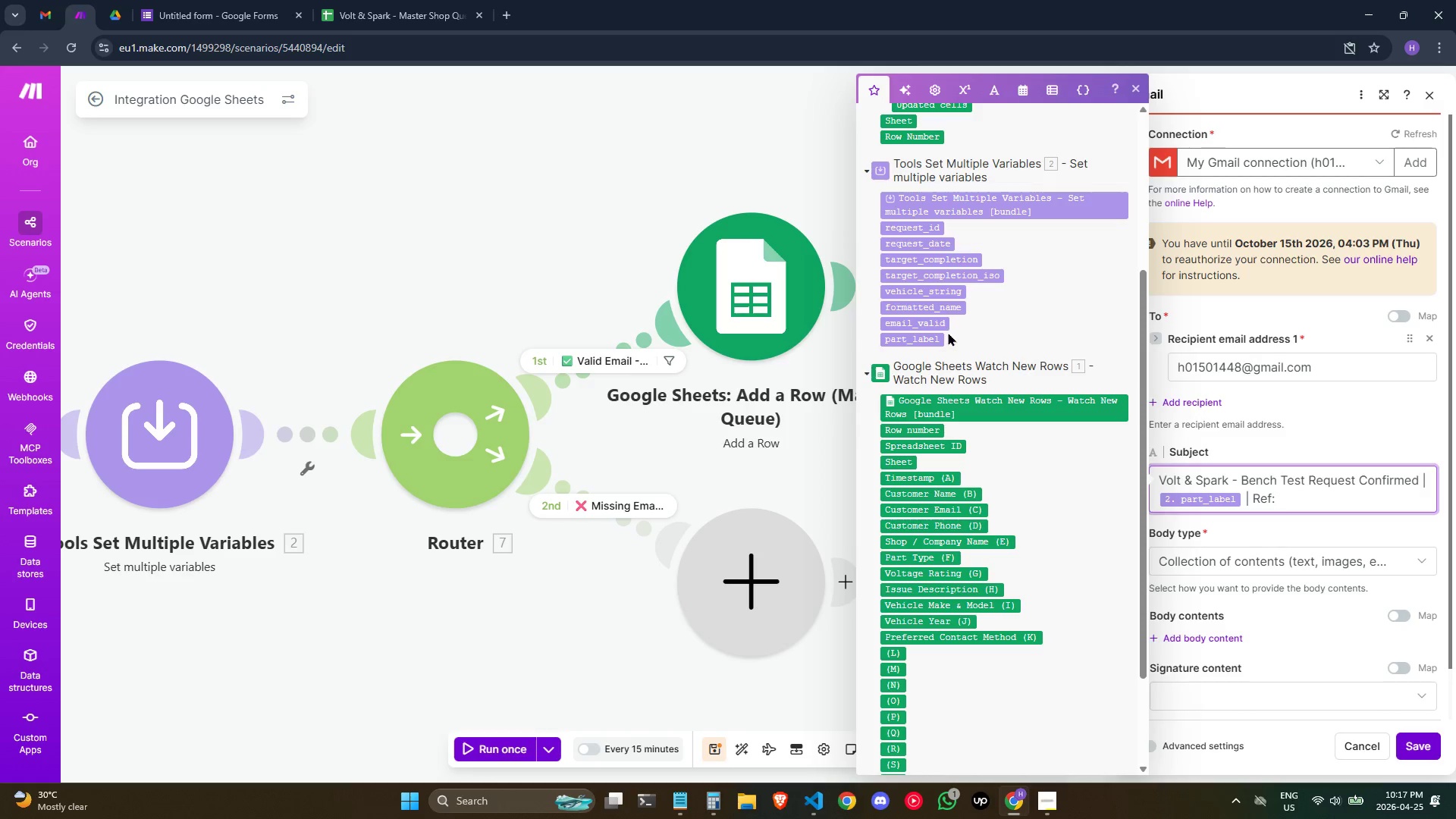 
wait(6.28)
 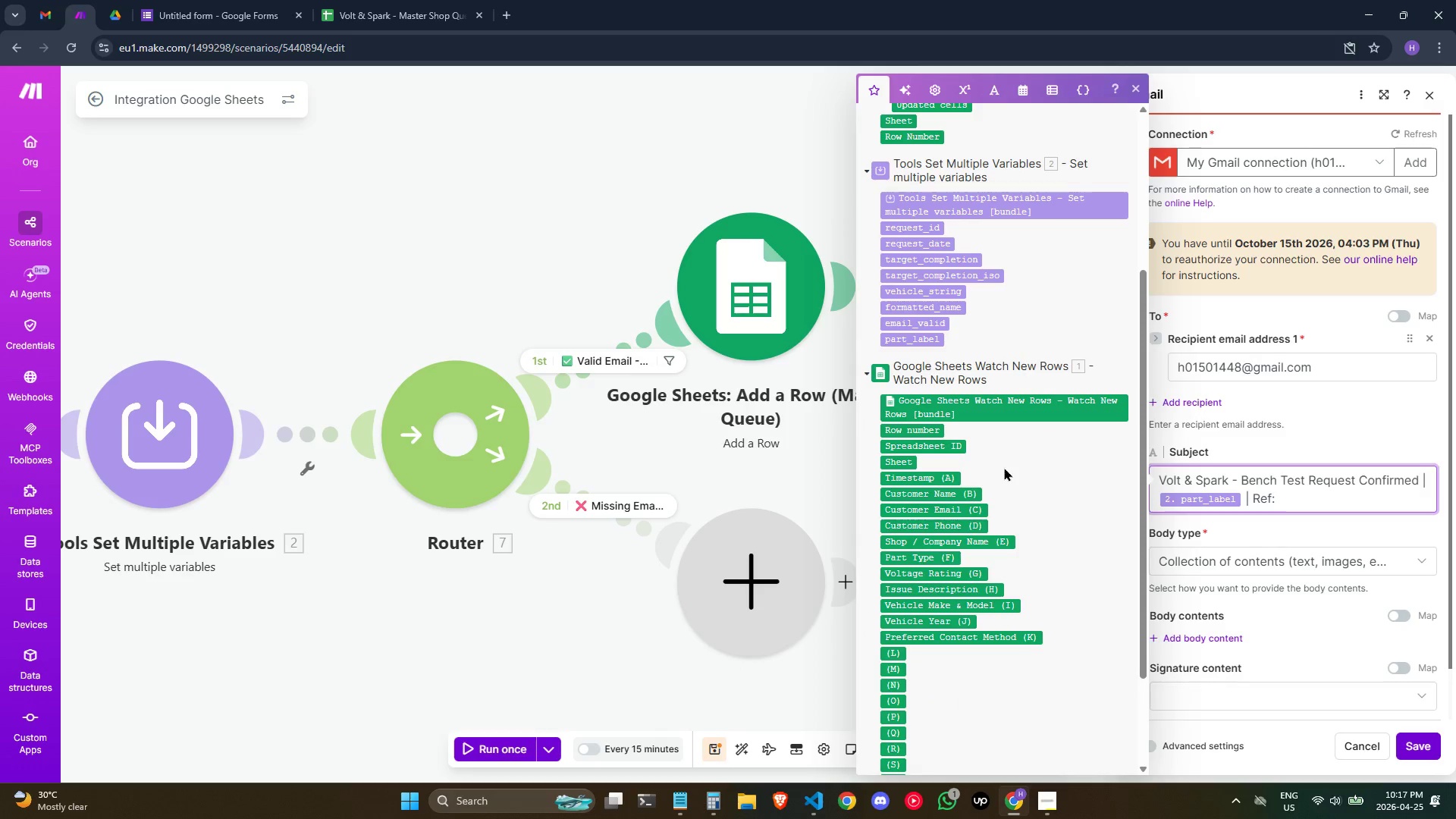 
left_click([928, 225])
 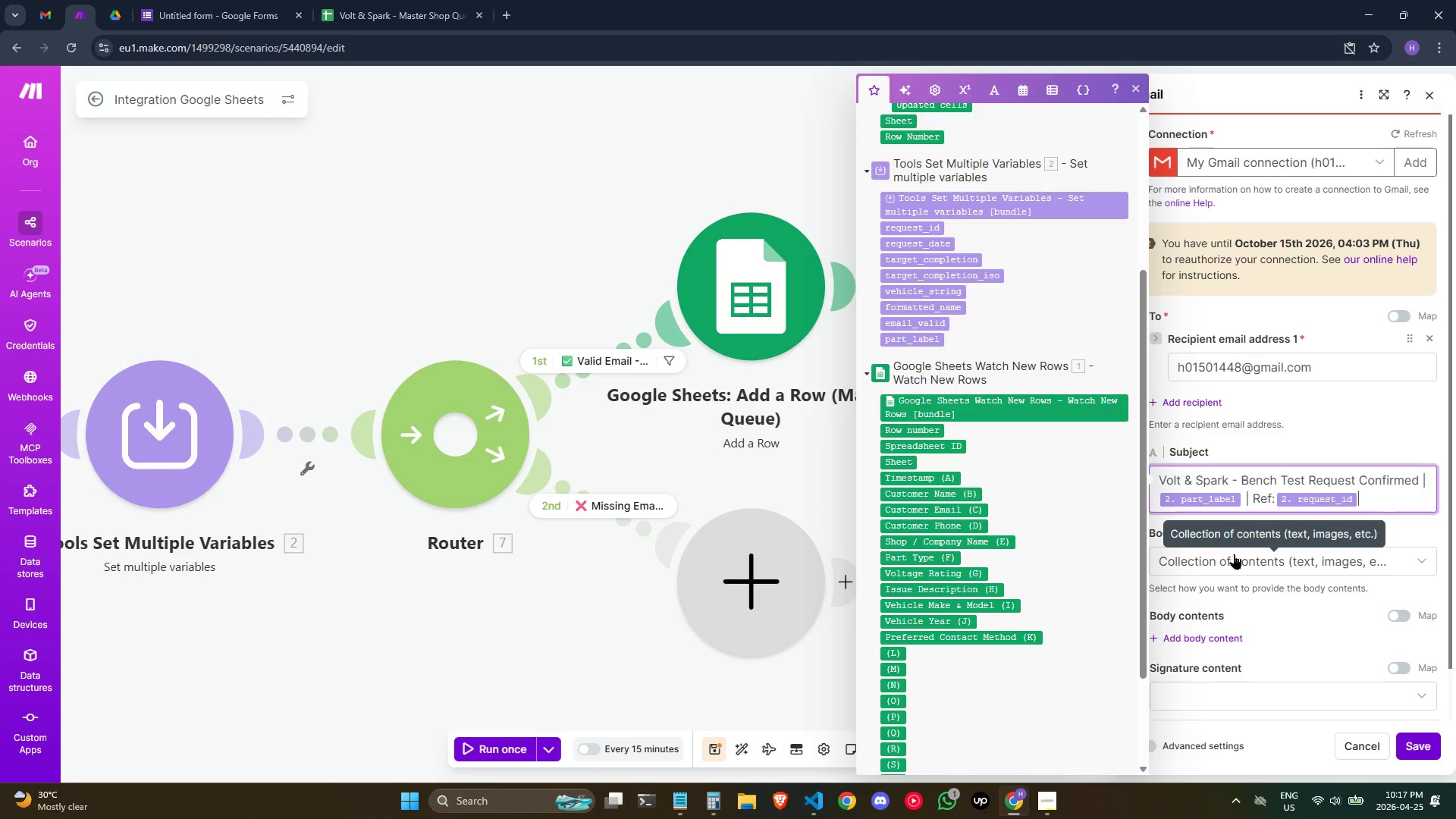 
scroll: coordinate [1229, 554], scroll_direction: up, amount: 1.0
 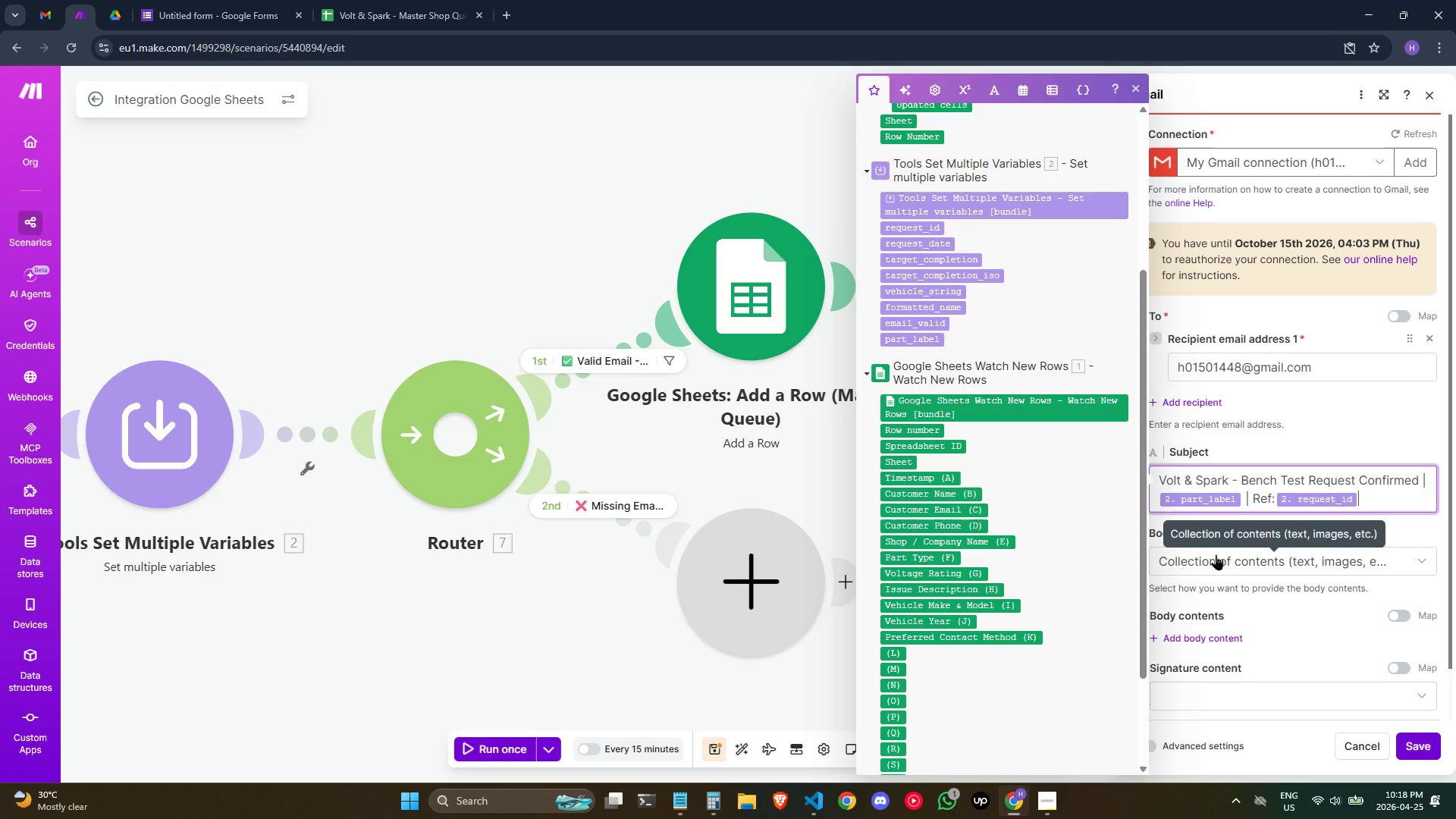 
left_click([1216, 555])
 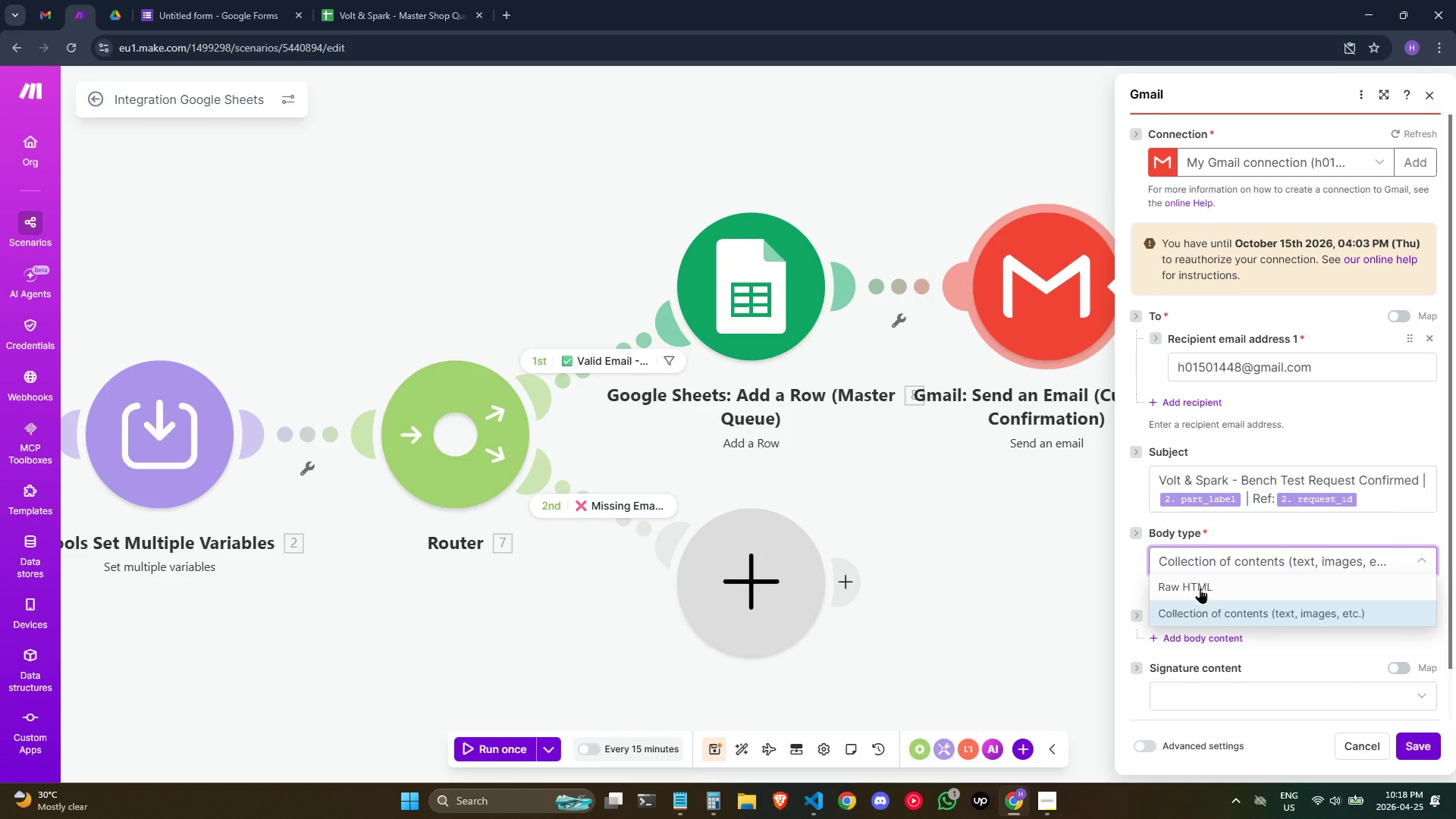 
left_click([1200, 588])
 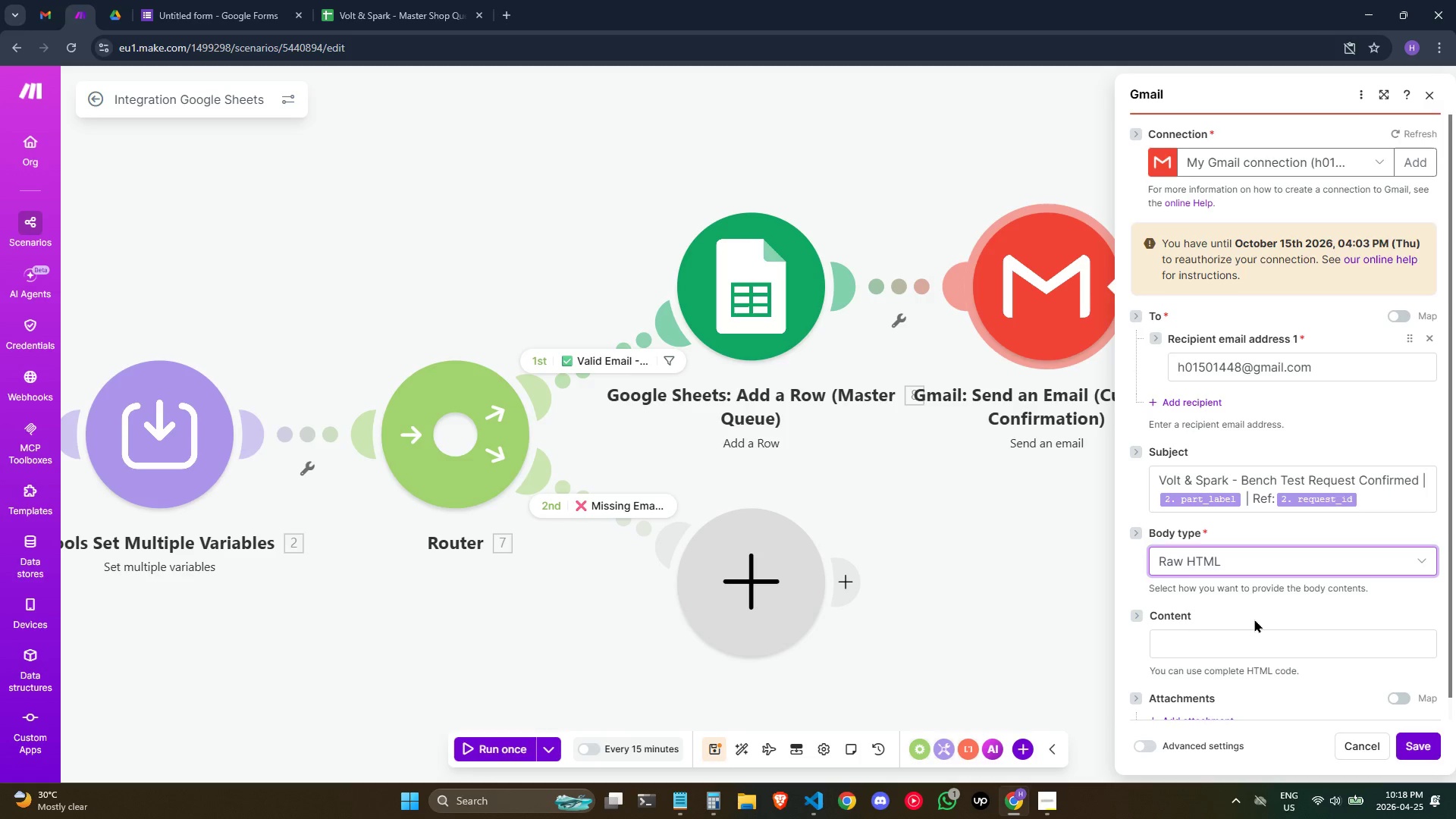 
scroll: coordinate [1260, 586], scroll_direction: down, amount: 1.0
 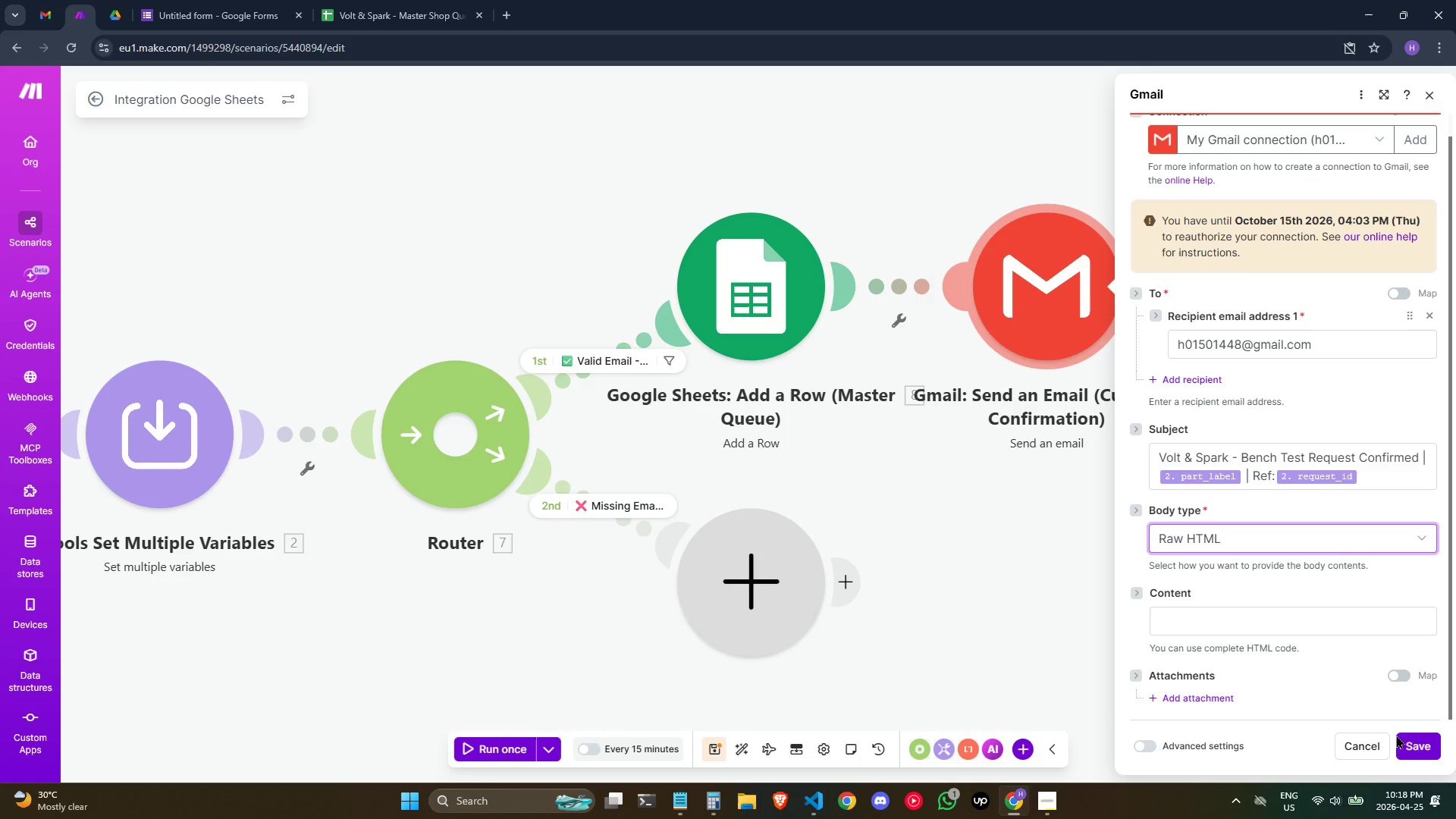 
left_click([1407, 745])
 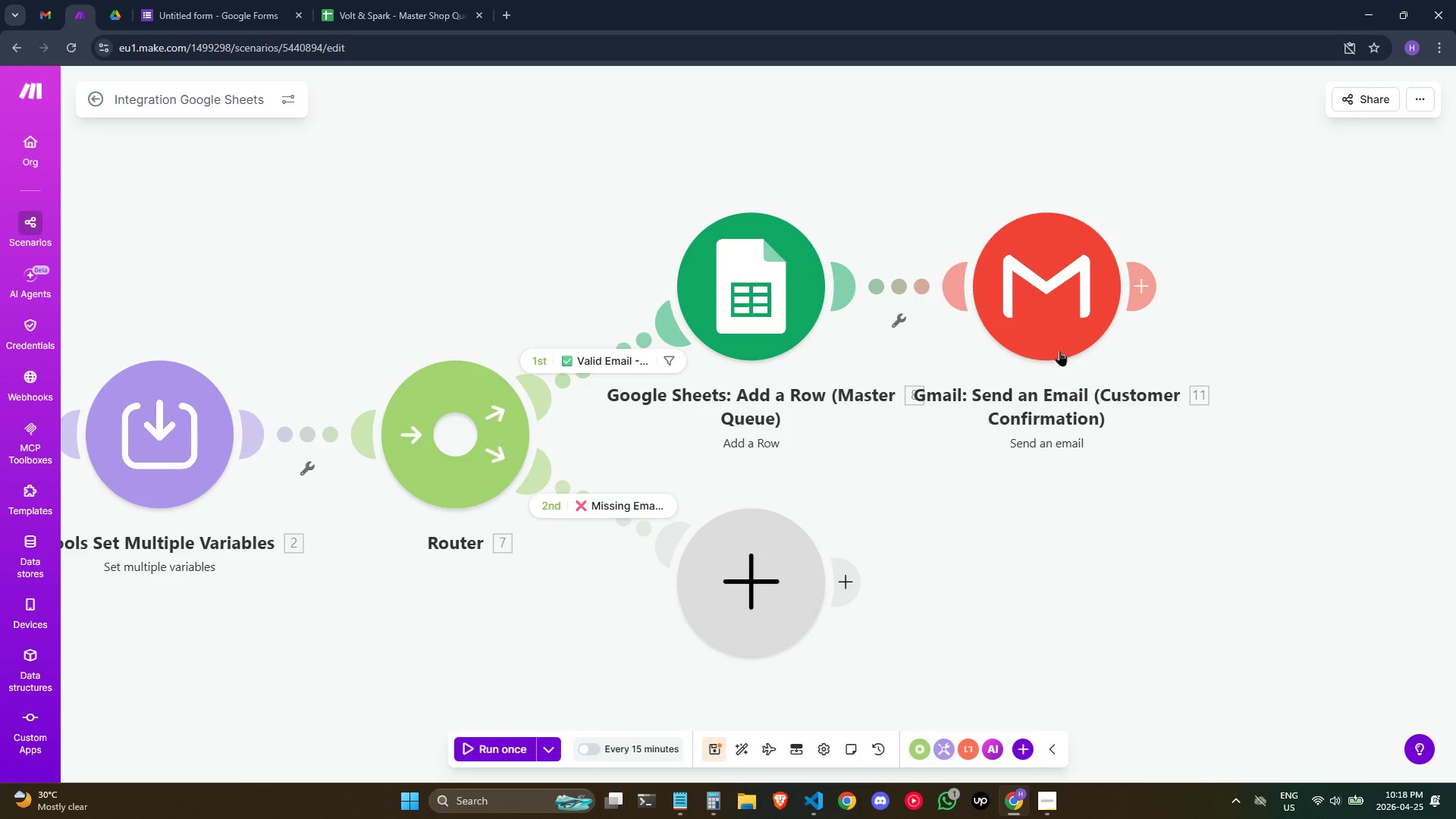 
left_click([1066, 315])
 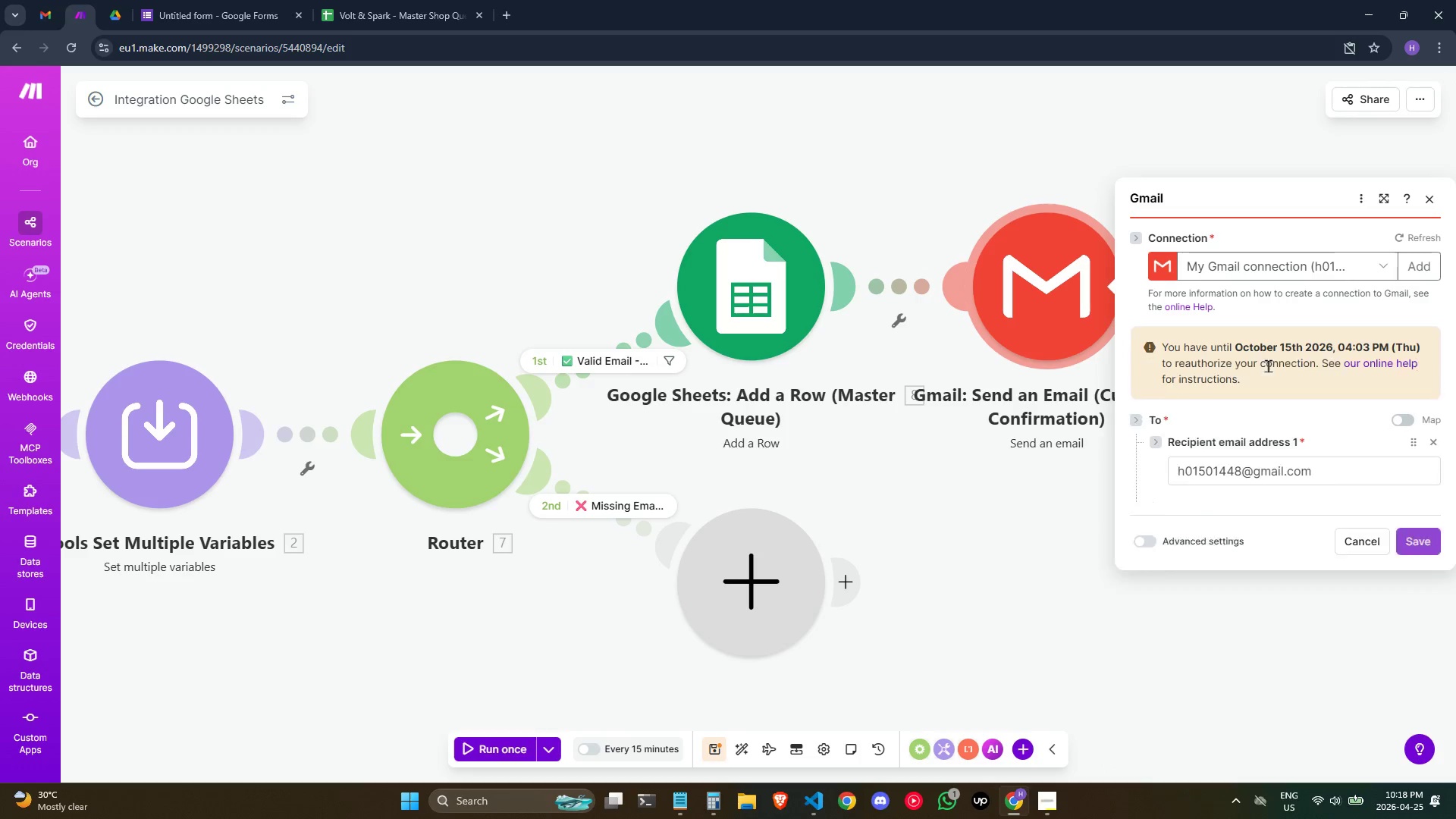 
scroll: coordinate [1279, 400], scroll_direction: down, amount: 6.0
 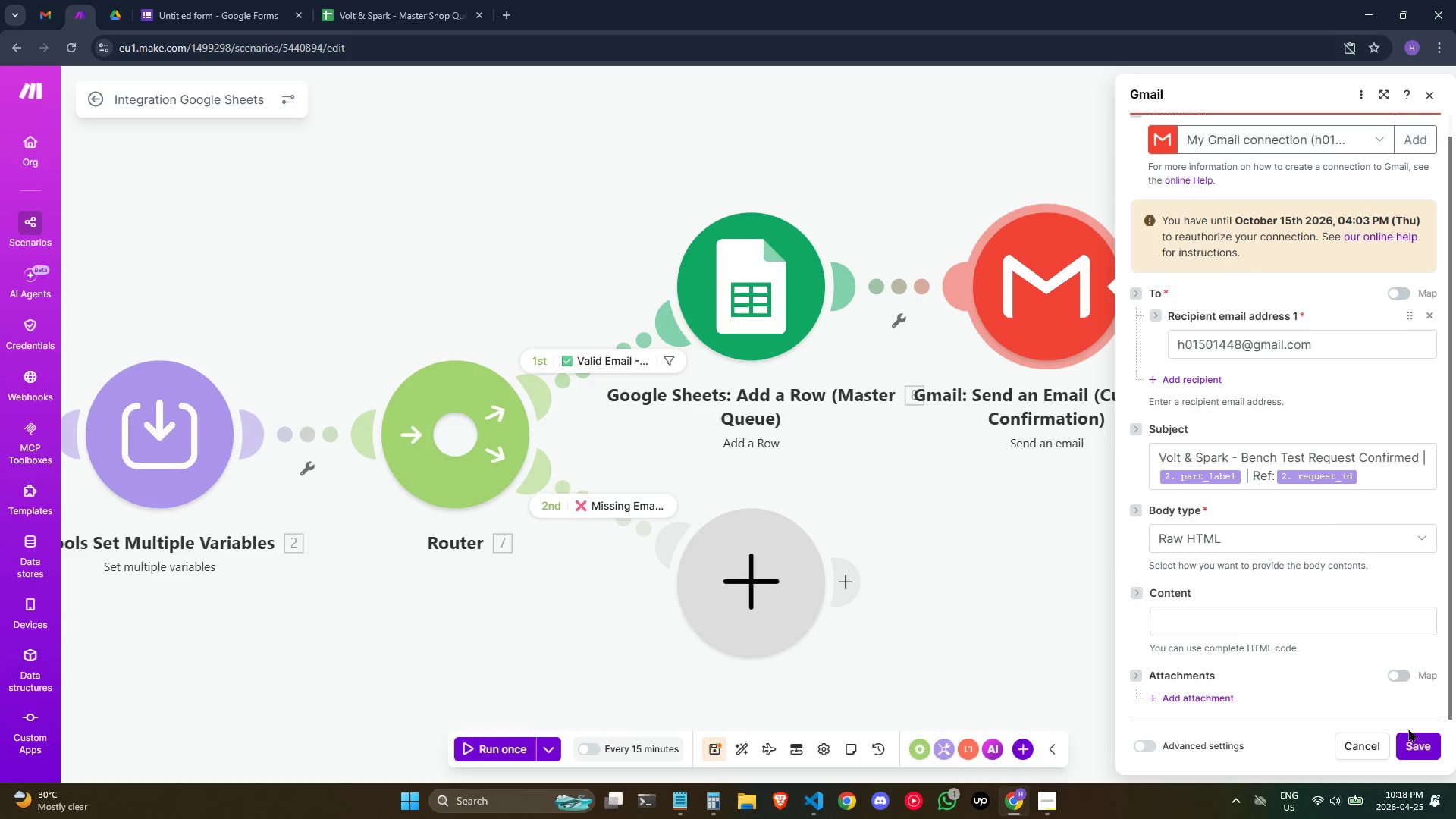 
double_click([1414, 734])
 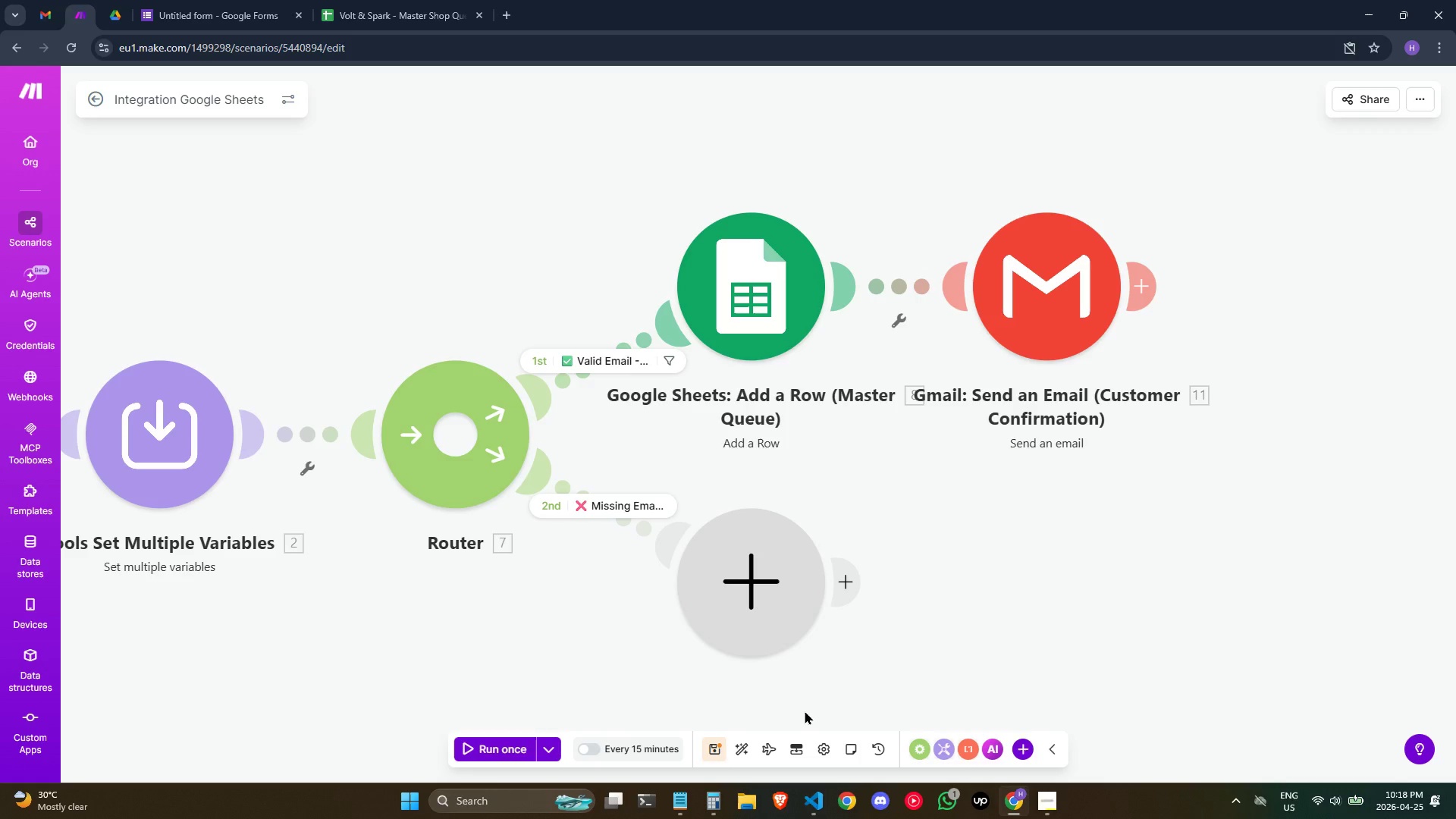 
wait(9.22)
 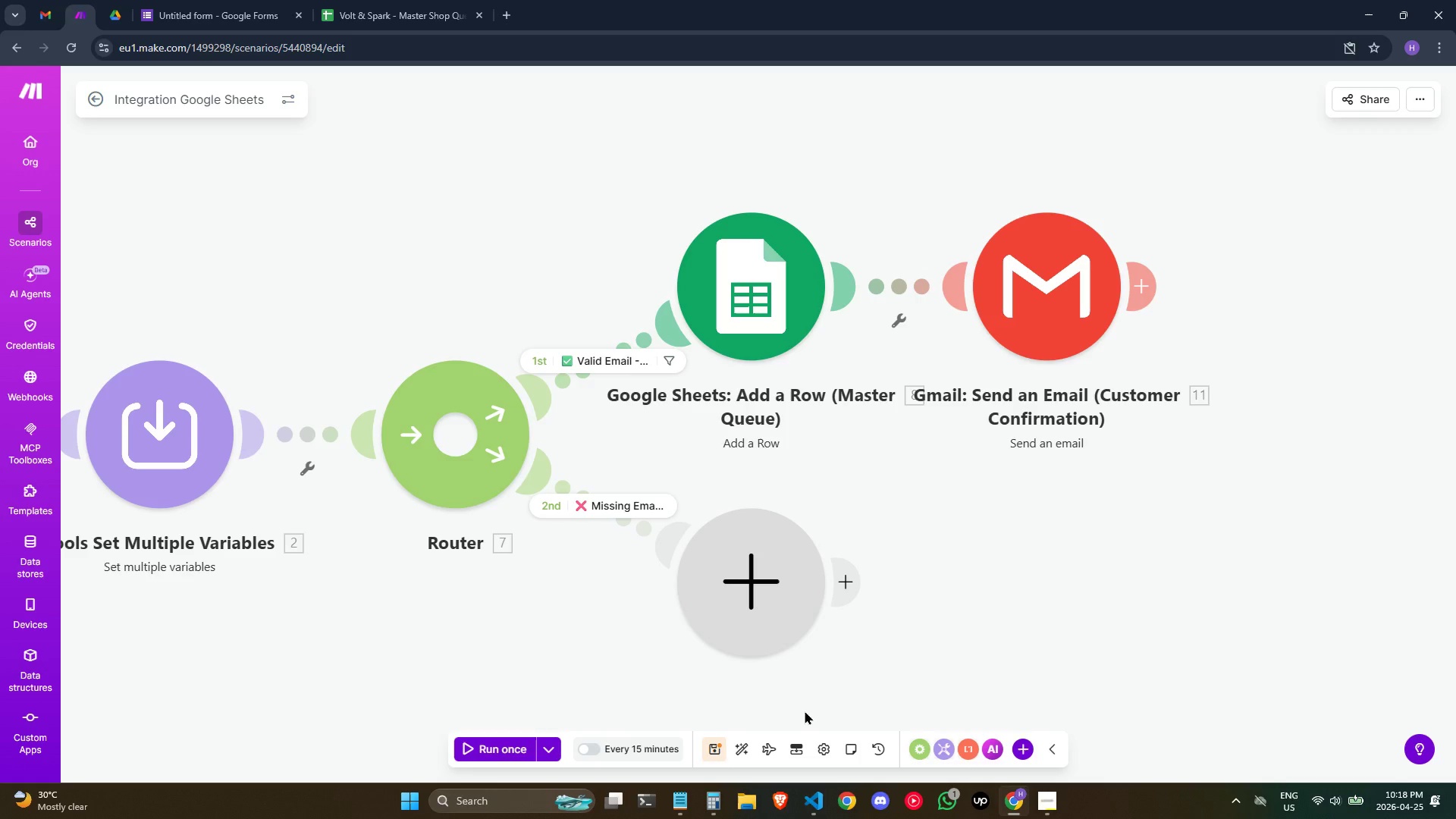 
right_click([1084, 314])
 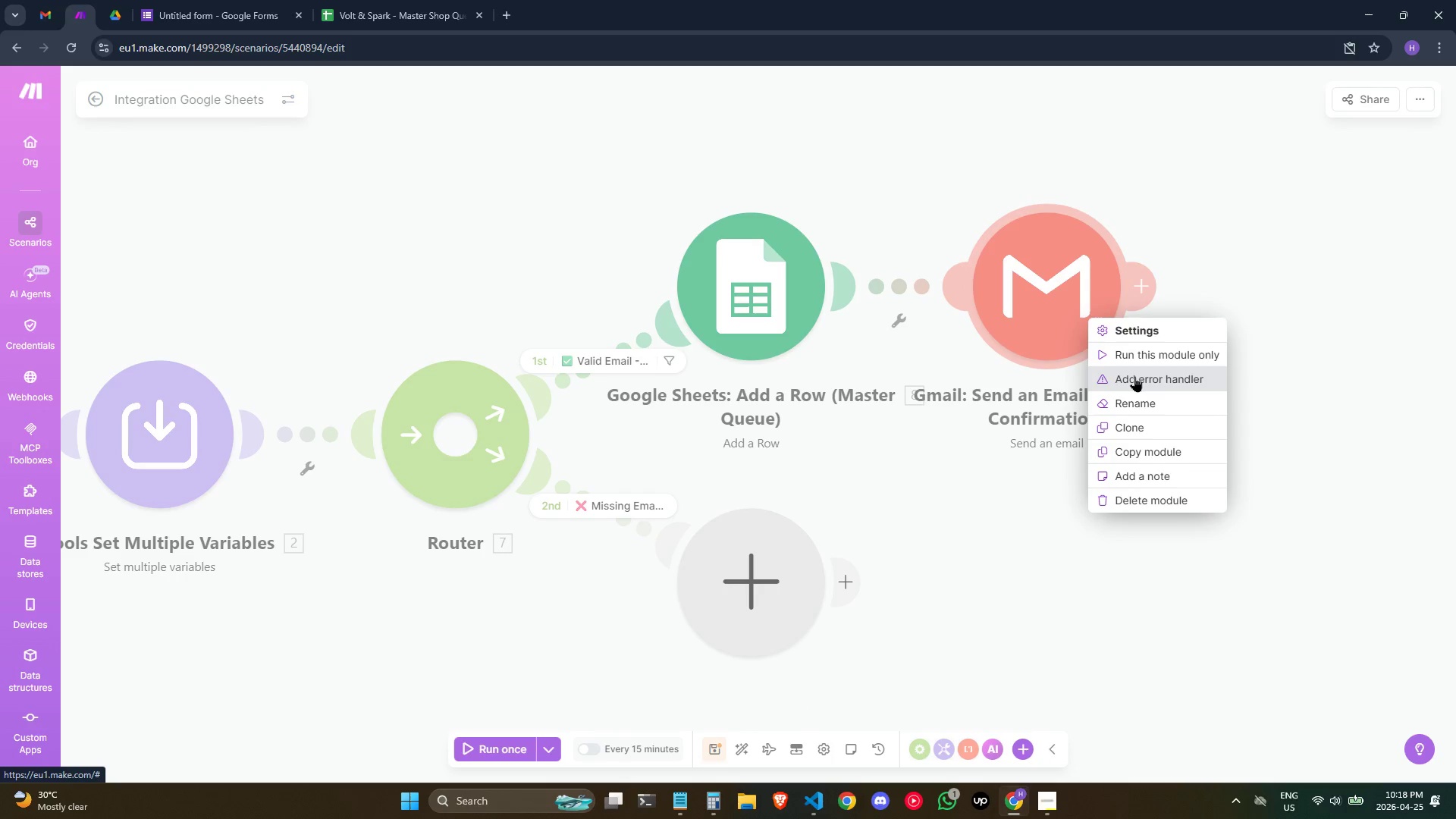 
left_click([1134, 376])
 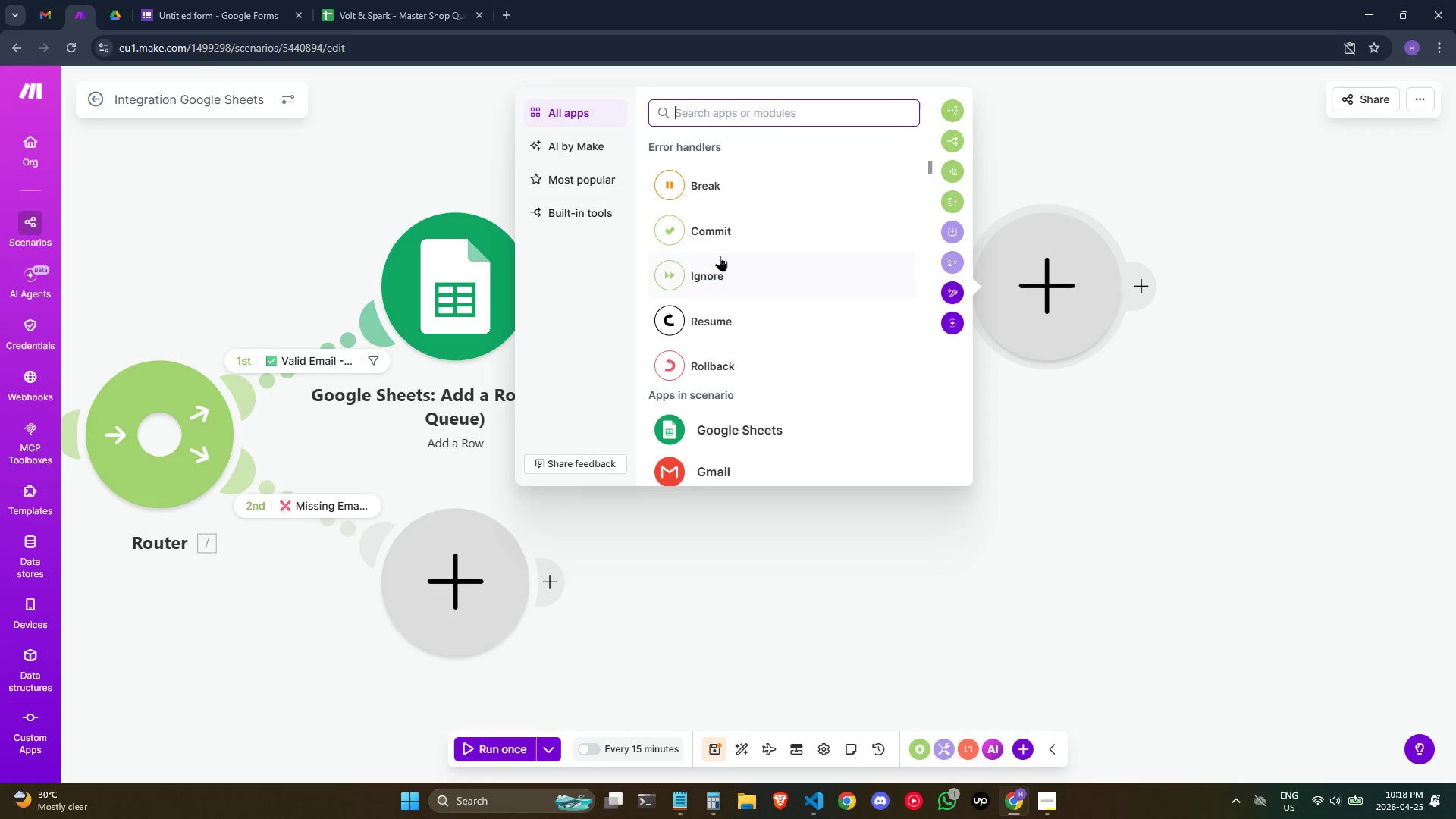 
wait(5.86)
 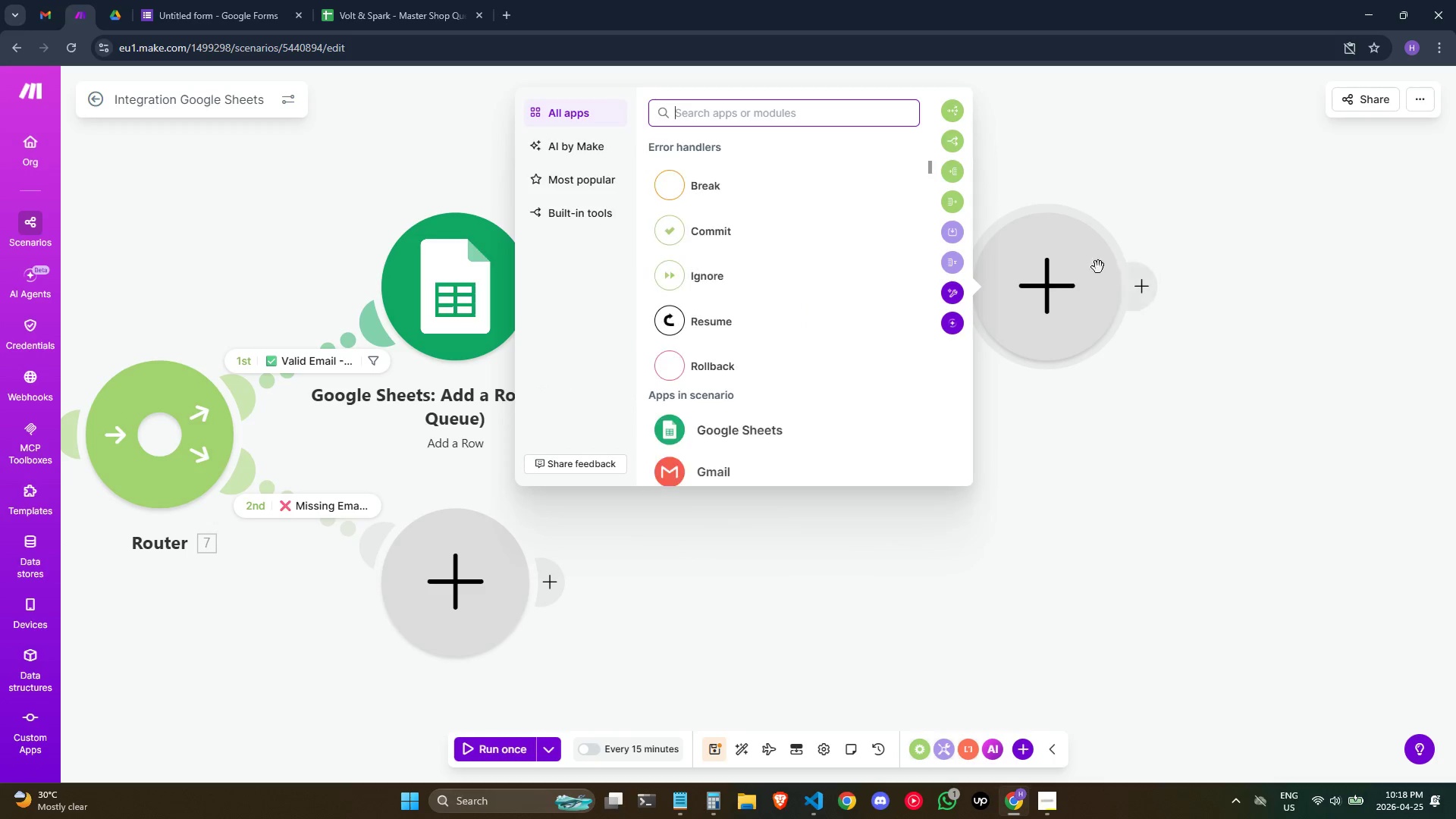 
left_click_drag(start_coordinate=[1047, 526], to_coordinate=[1113, 519])
 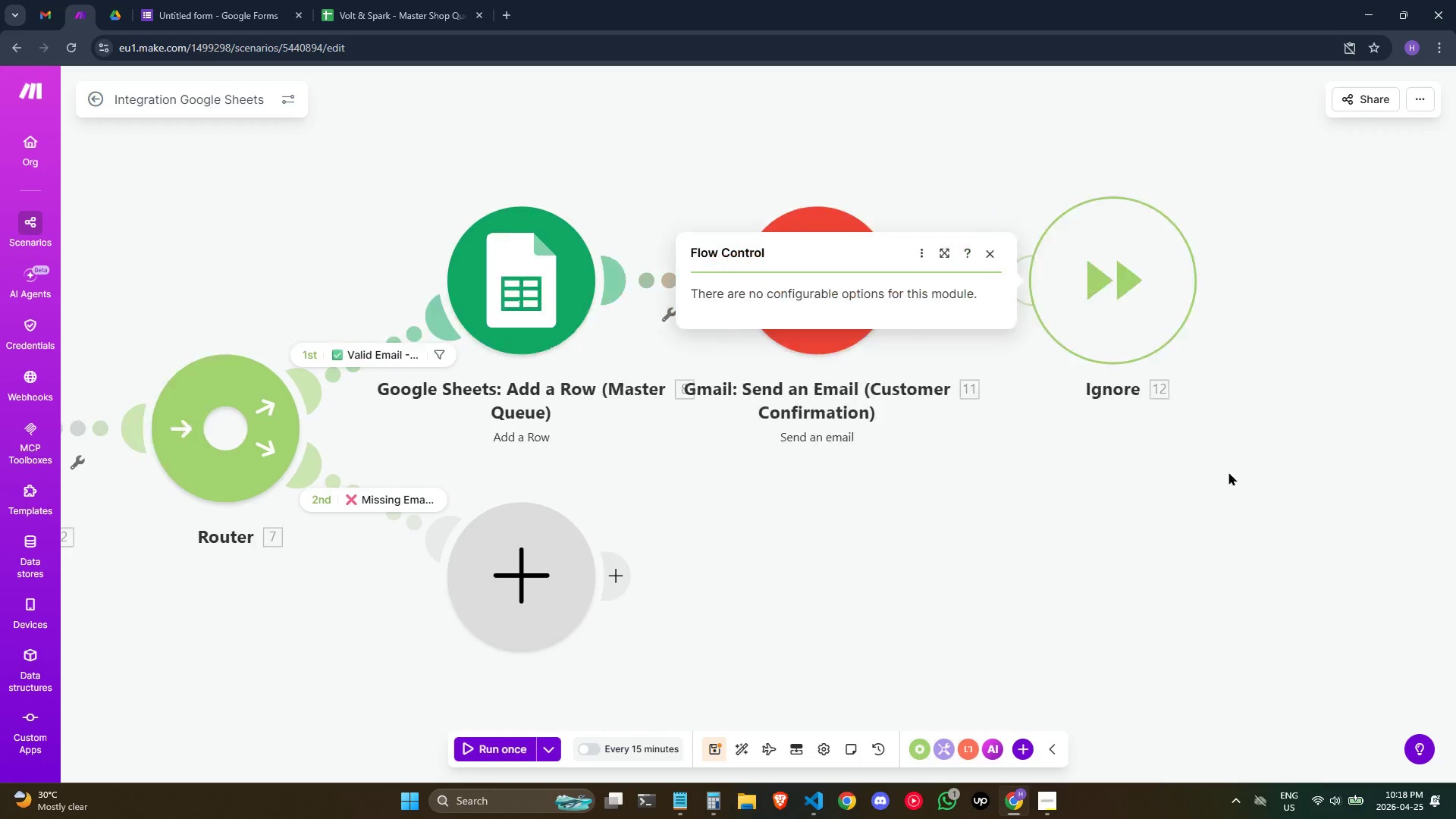 
left_click_drag(start_coordinate=[1210, 483], to_coordinate=[1296, 419])
 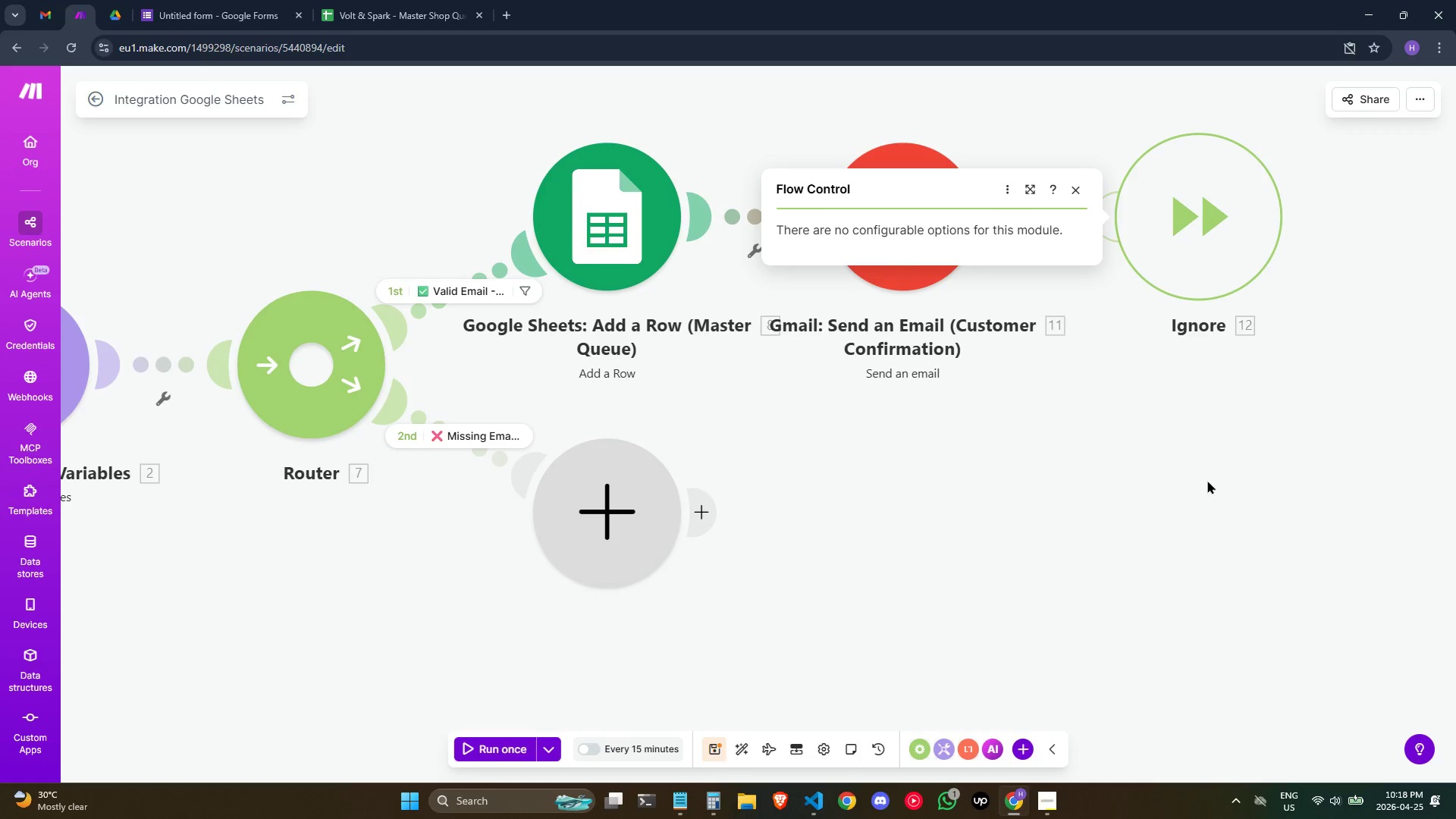 
left_click_drag(start_coordinate=[1205, 477], to_coordinate=[1194, 447])
 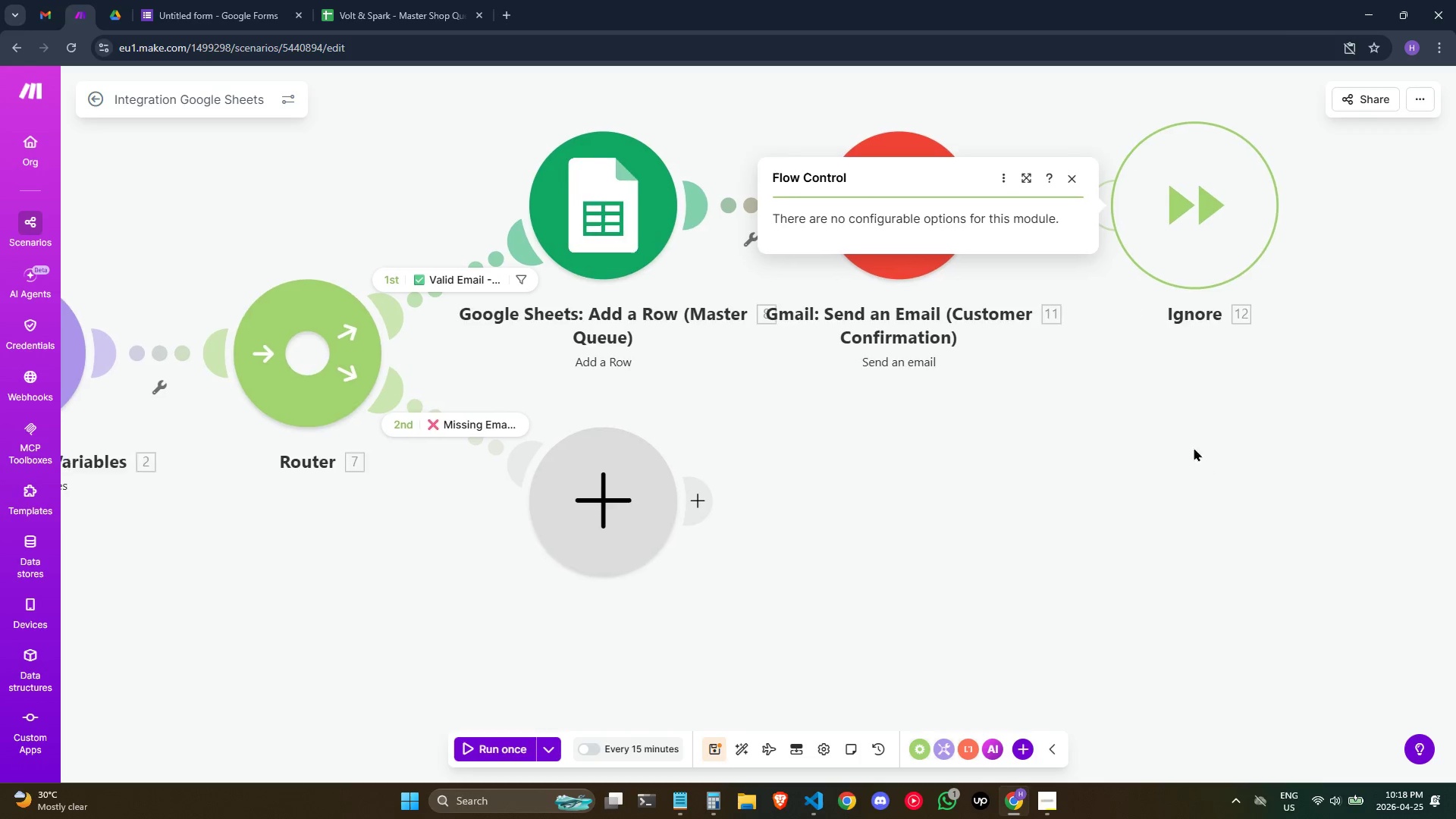 
left_click_drag(start_coordinate=[1162, 413], to_coordinate=[1144, 404])
 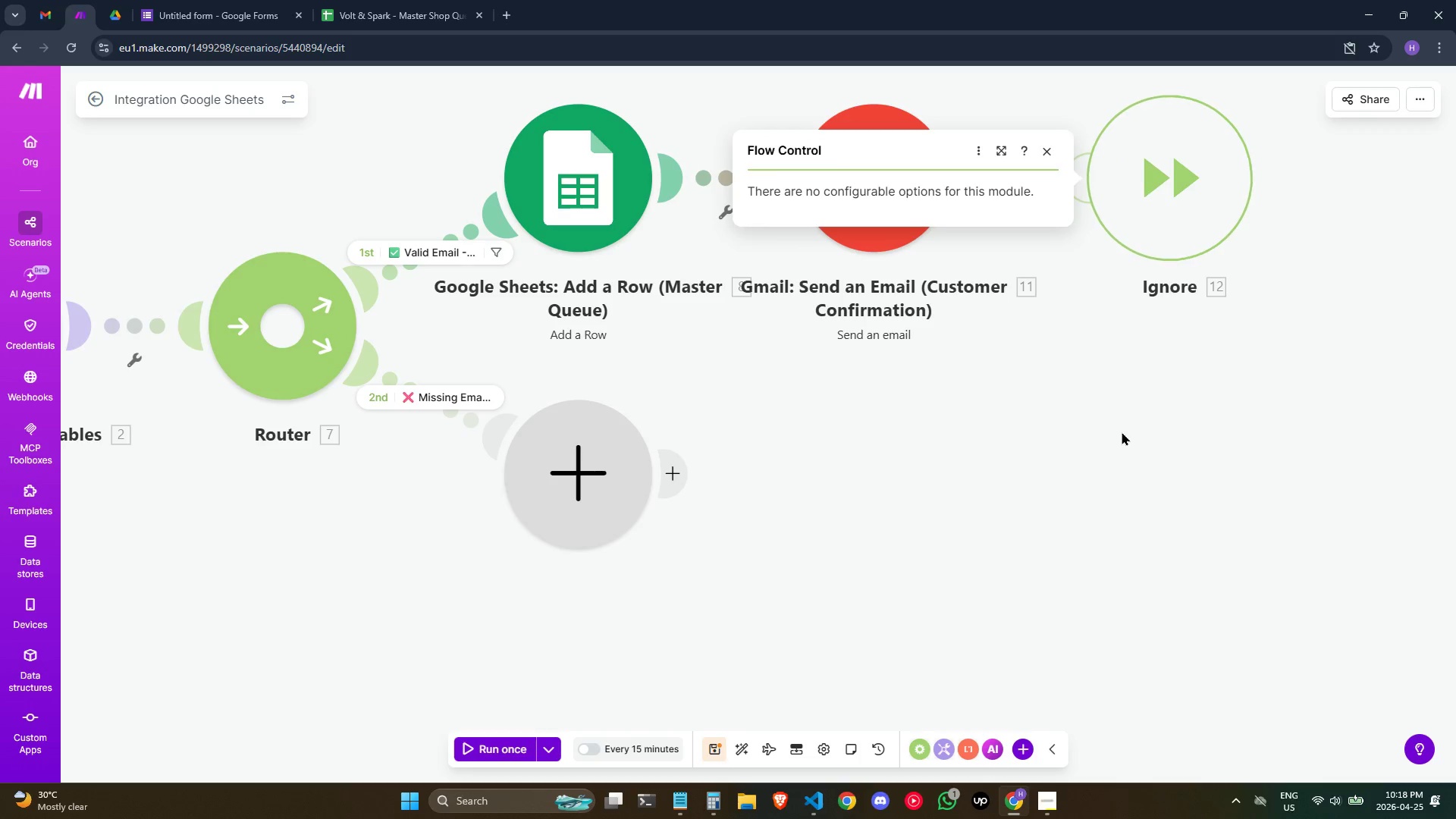 
left_click_drag(start_coordinate=[1122, 414], to_coordinate=[1122, 378])
 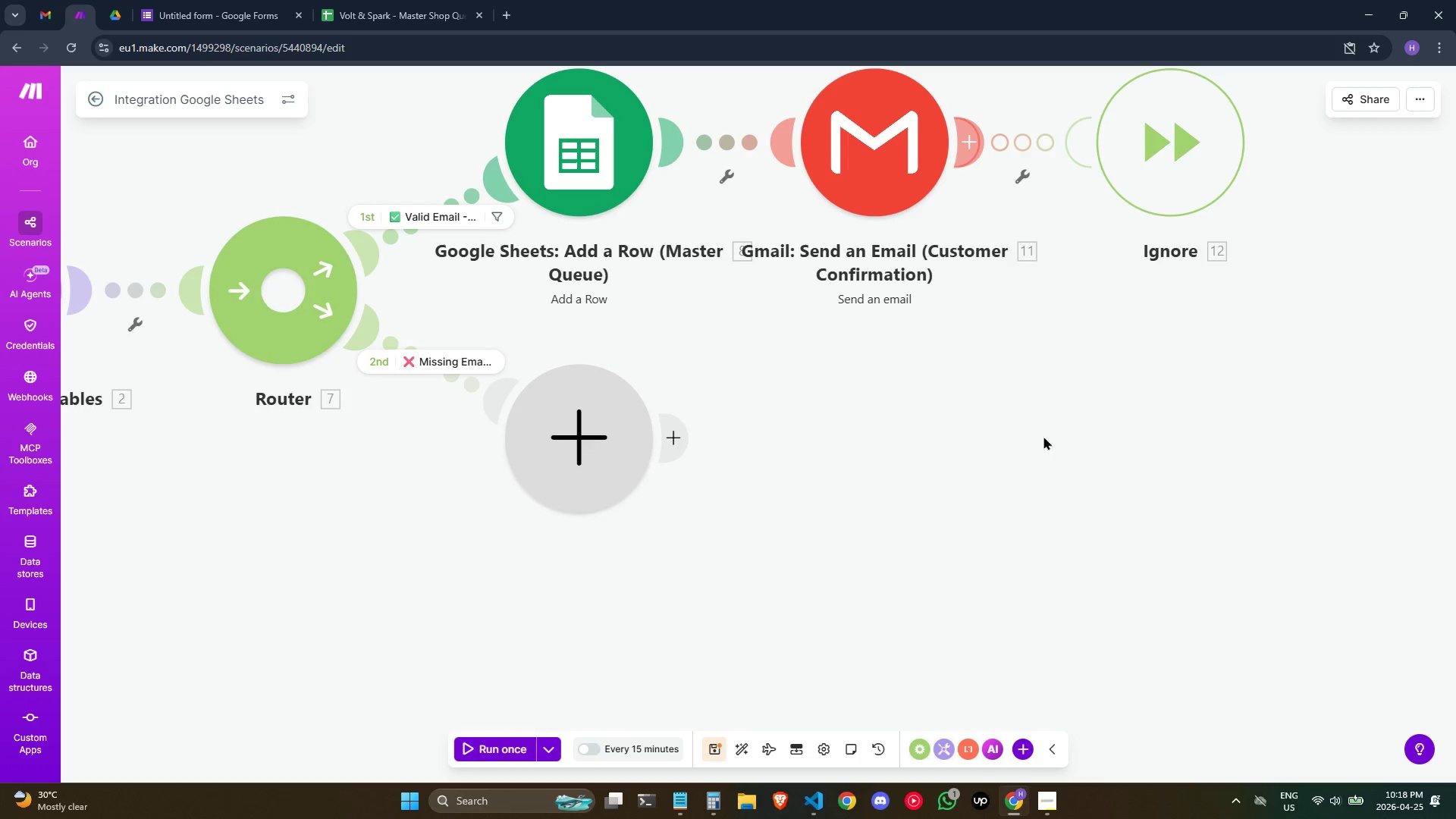 
left_click_drag(start_coordinate=[1060, 431], to_coordinate=[1141, 425])
 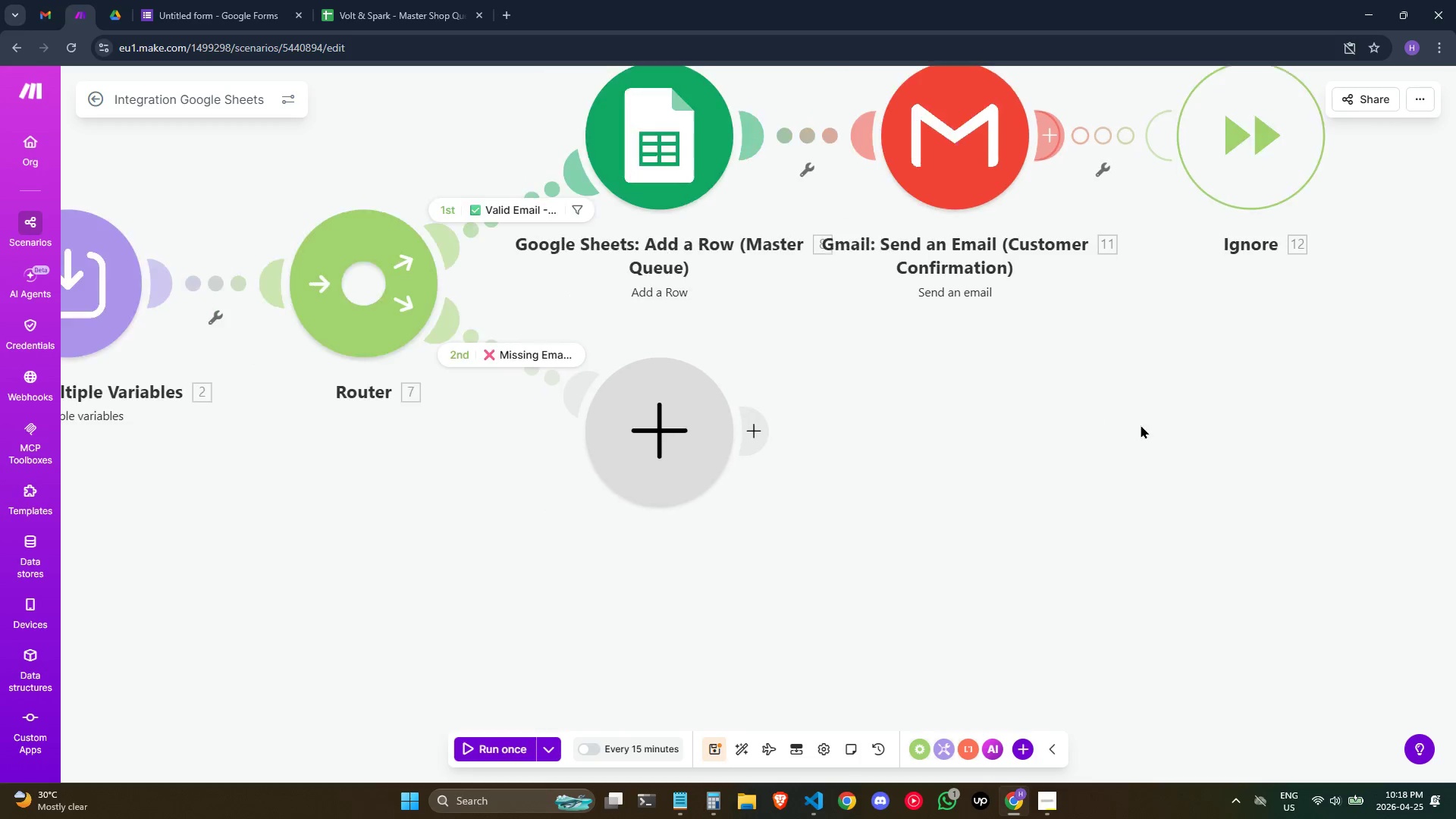 
double_click([1141, 424])
 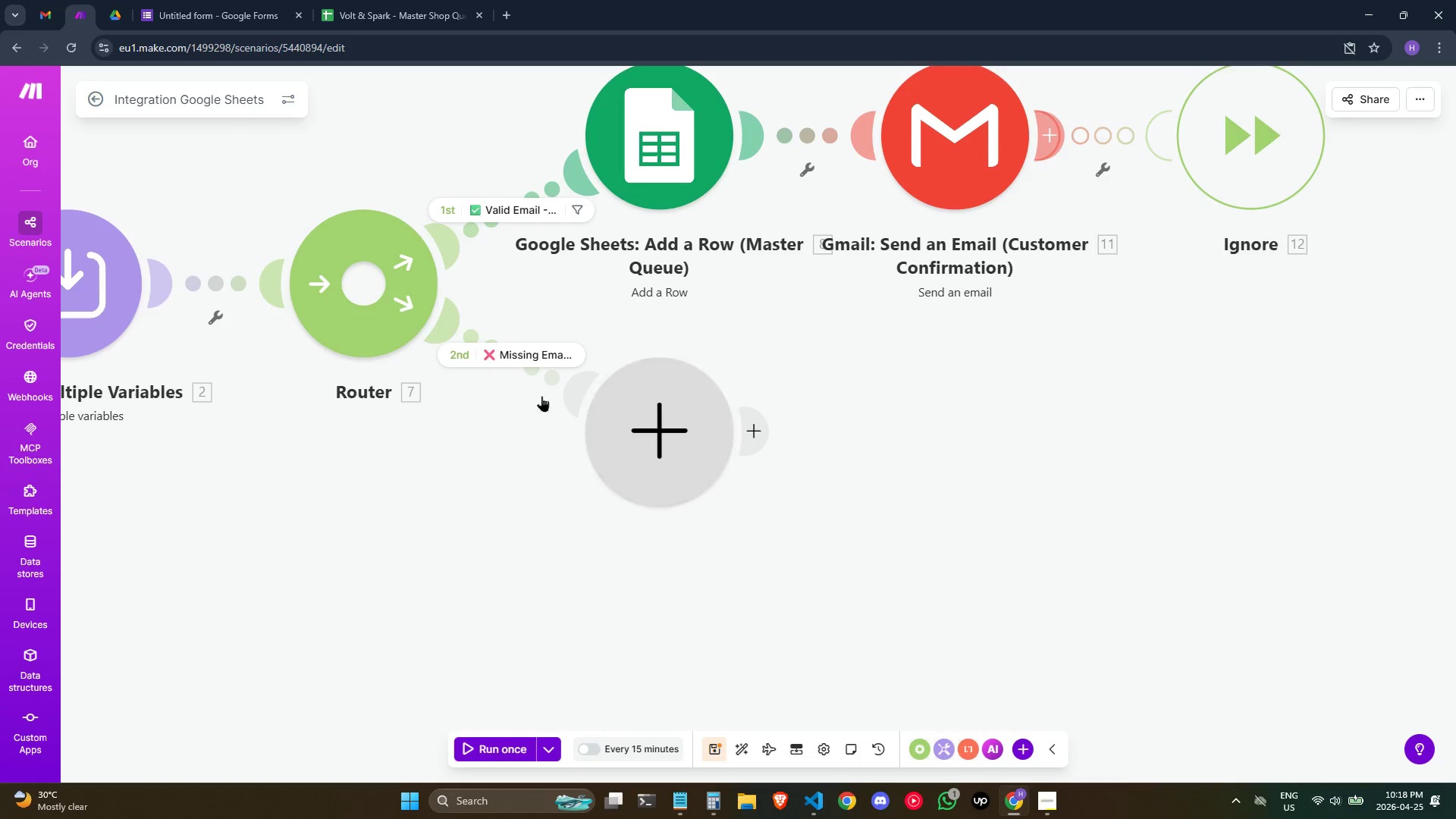 
left_click([541, 353])
 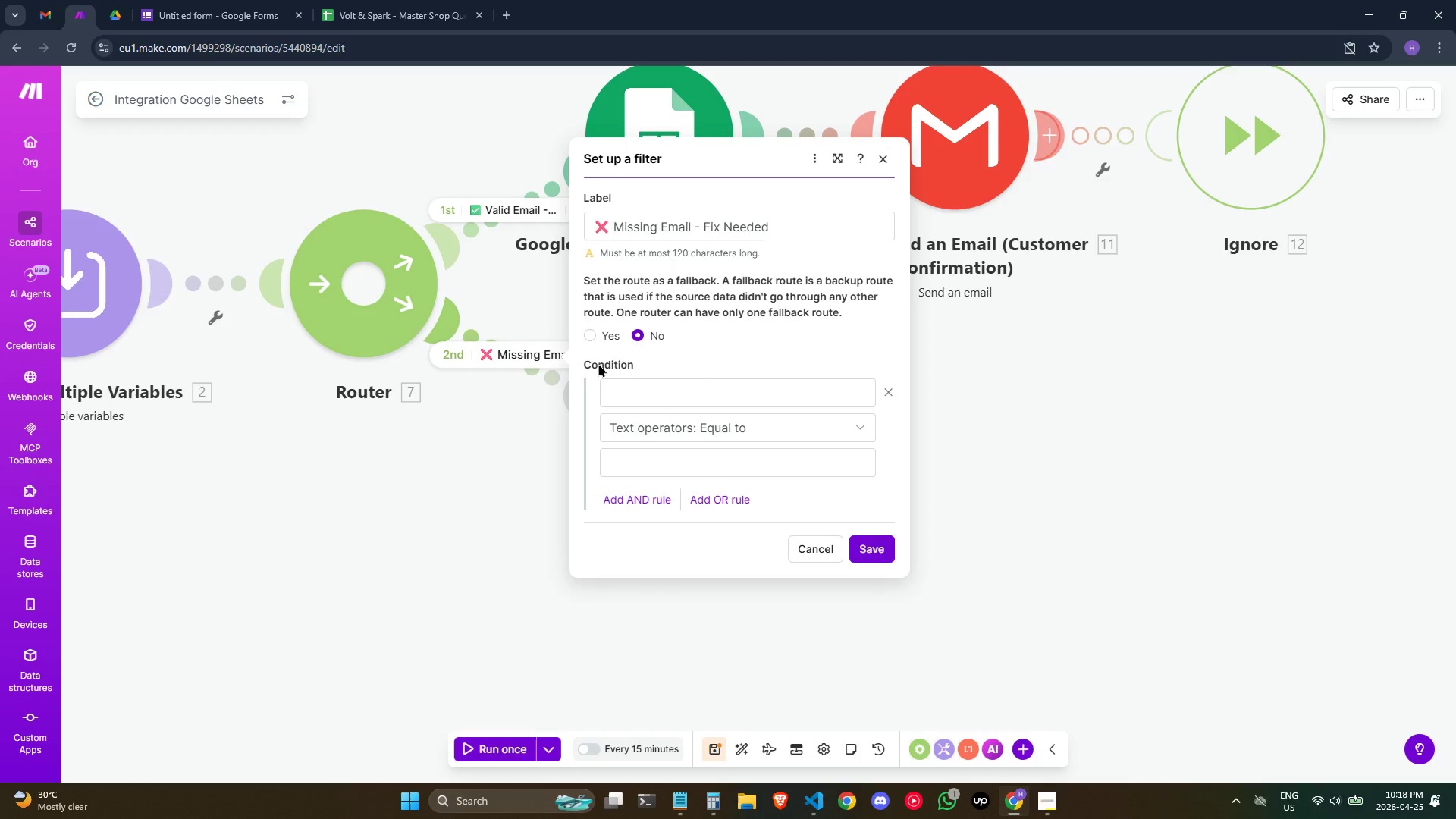 
left_click([646, 403])
 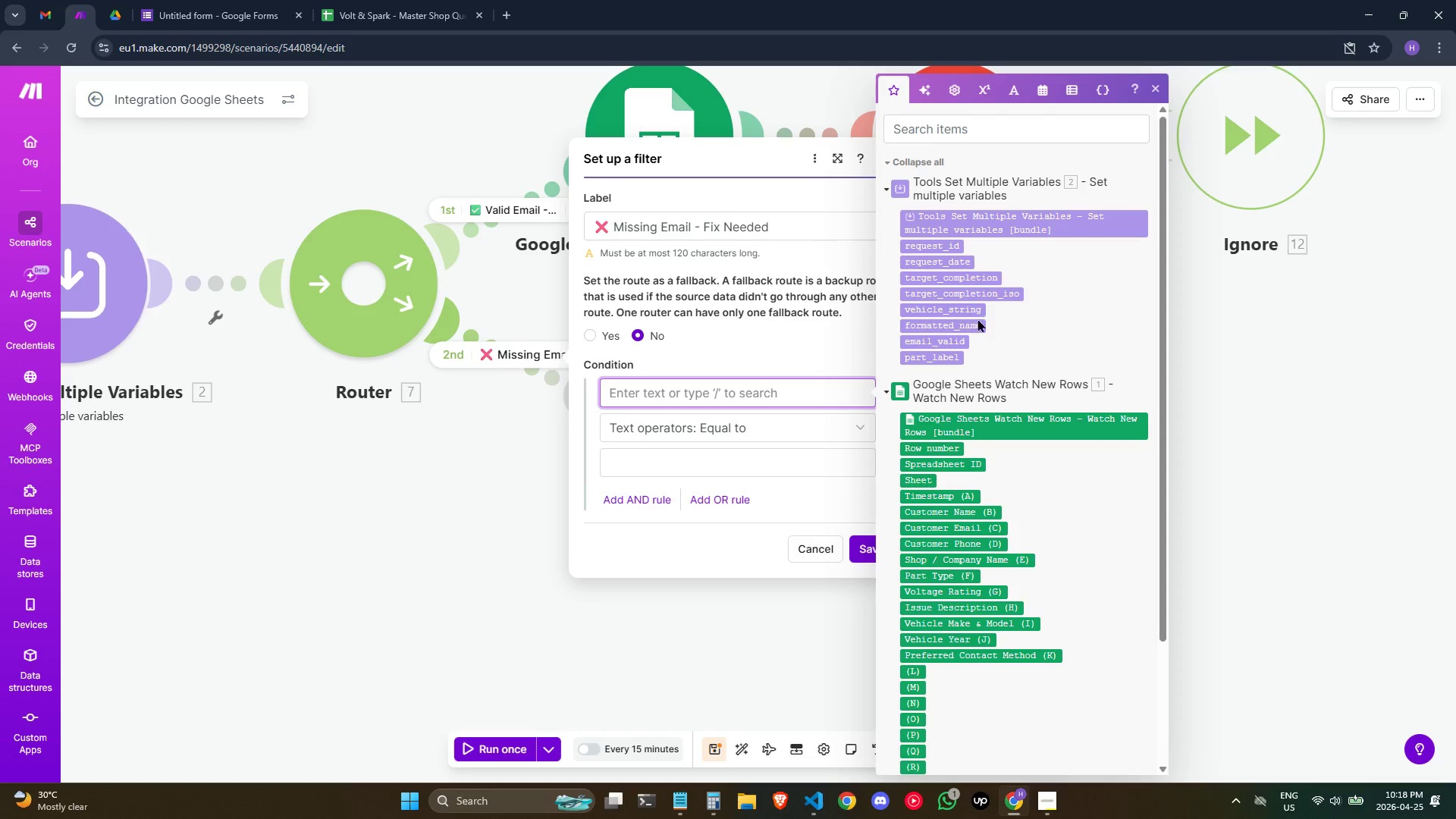 
wait(11.22)
 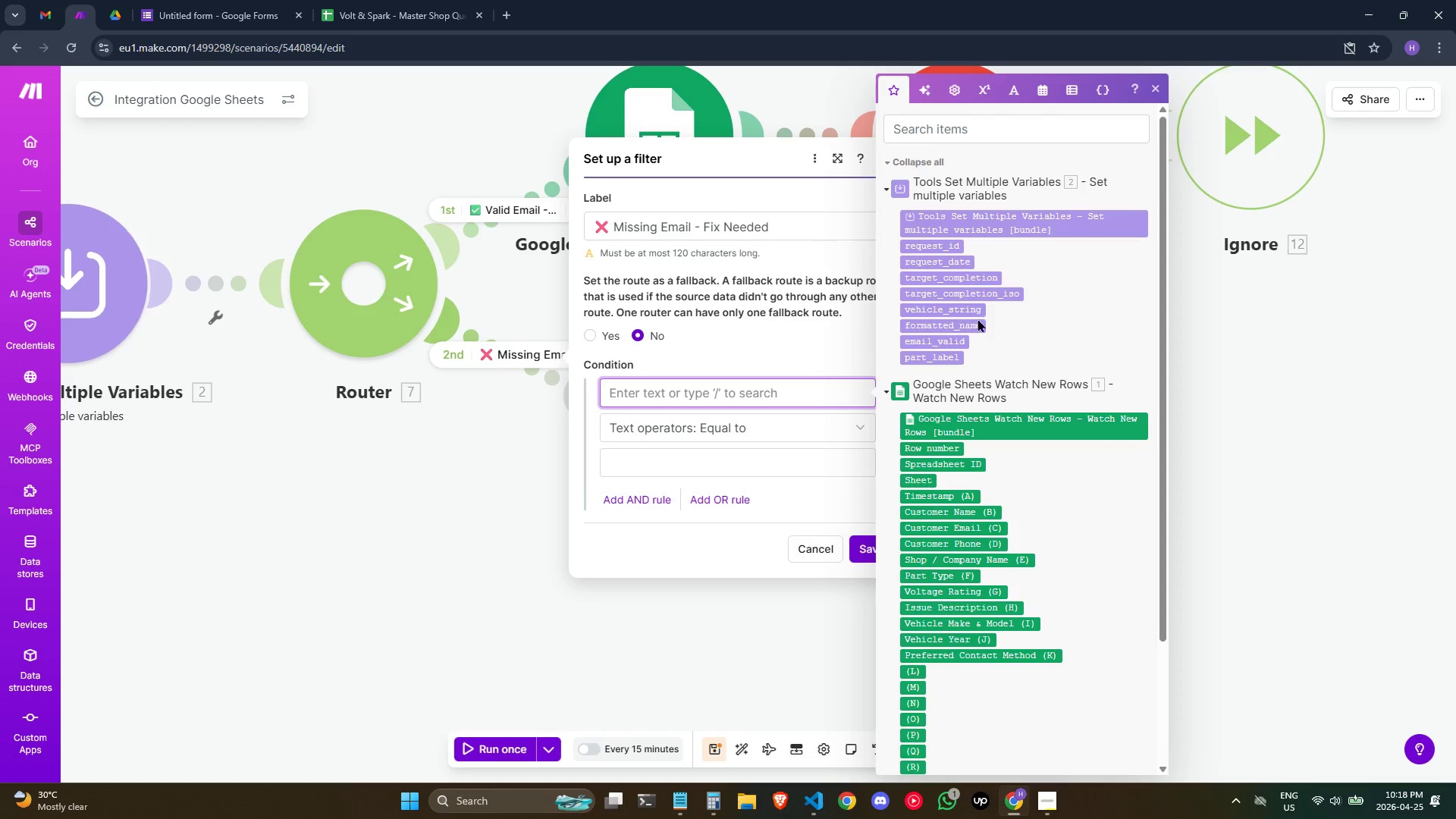 
left_click([956, 339])
 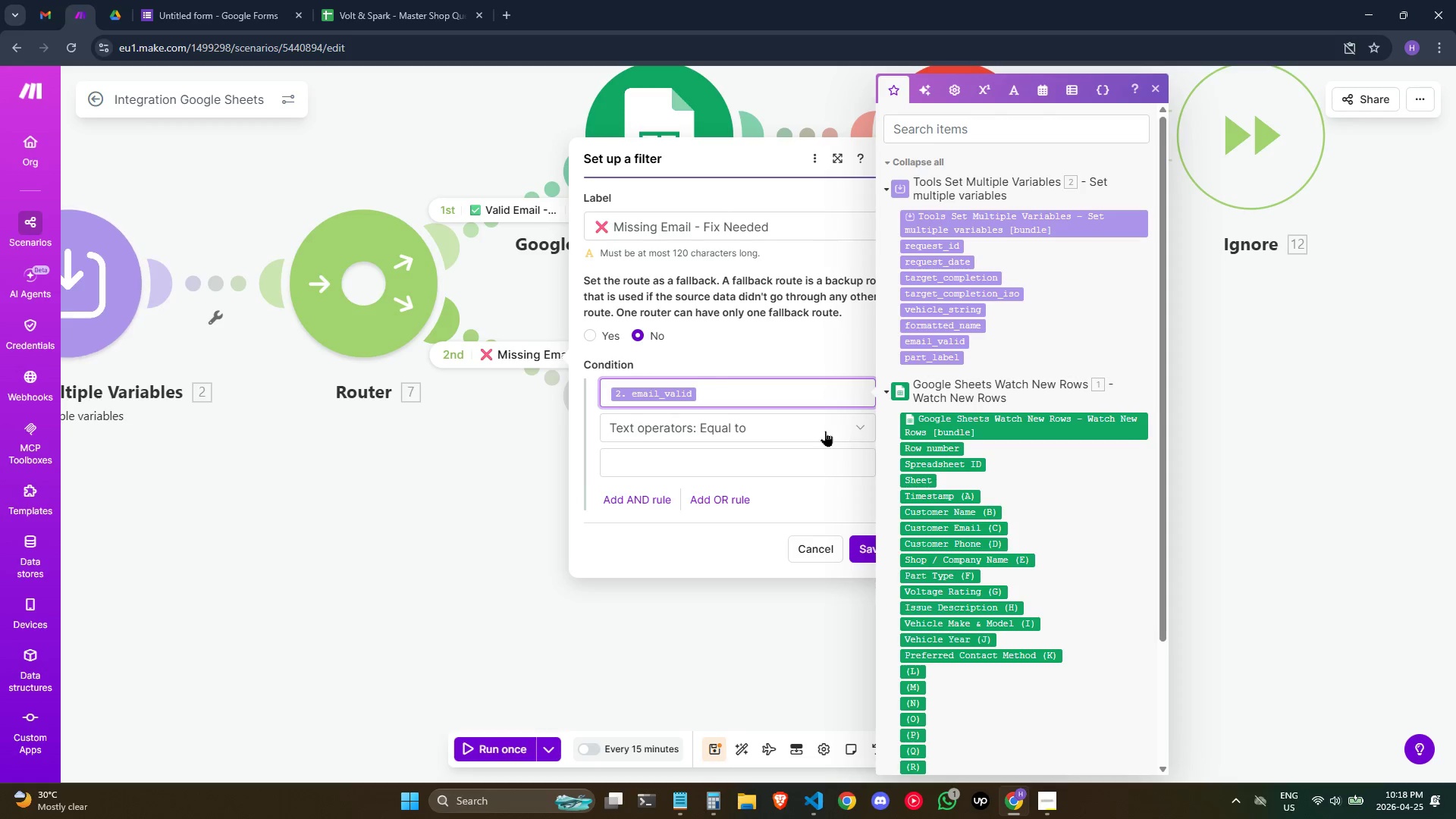 
left_click([822, 431])
 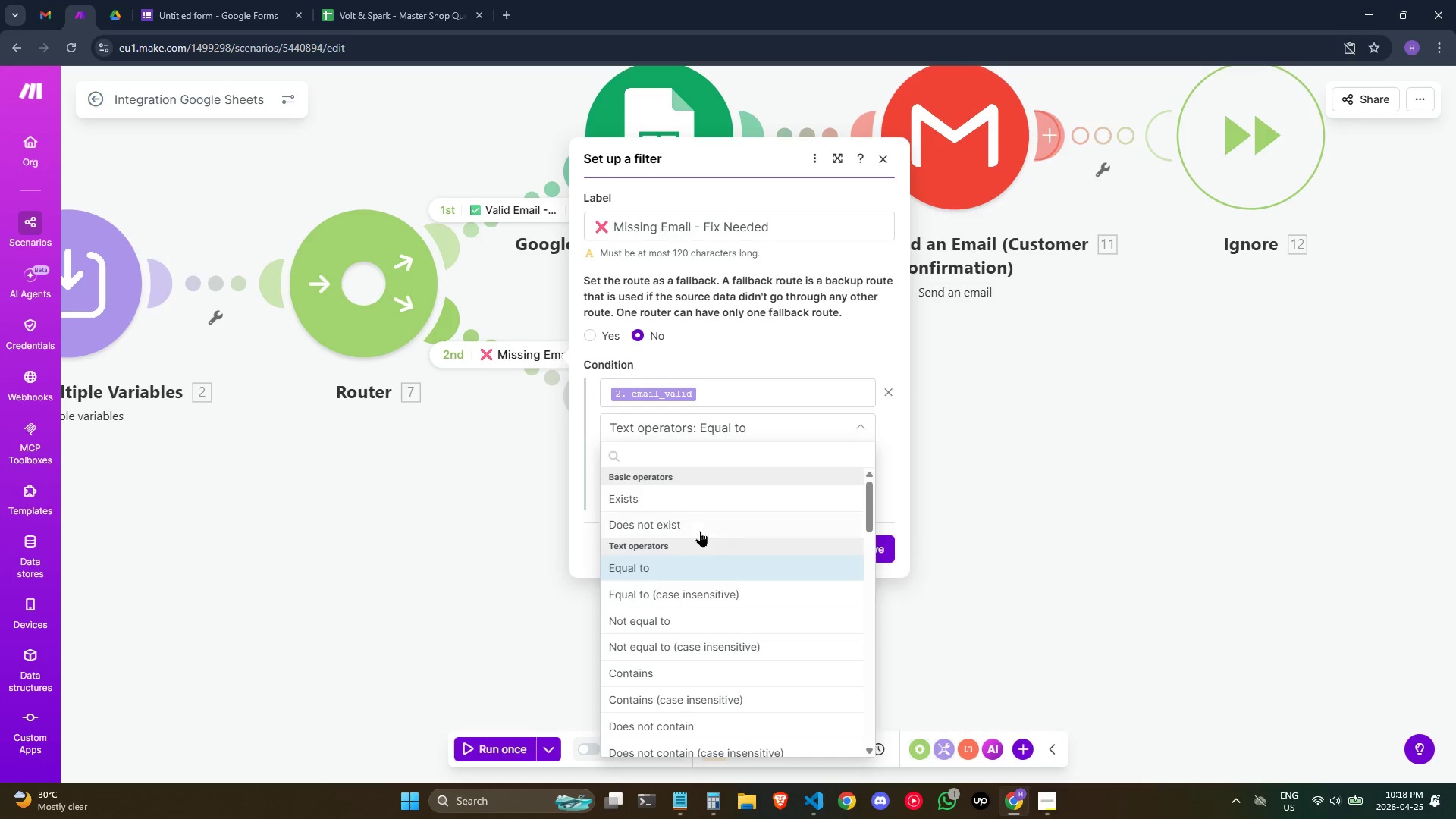 
left_click([677, 564])
 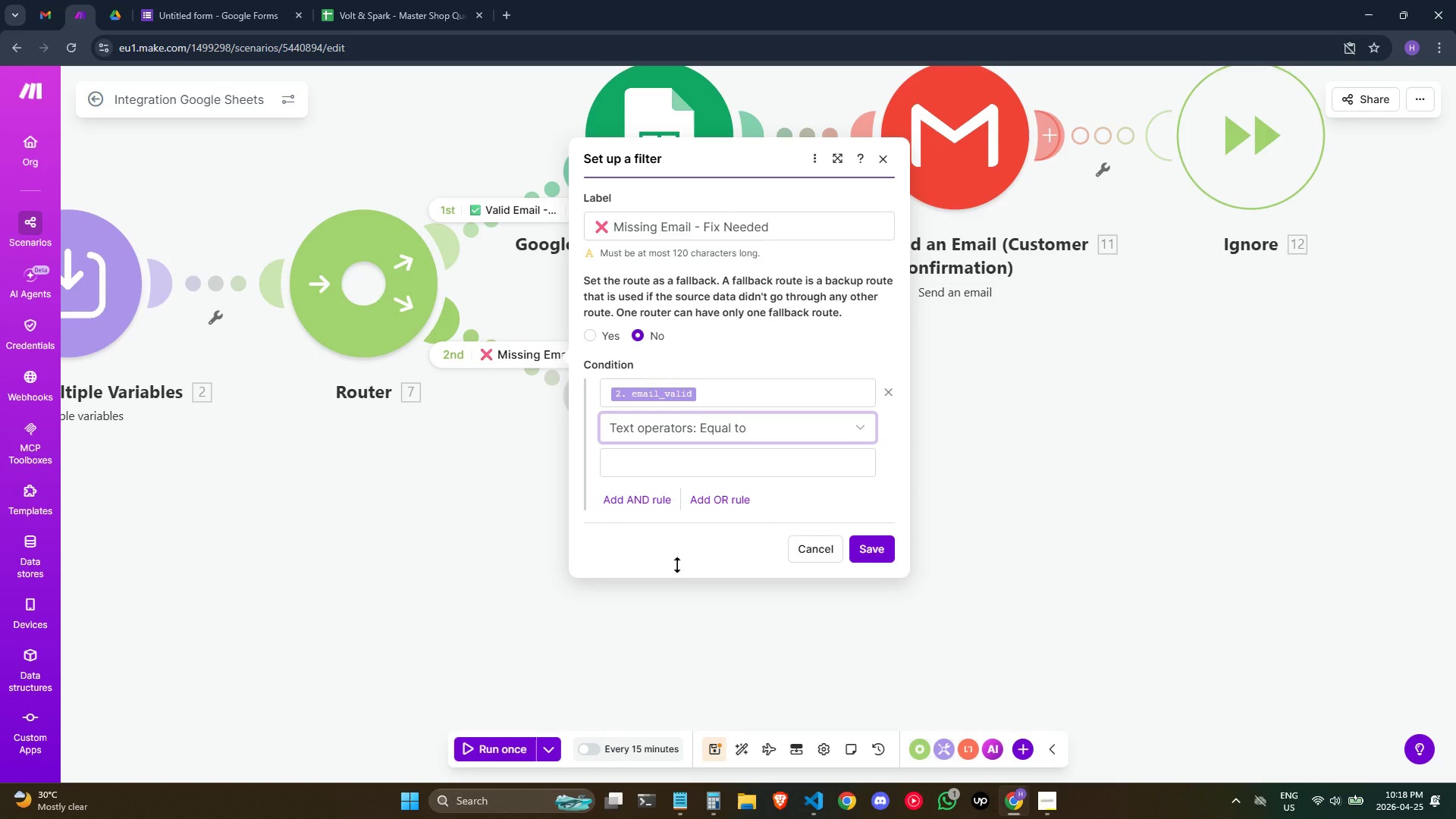 
double_click([695, 483])
 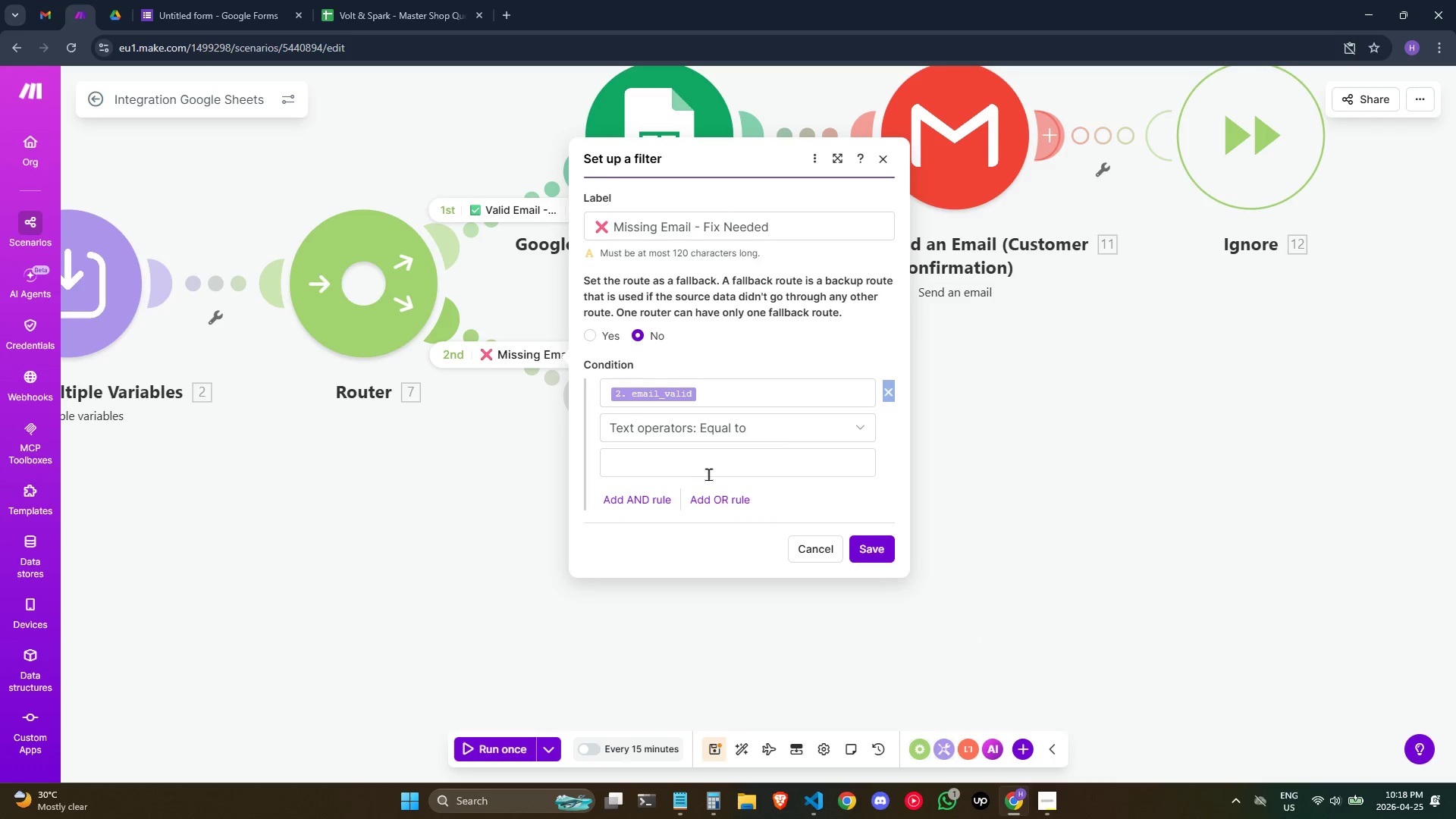 
triple_click([708, 474])
 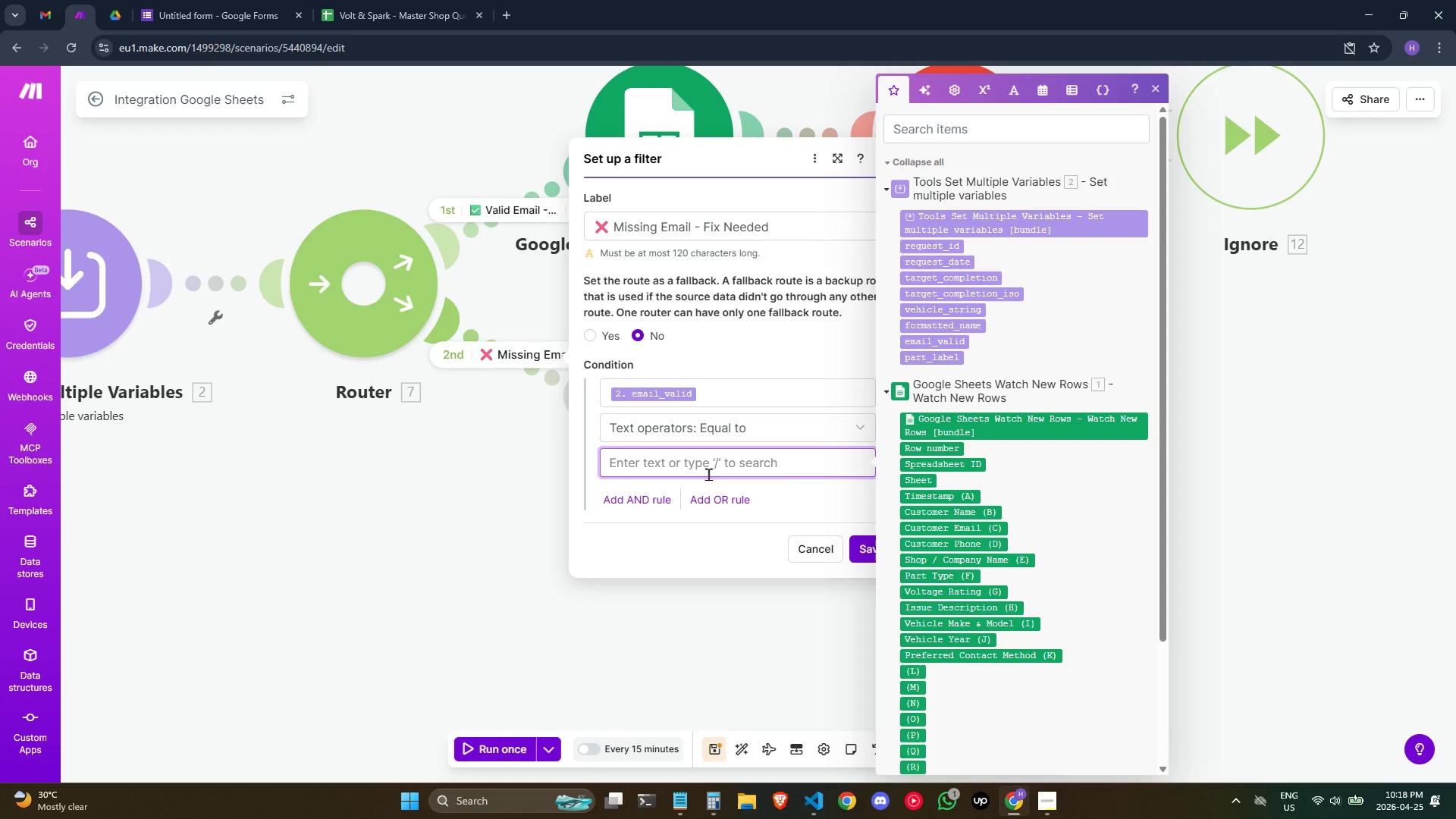 
type(MISSING)
 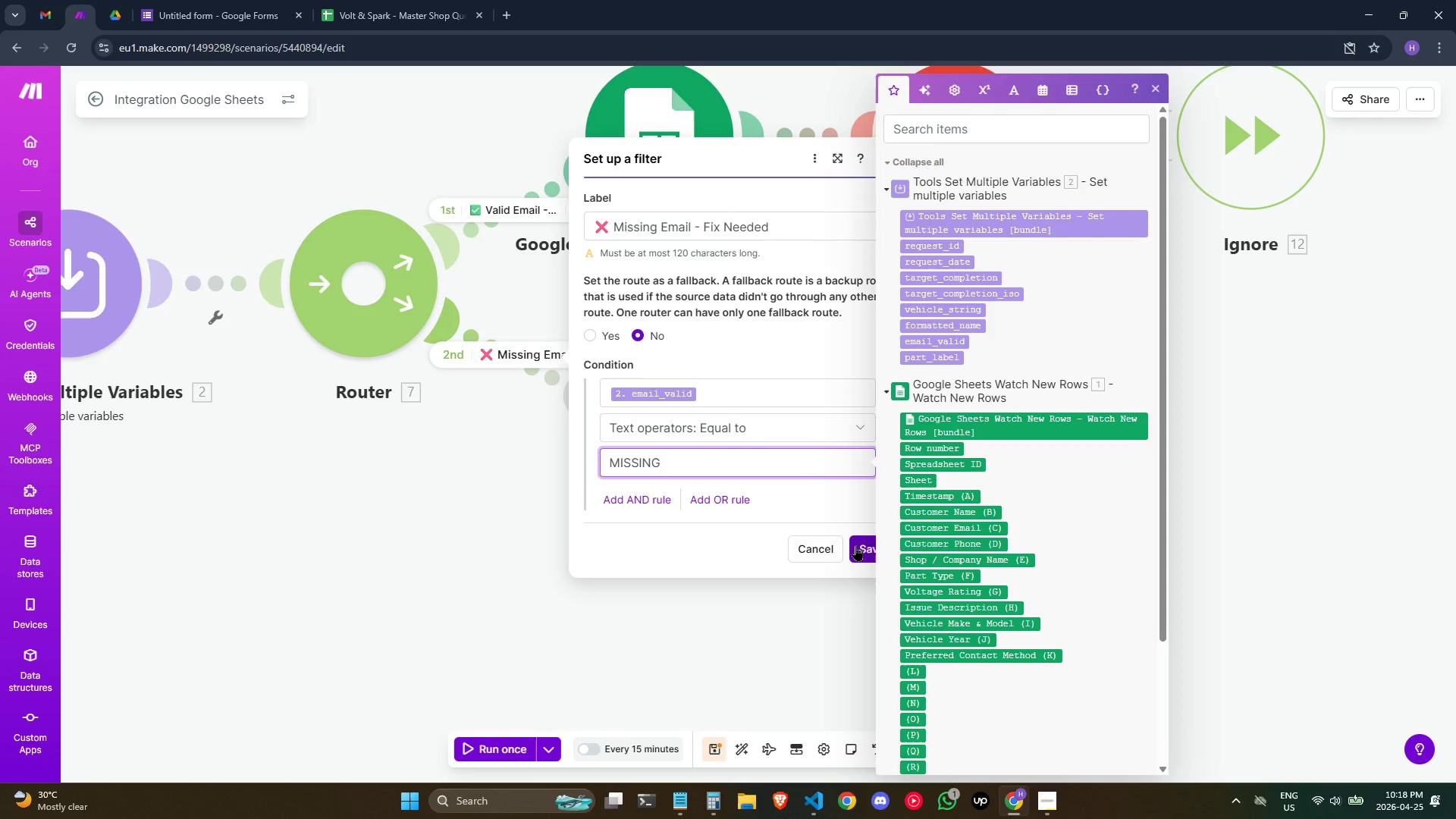 
left_click([855, 545])
 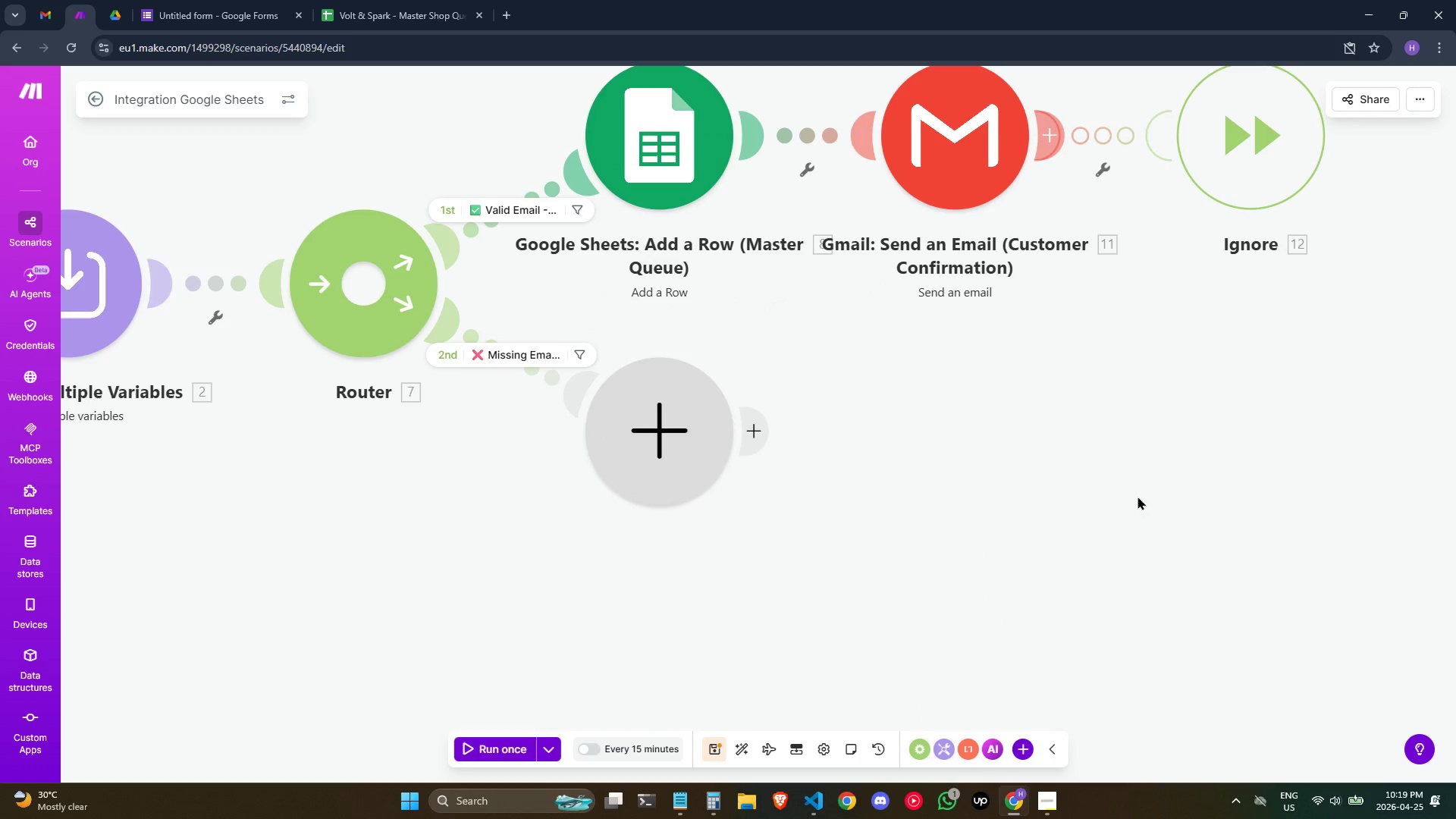 
right_click([701, 445])
 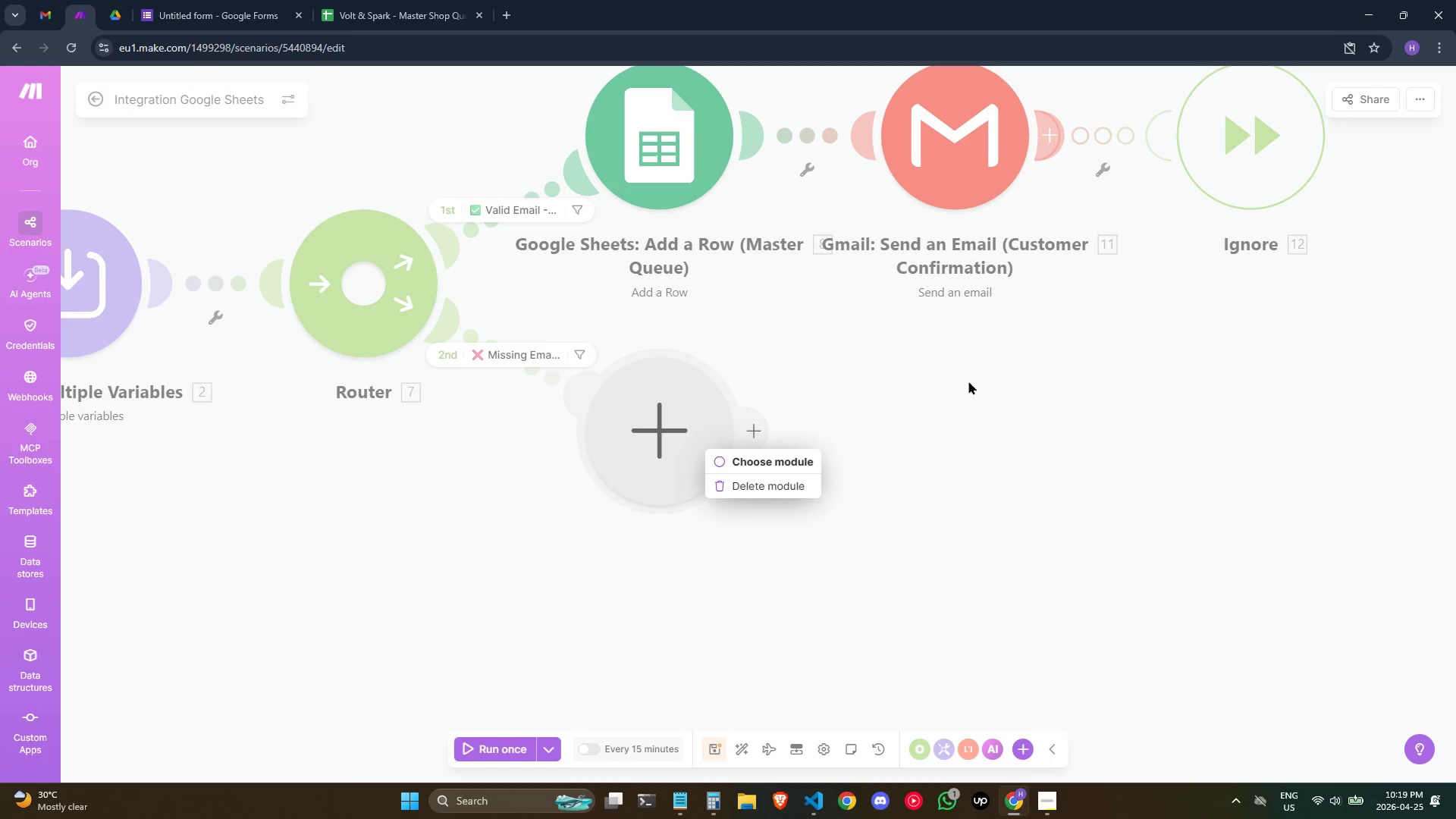 
left_click_drag(start_coordinate=[1202, 428], to_coordinate=[1197, 431])
 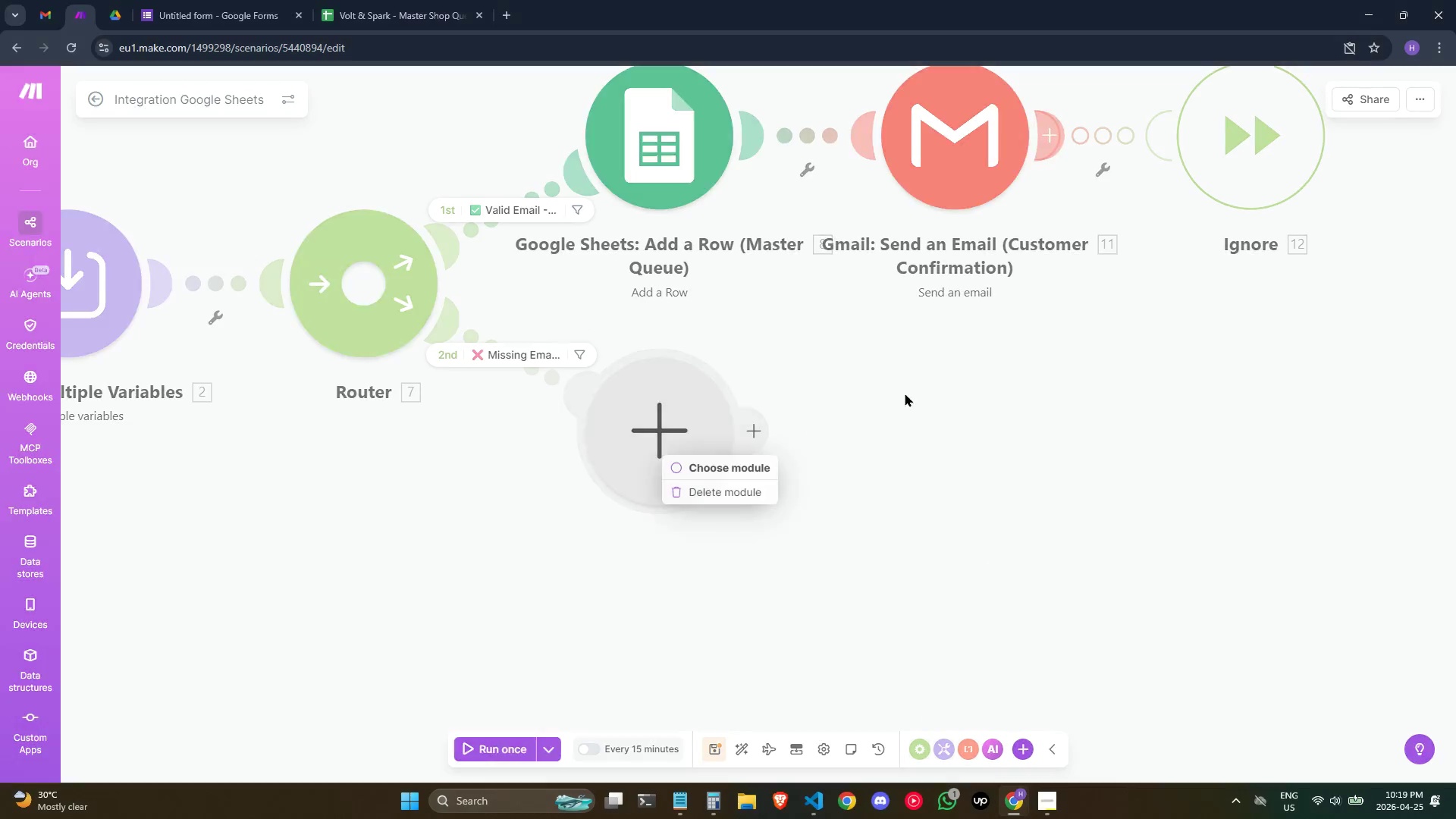 
left_click([1289, 373])
 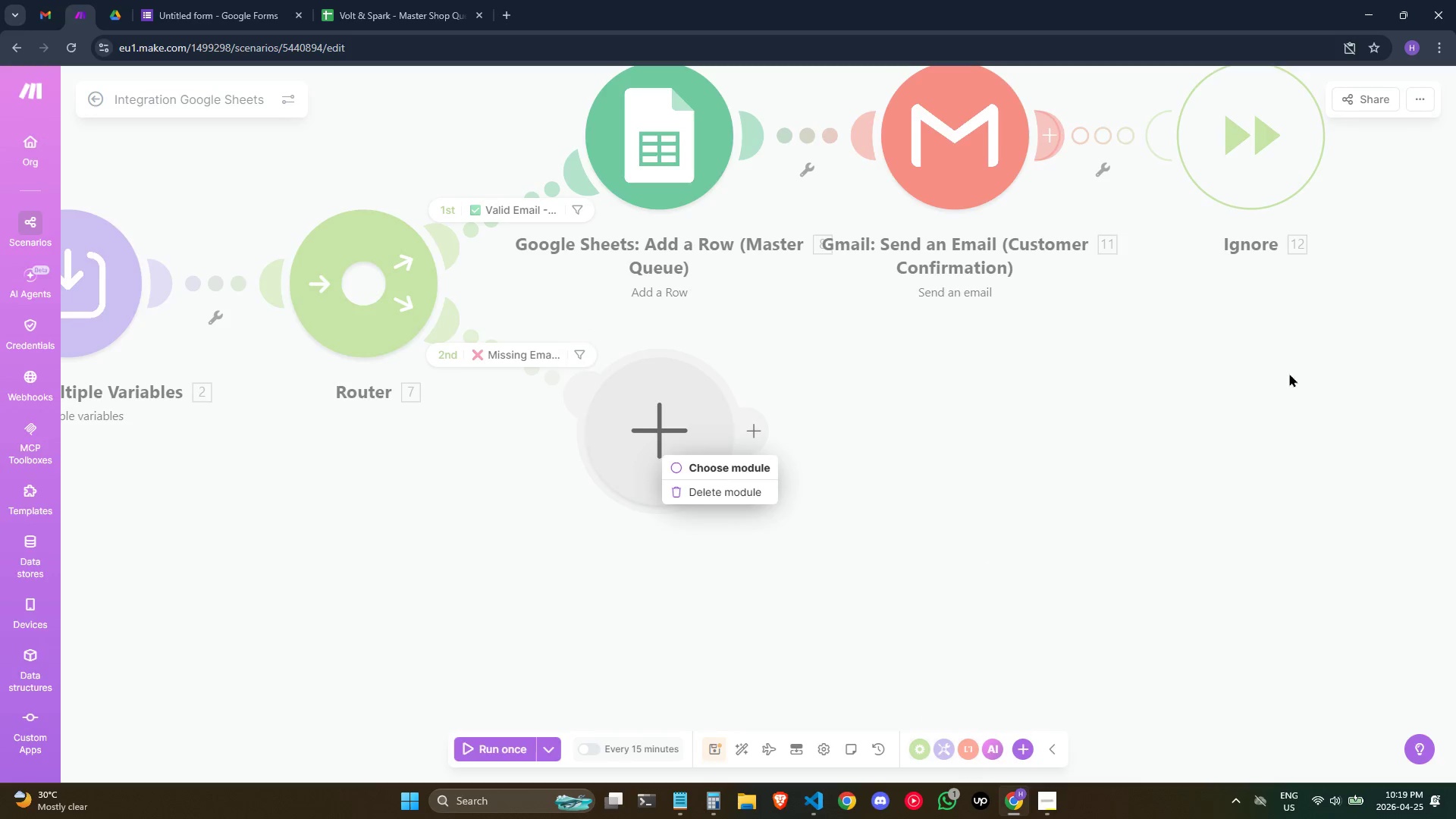 
left_click_drag(start_coordinate=[1289, 373], to_coordinate=[1285, 373])
 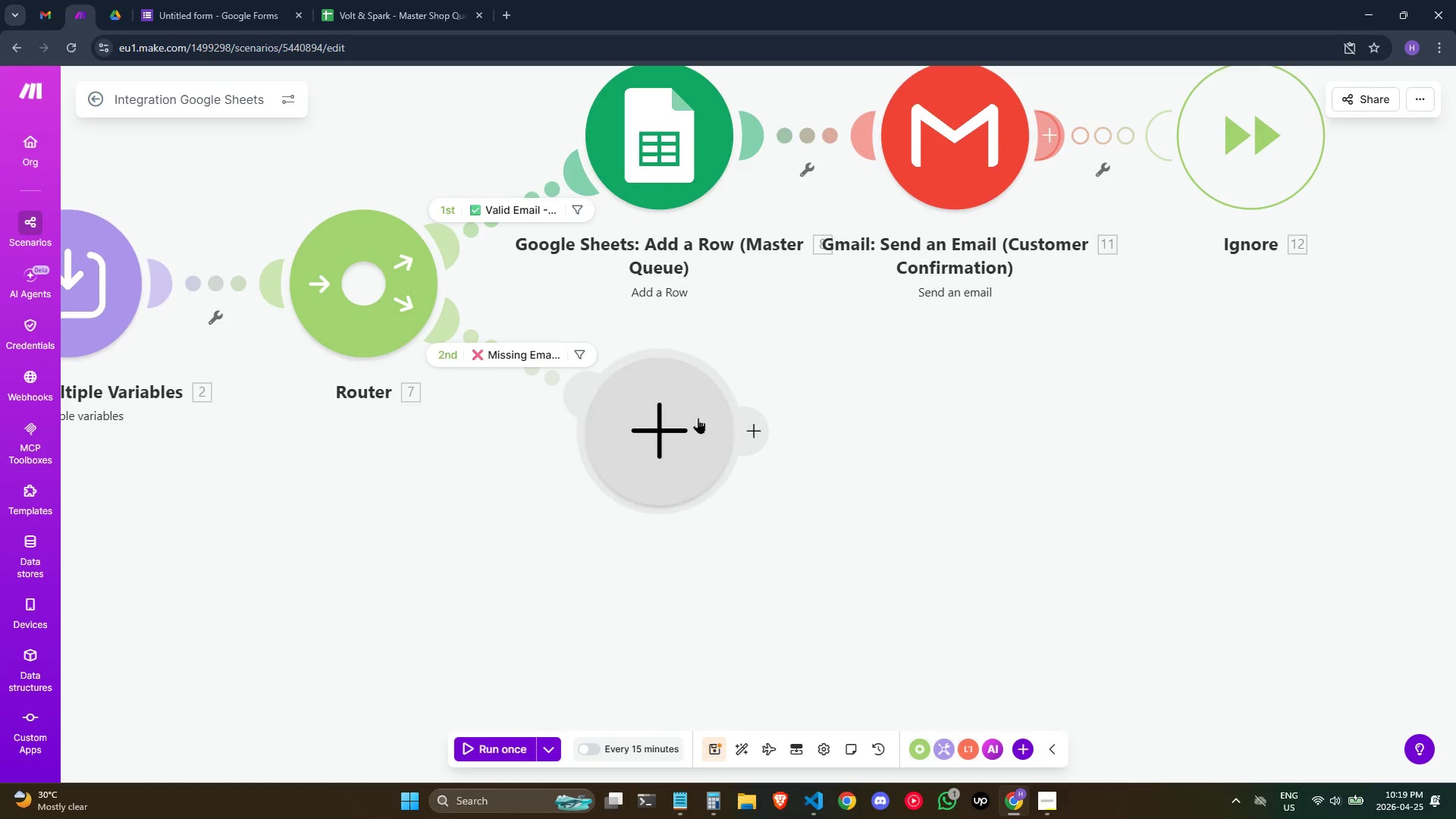 
right_click([689, 432])
 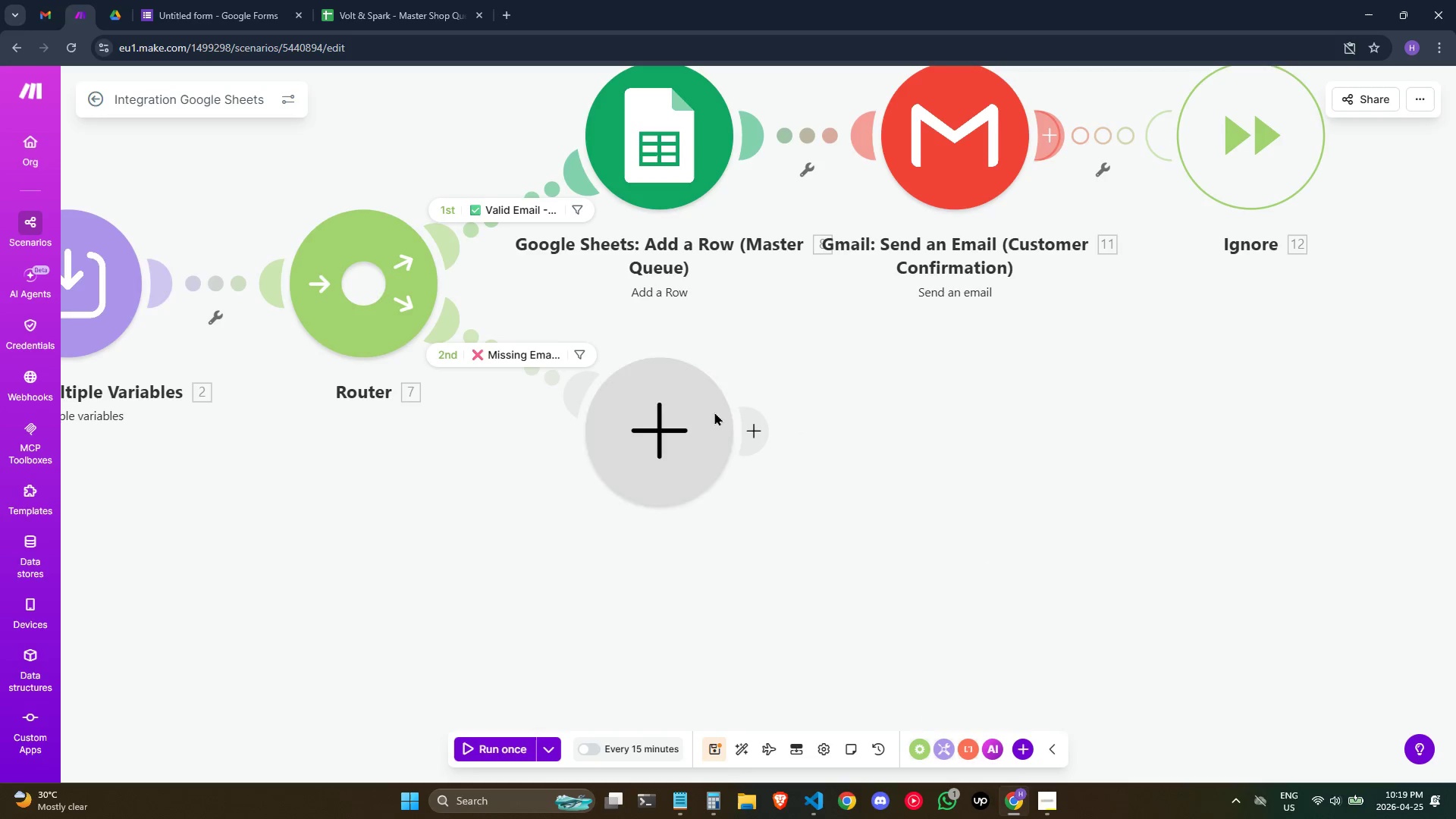 
double_click([652, 431])
 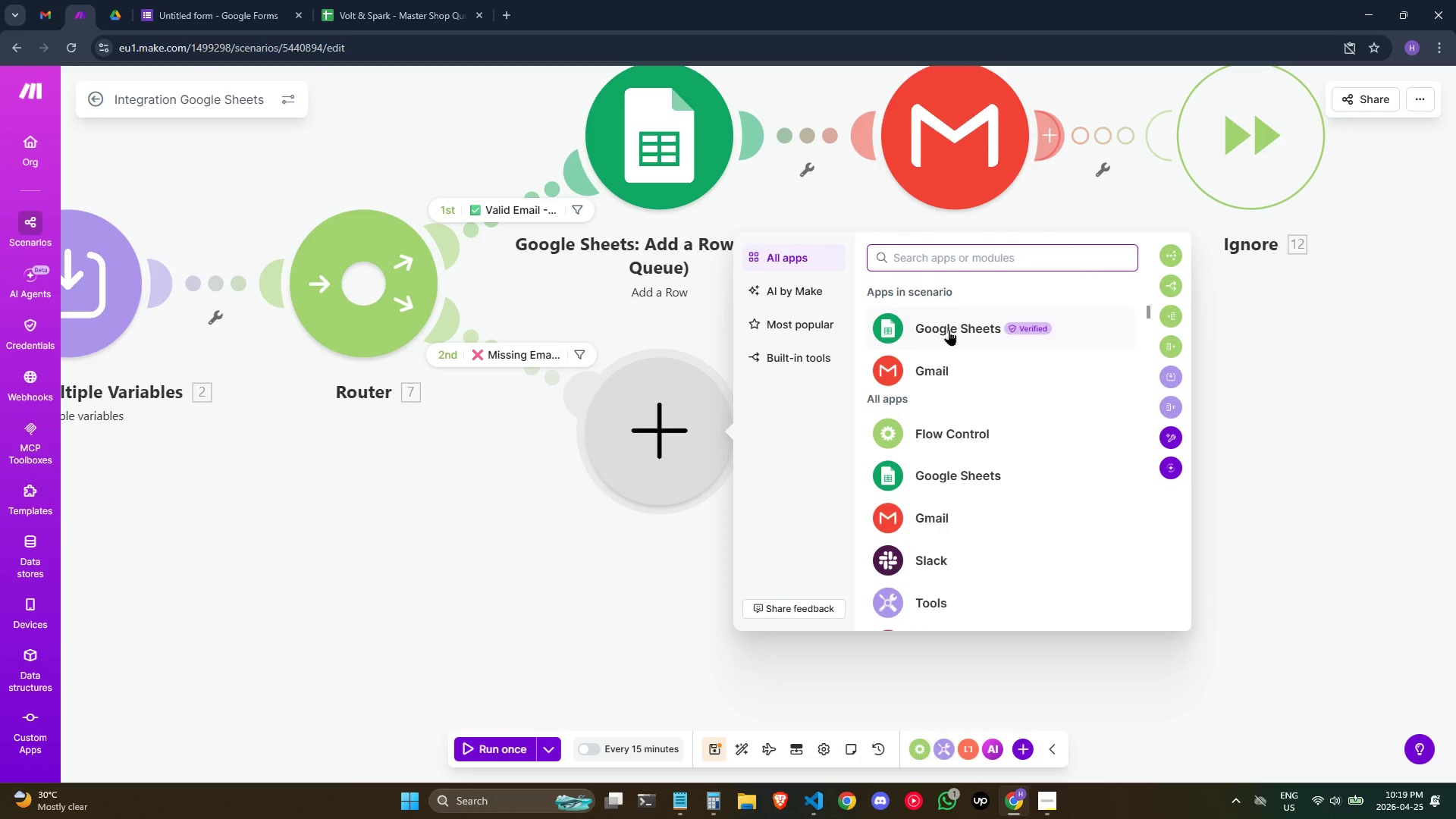 
left_click([949, 330])
 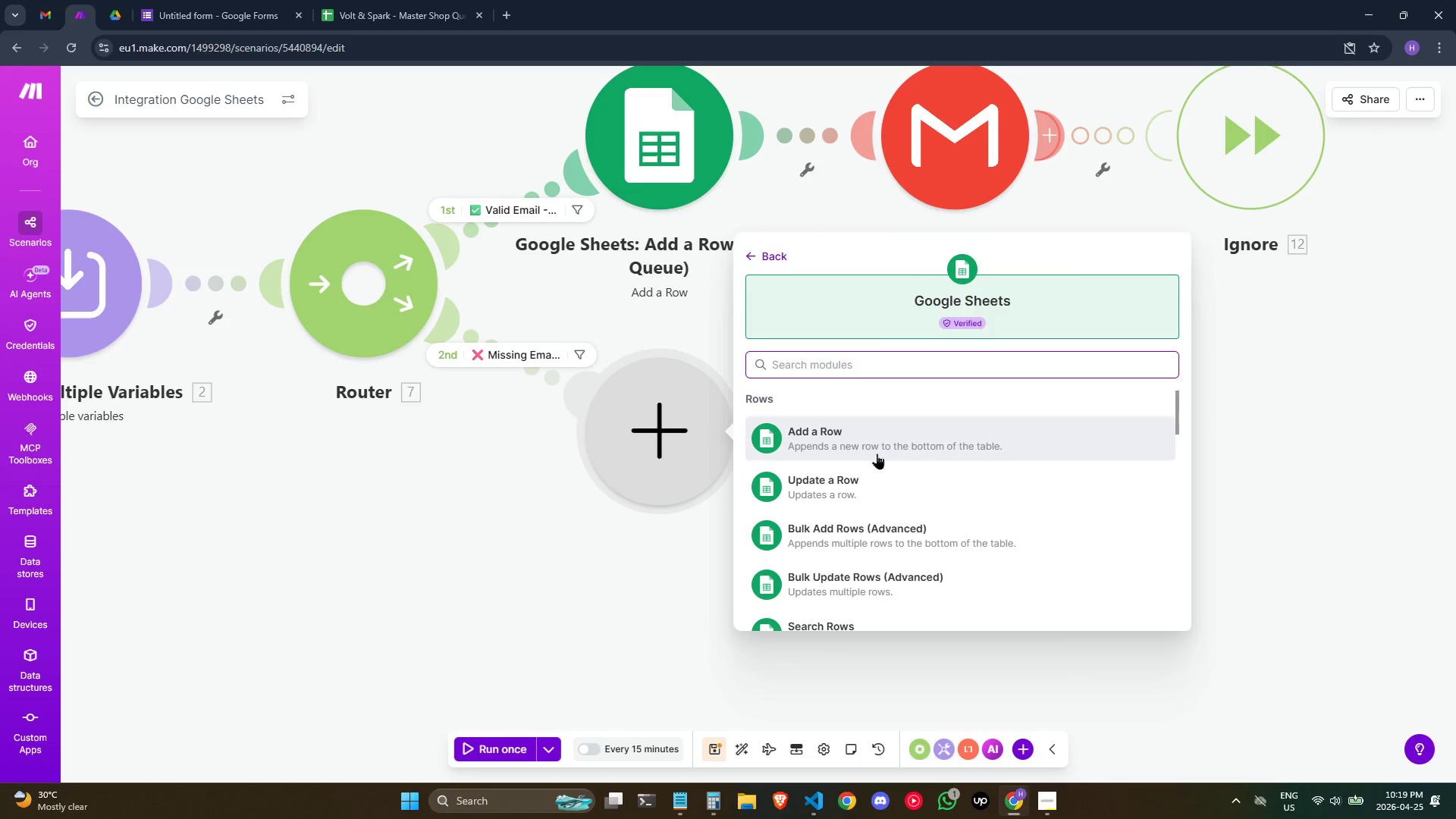 
left_click([877, 453])
 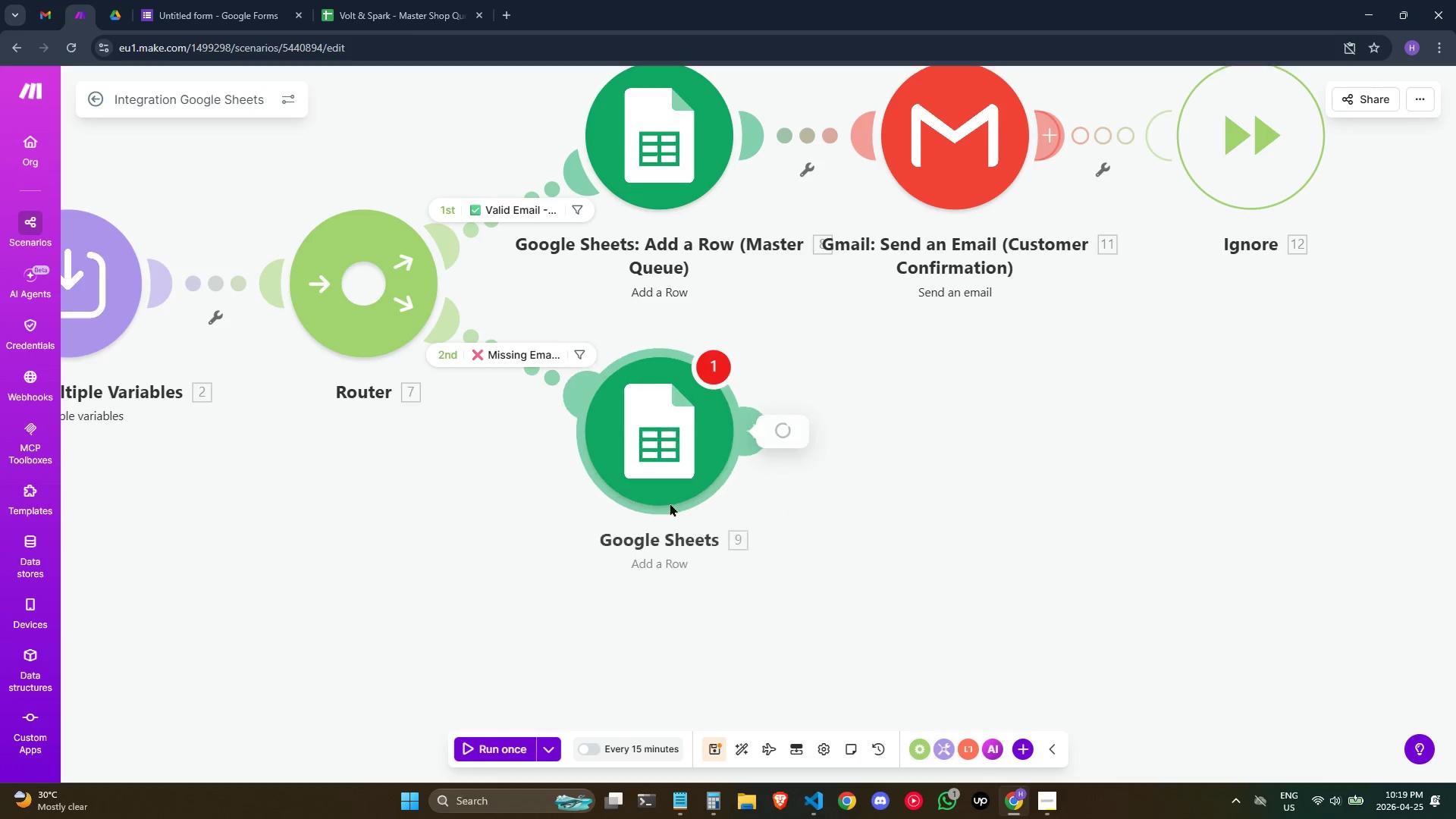 
right_click([627, 461])
 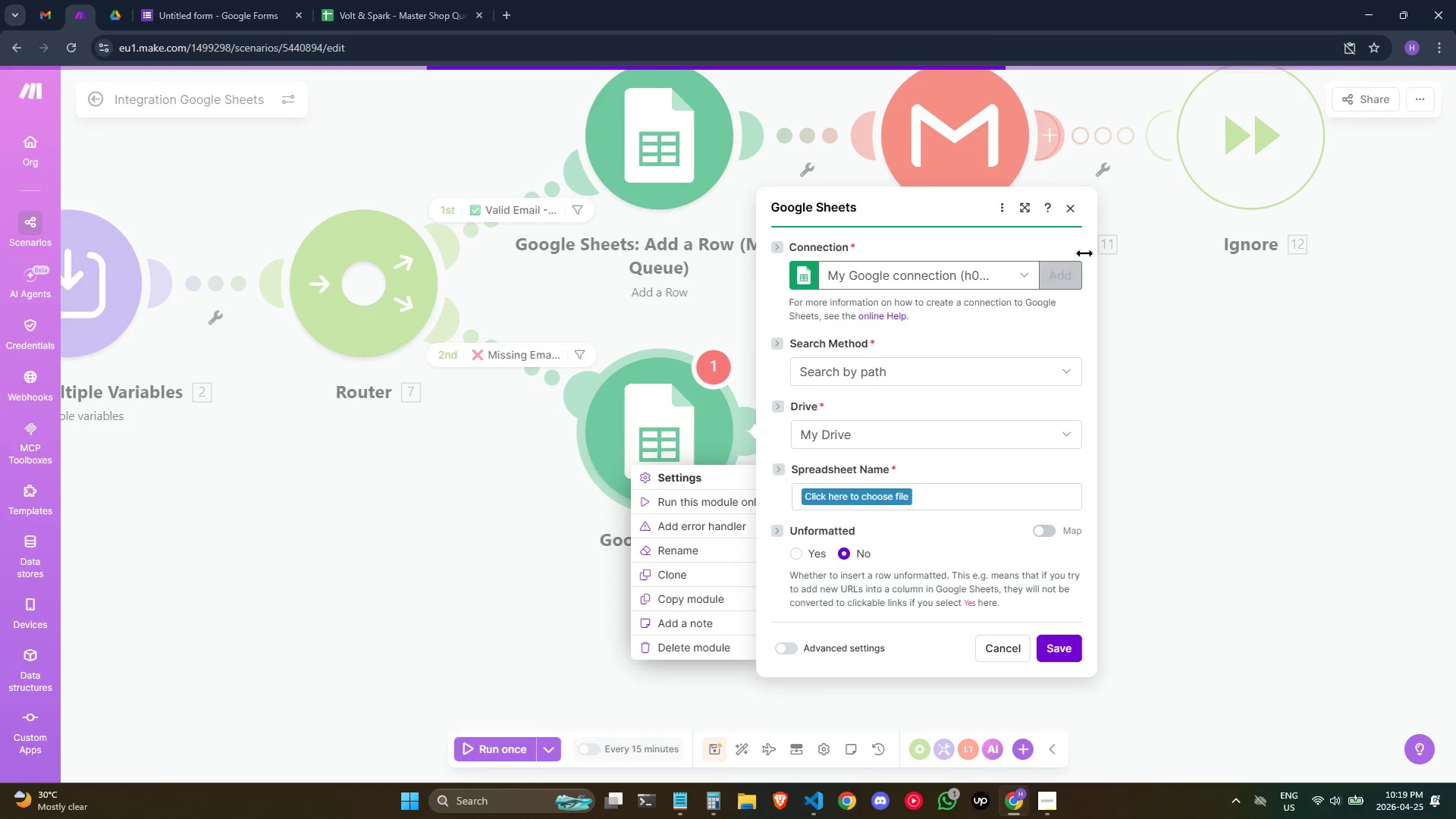 
left_click([1076, 206])
 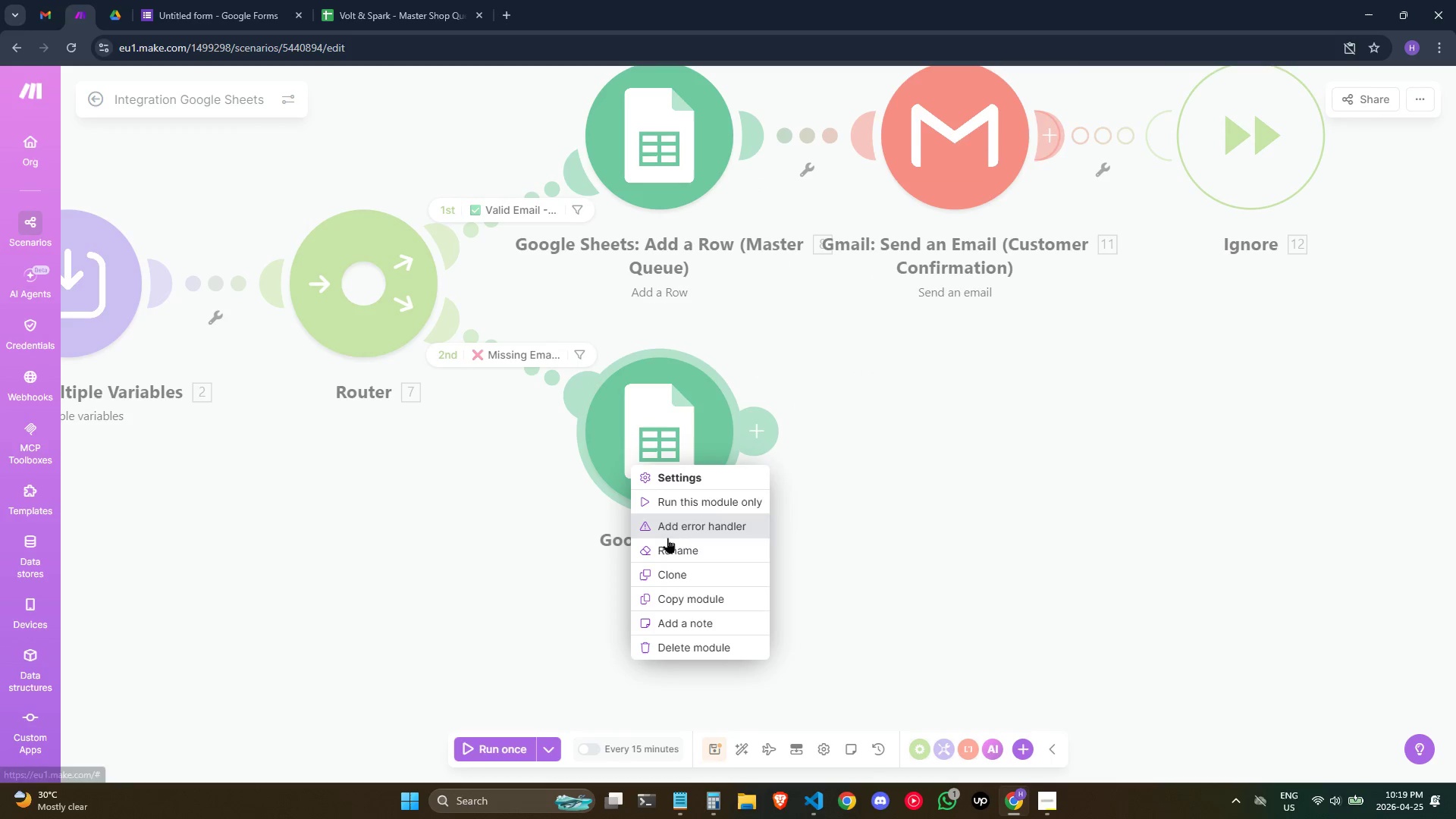 
left_click([664, 554])
 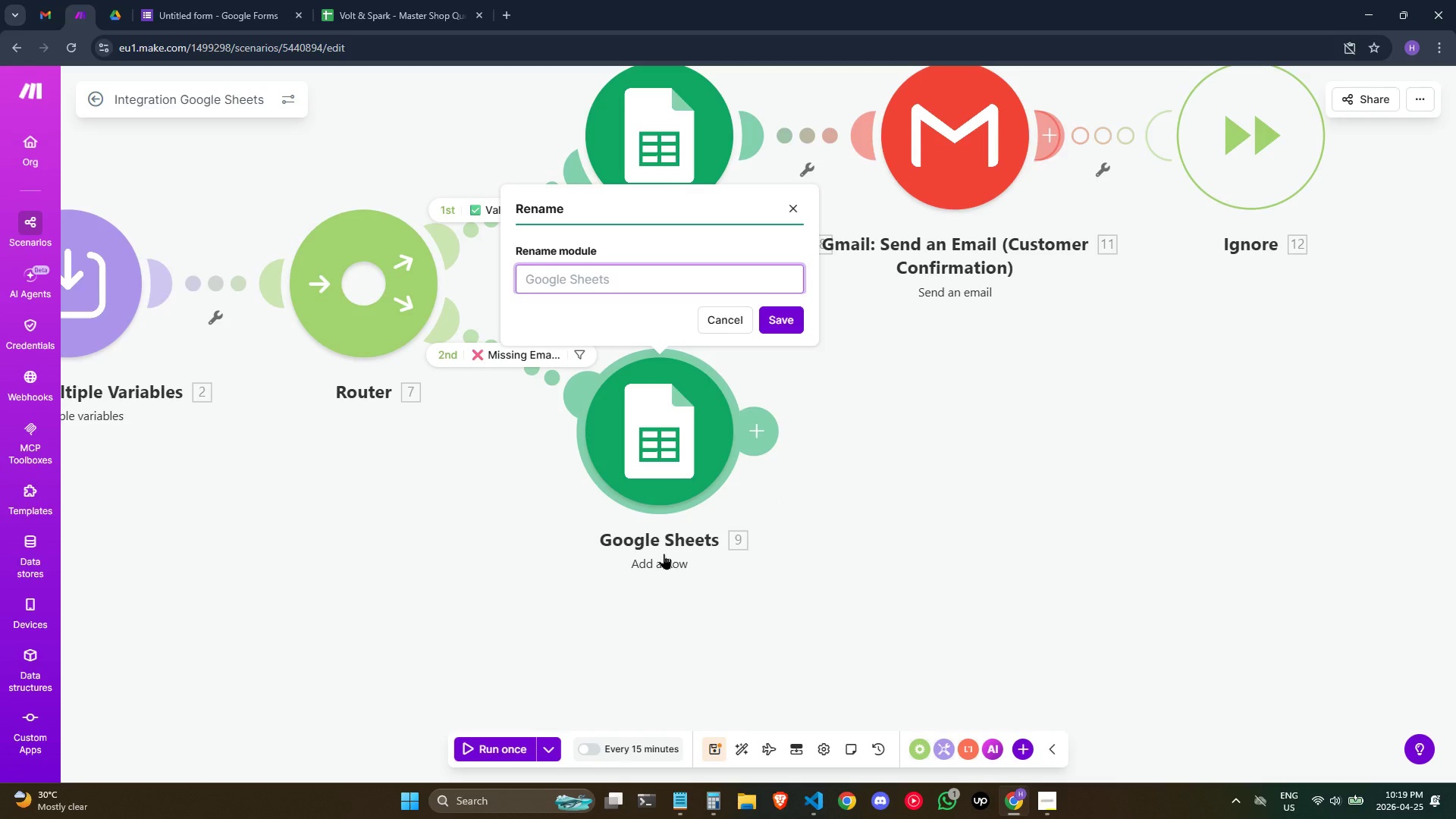 
type(gOOD)
key(Backspace)
key(Backspace)
key(Backspace)
key(Backspace)
type(Good)
key(Backspace)
type(gle s)
key(Backspace)
type(Shh)
key(Backspace)
key(Backspace)
key(Backspace)
type(Sheets: a)
key(Backspace)
type(a)
key(Backspace)
type(Add a Row (Fix Nee)
 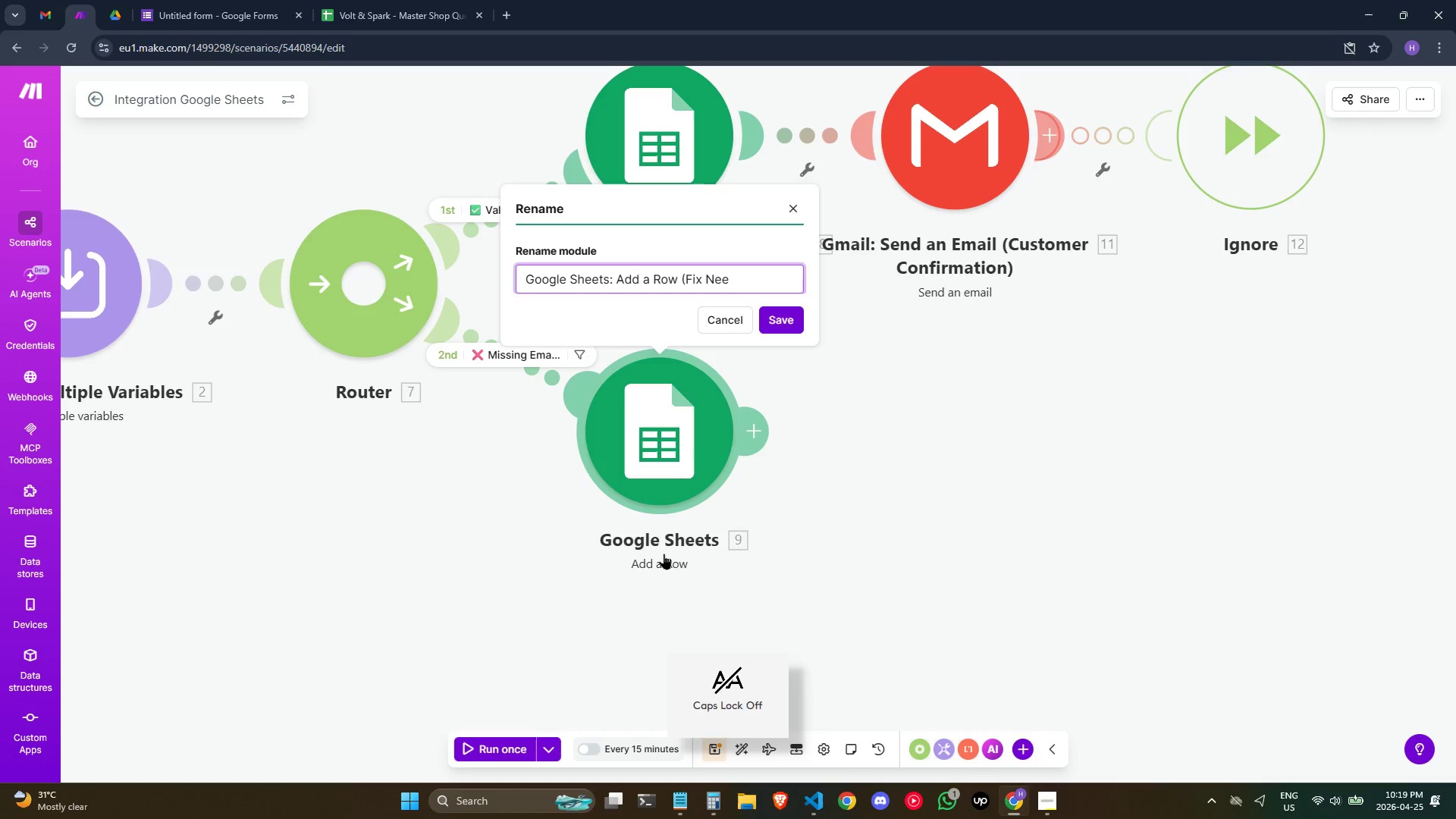 
type(ded Log))
 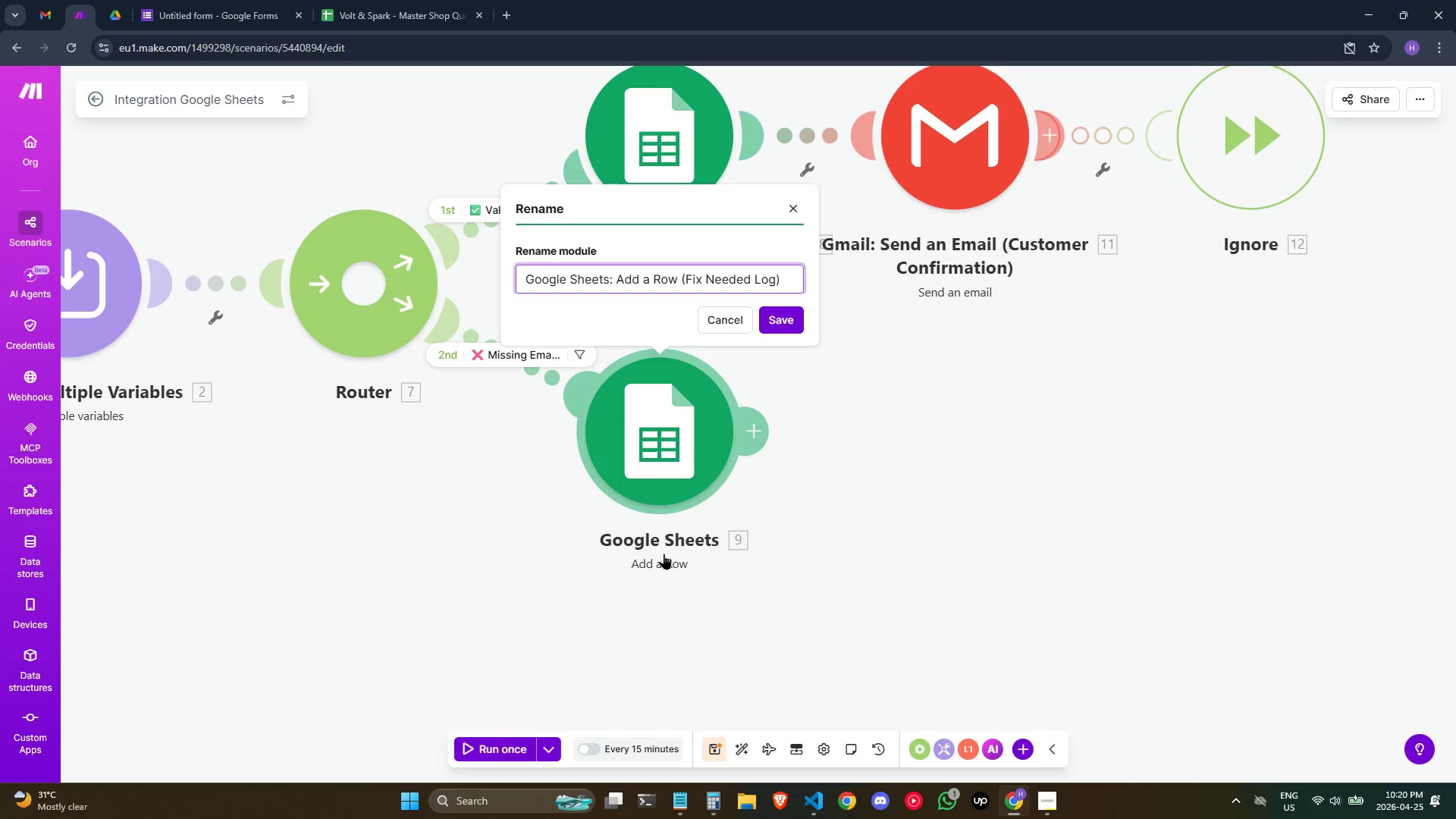 
double_click([786, 325])
 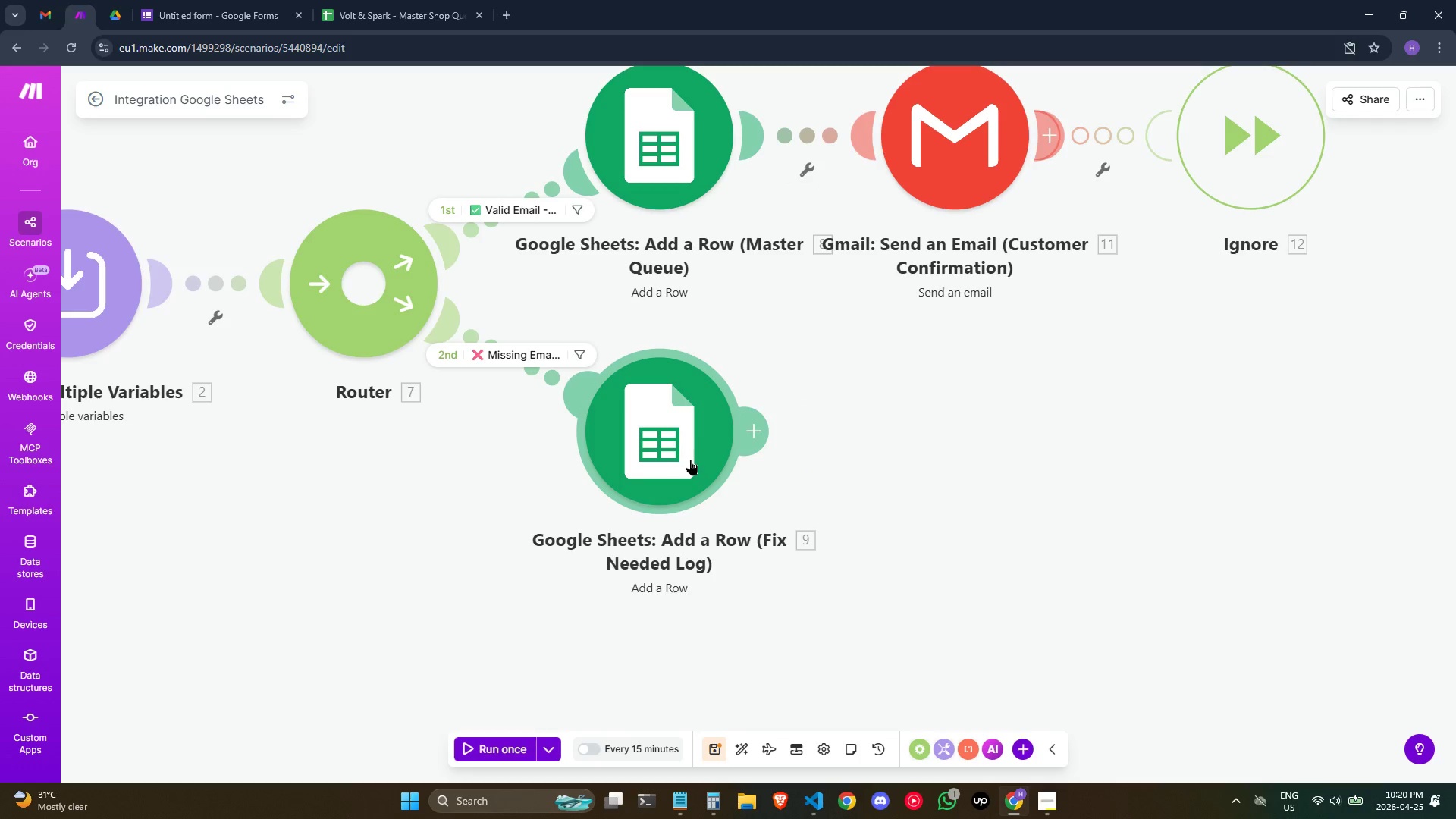 
wait(8.78)
 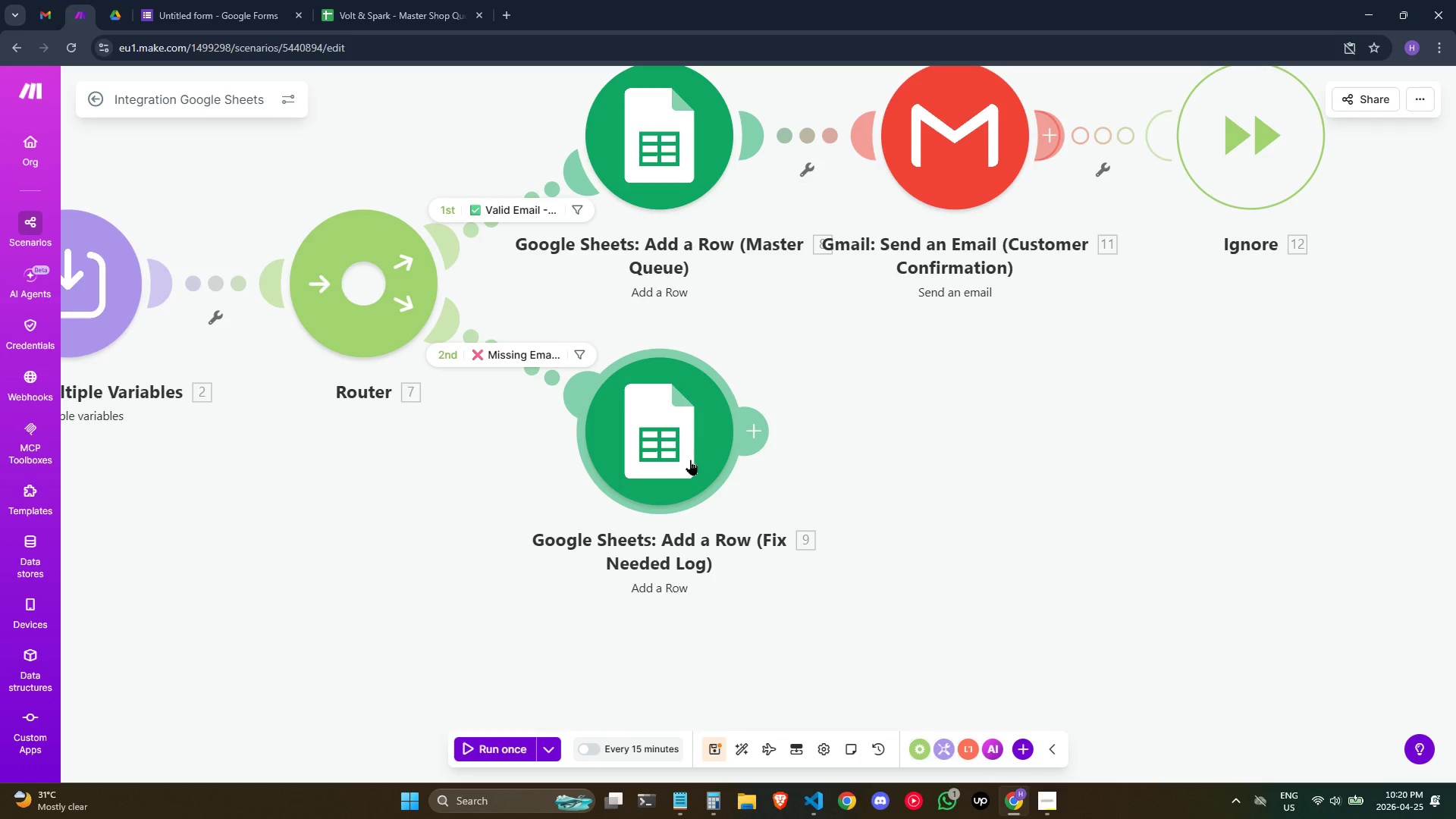 
left_click([695, 427])
 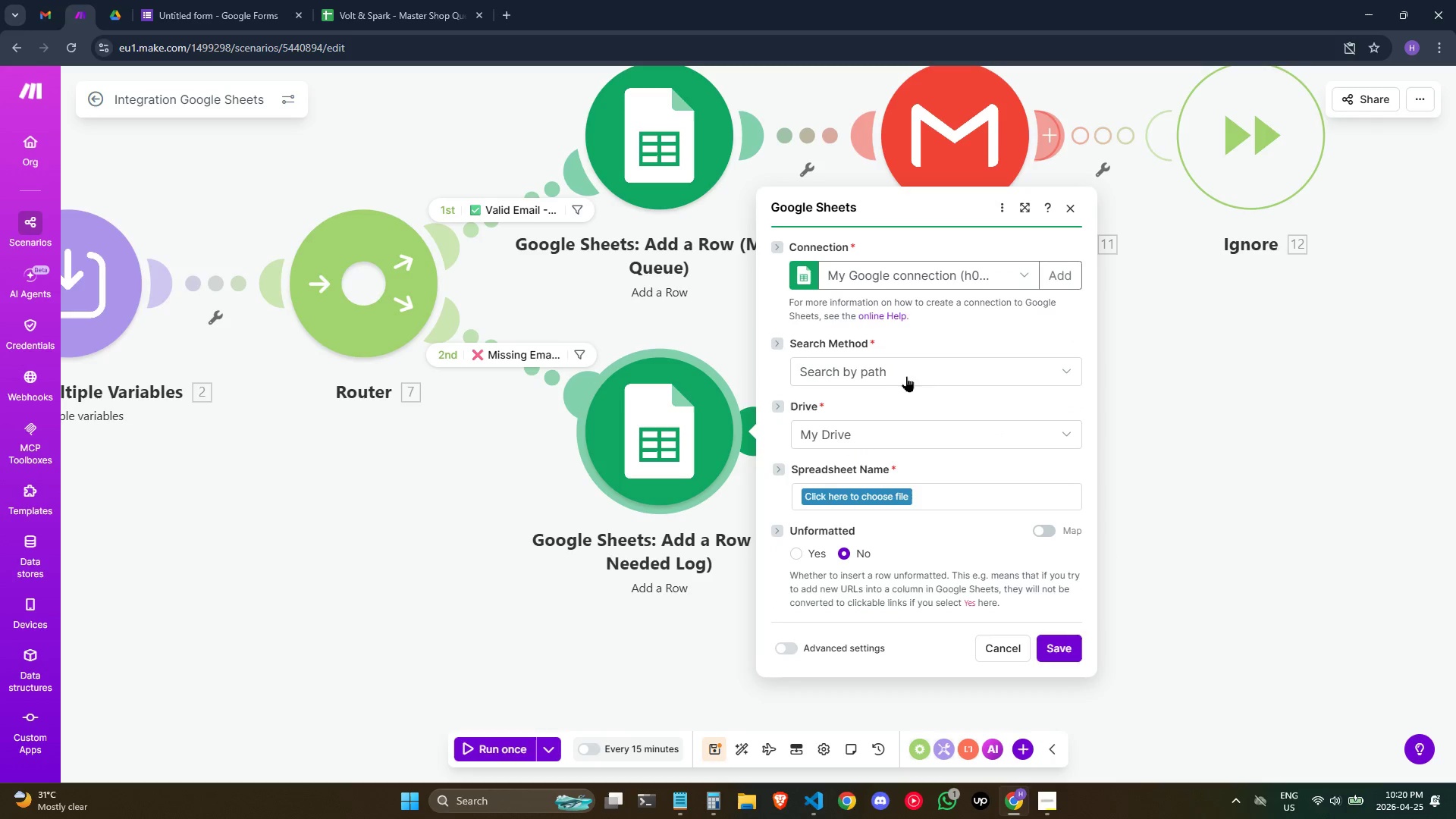 
left_click([905, 382])
 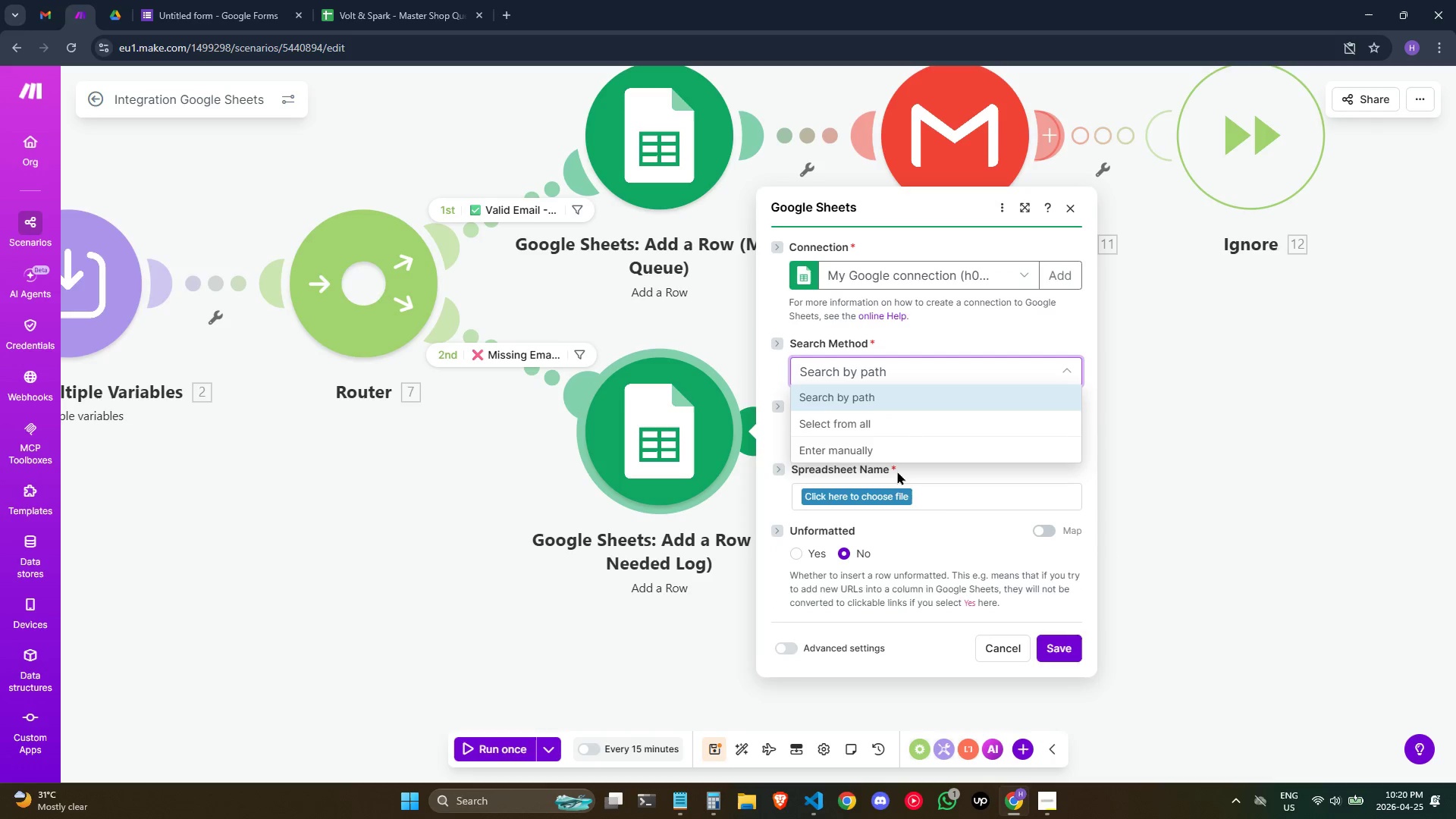 
left_click([971, 476])
 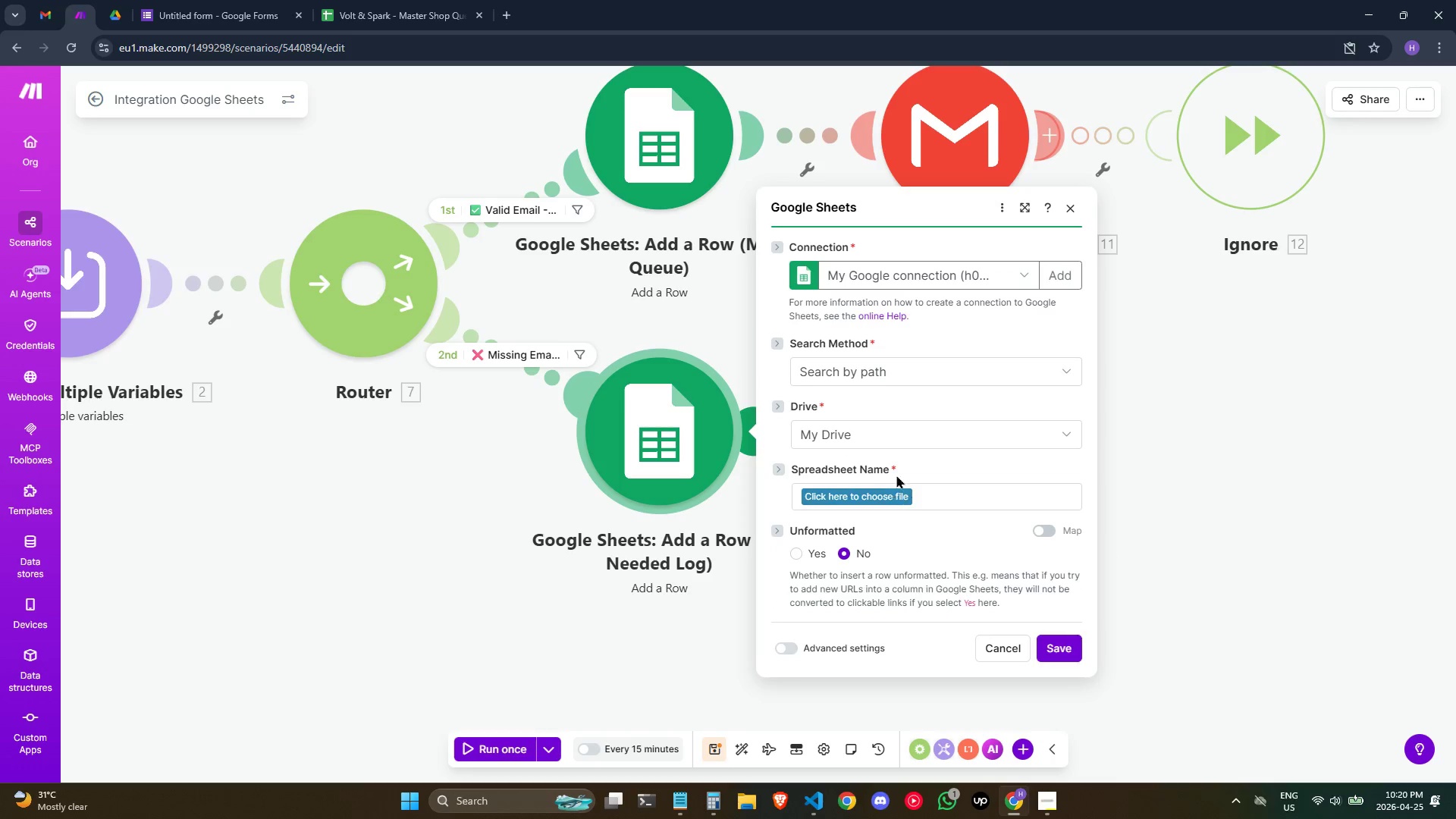 
left_click([926, 435])
 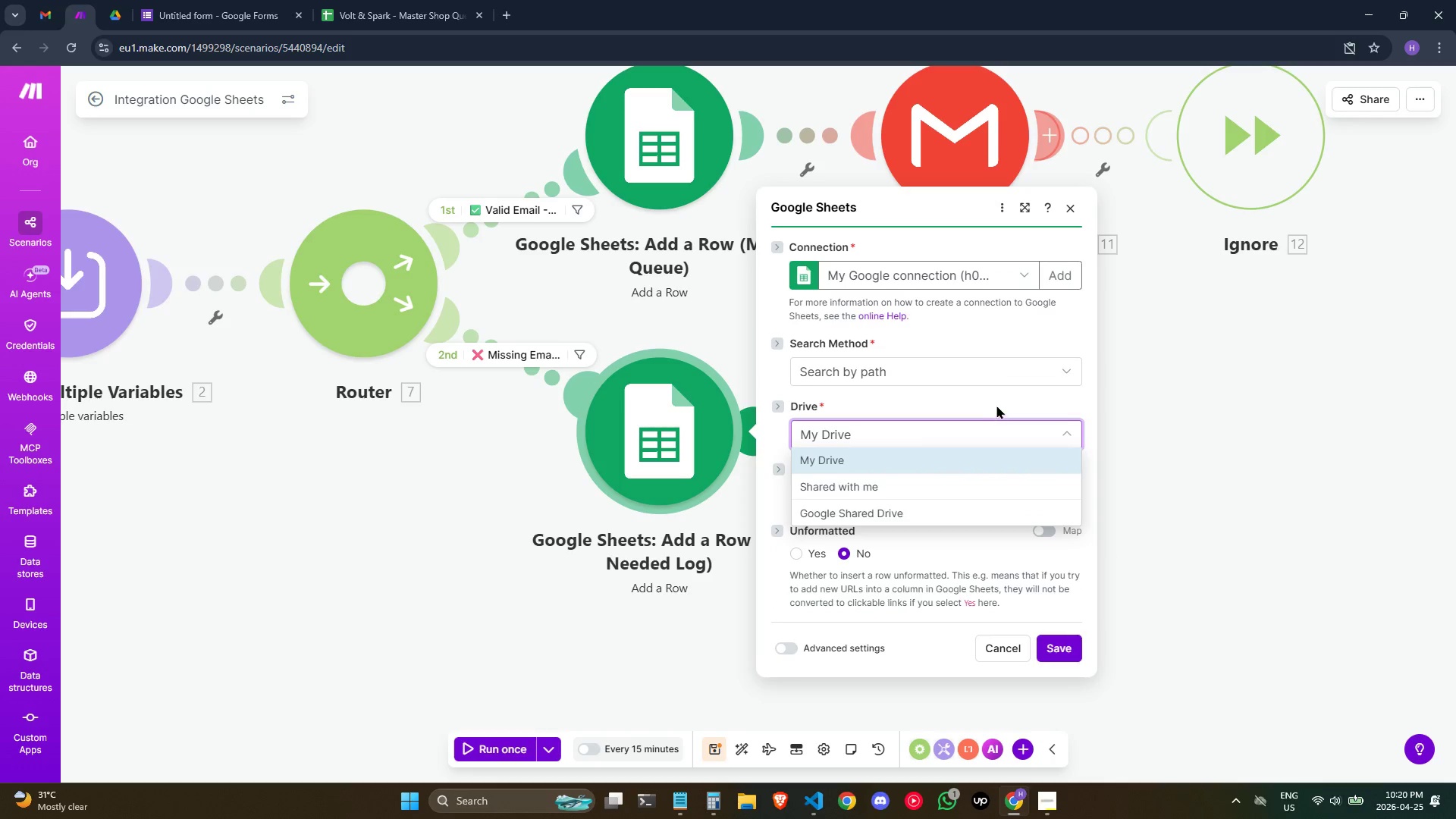 
left_click([1001, 399])
 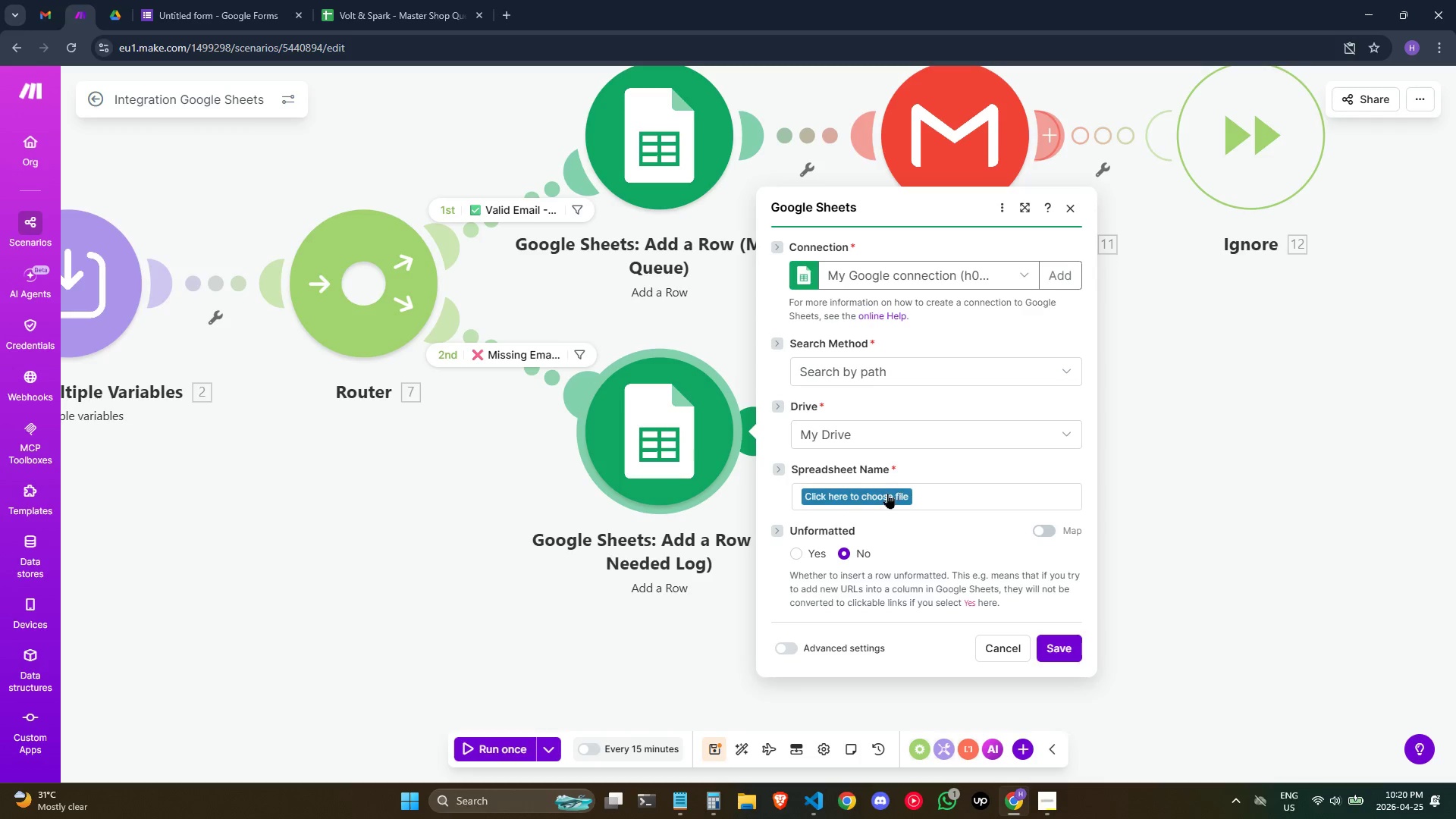 
left_click([886, 494])
 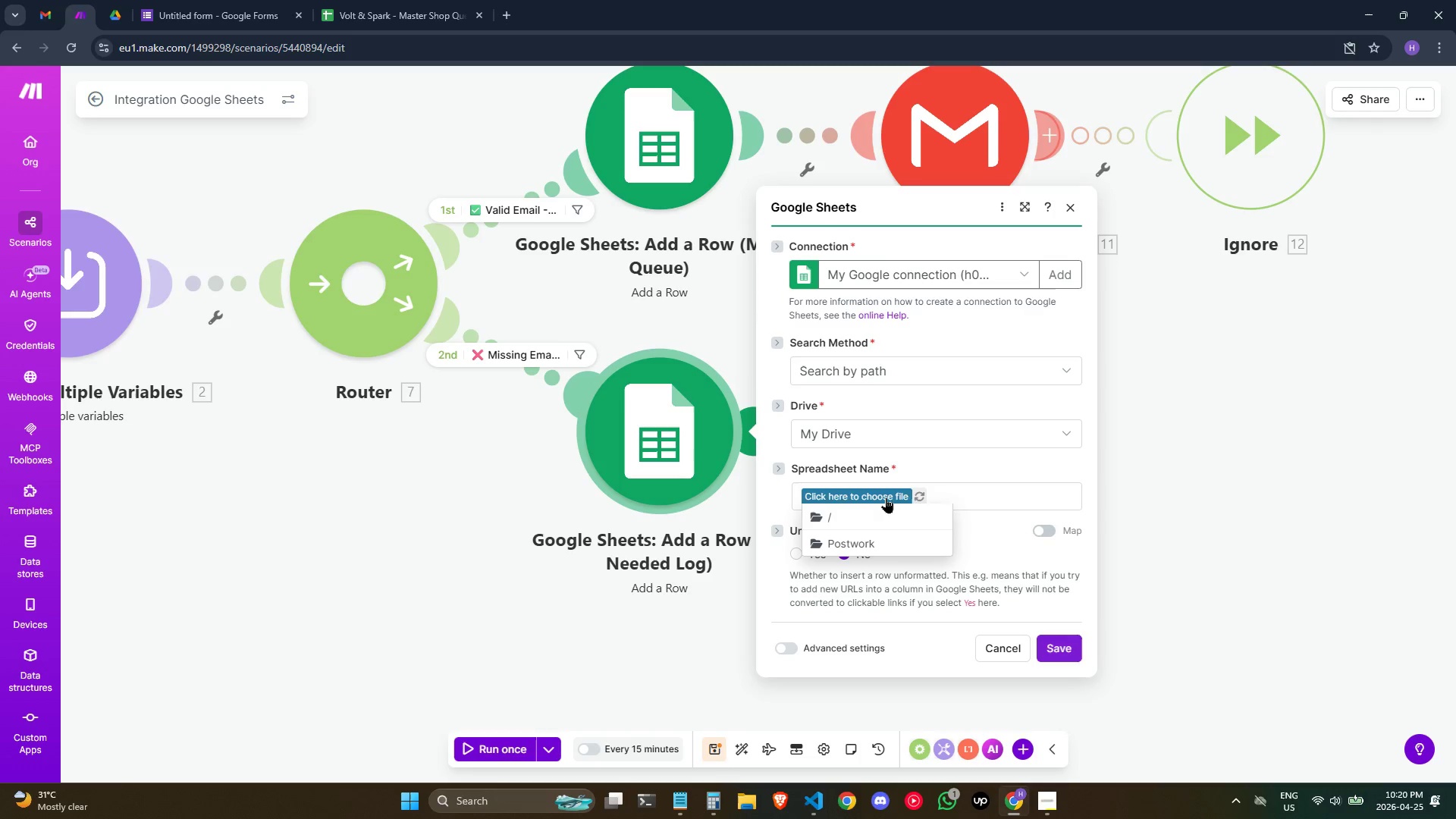 
double_click([843, 544])
 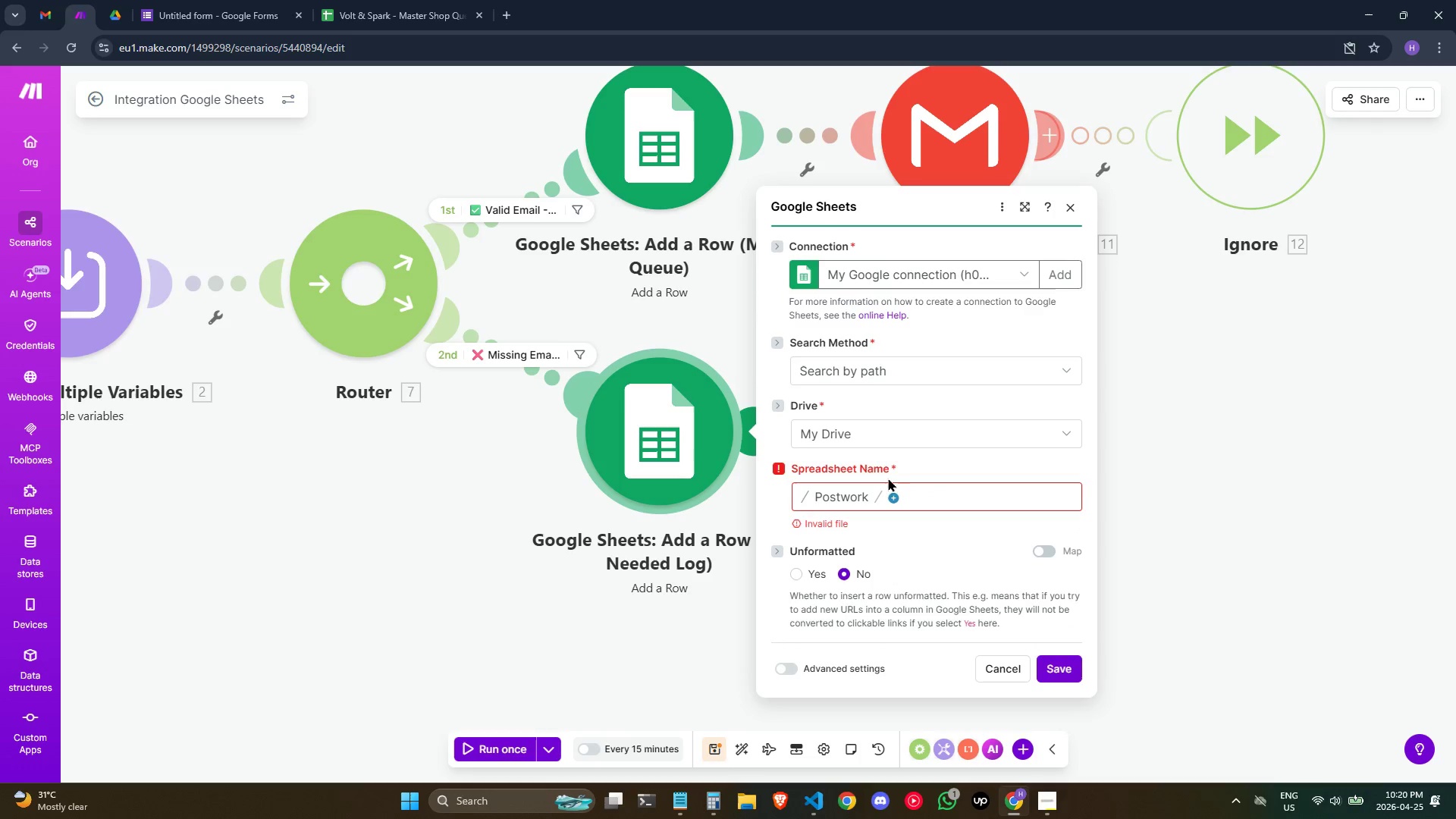 
left_click([893, 493])
 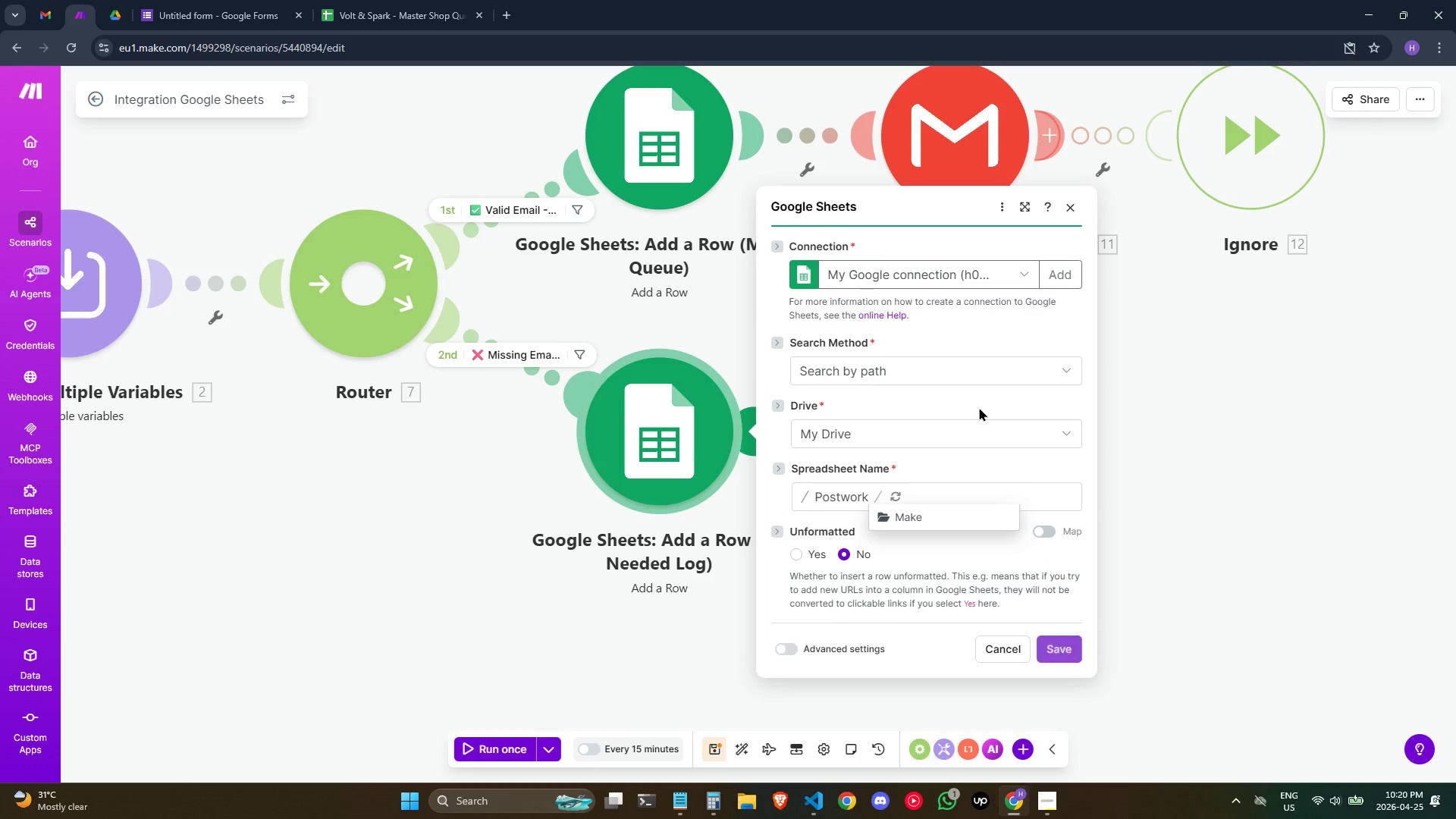 
left_click([930, 519])
 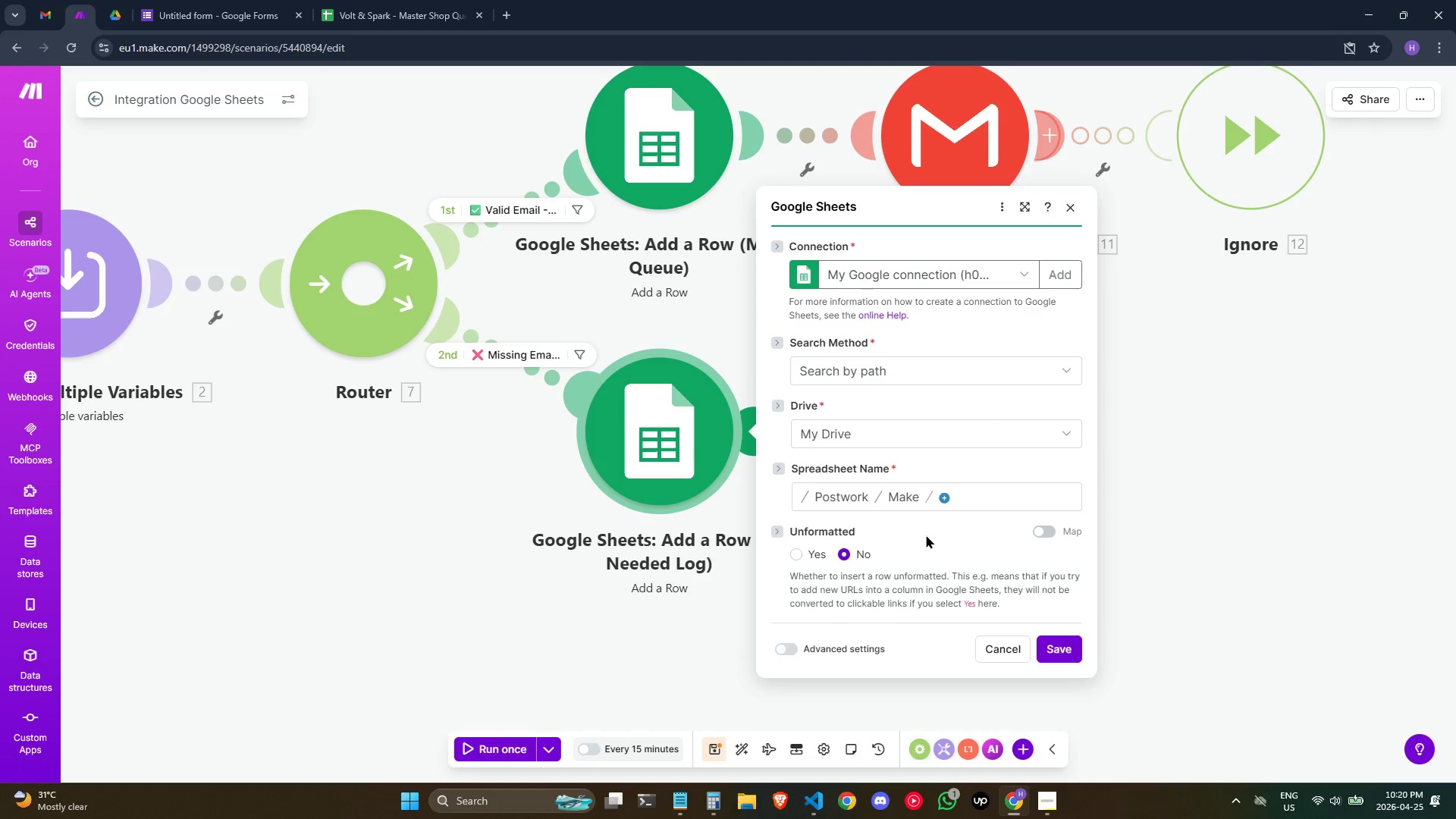 
left_click([946, 495])
 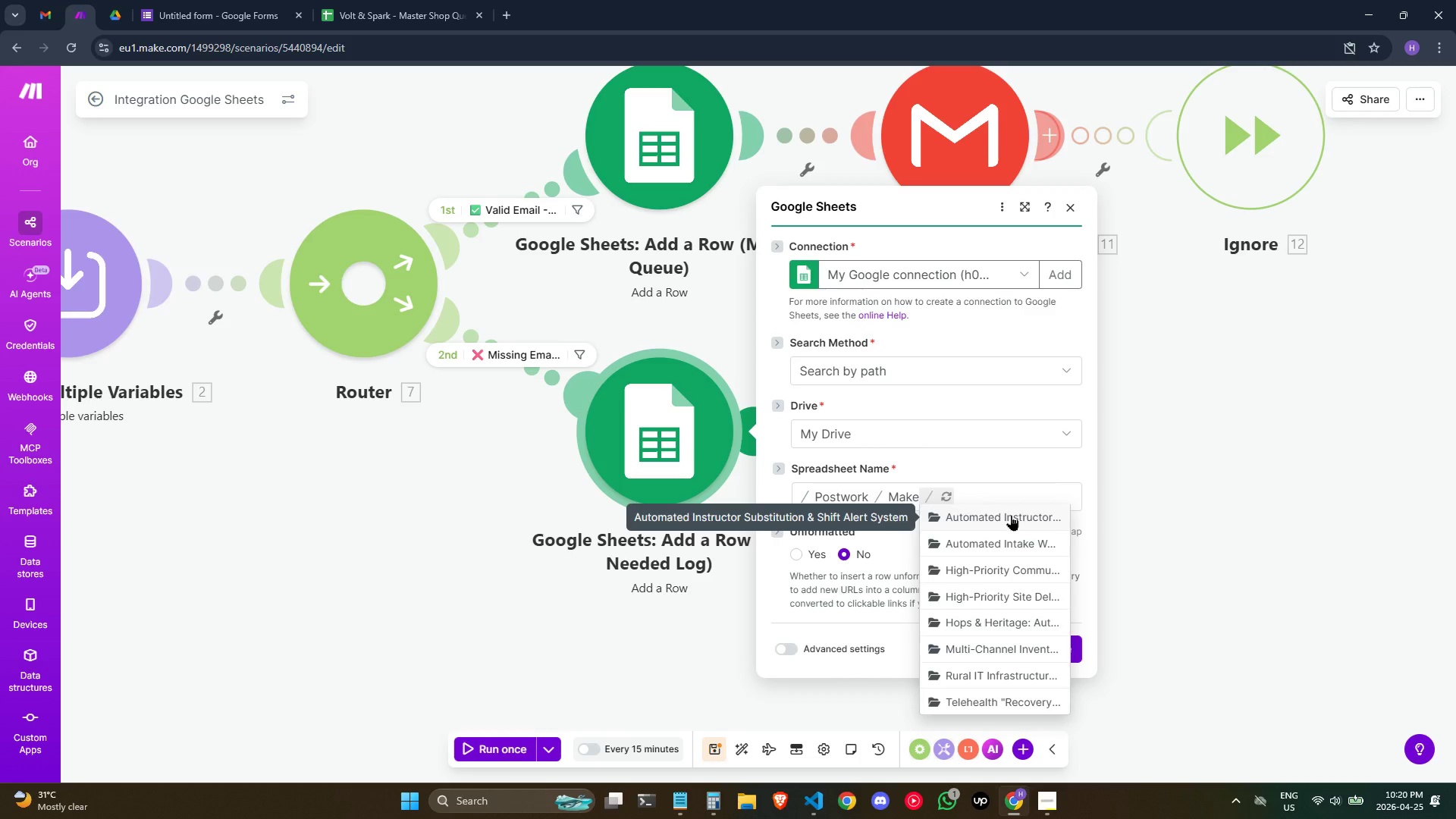 
wait(9.05)
 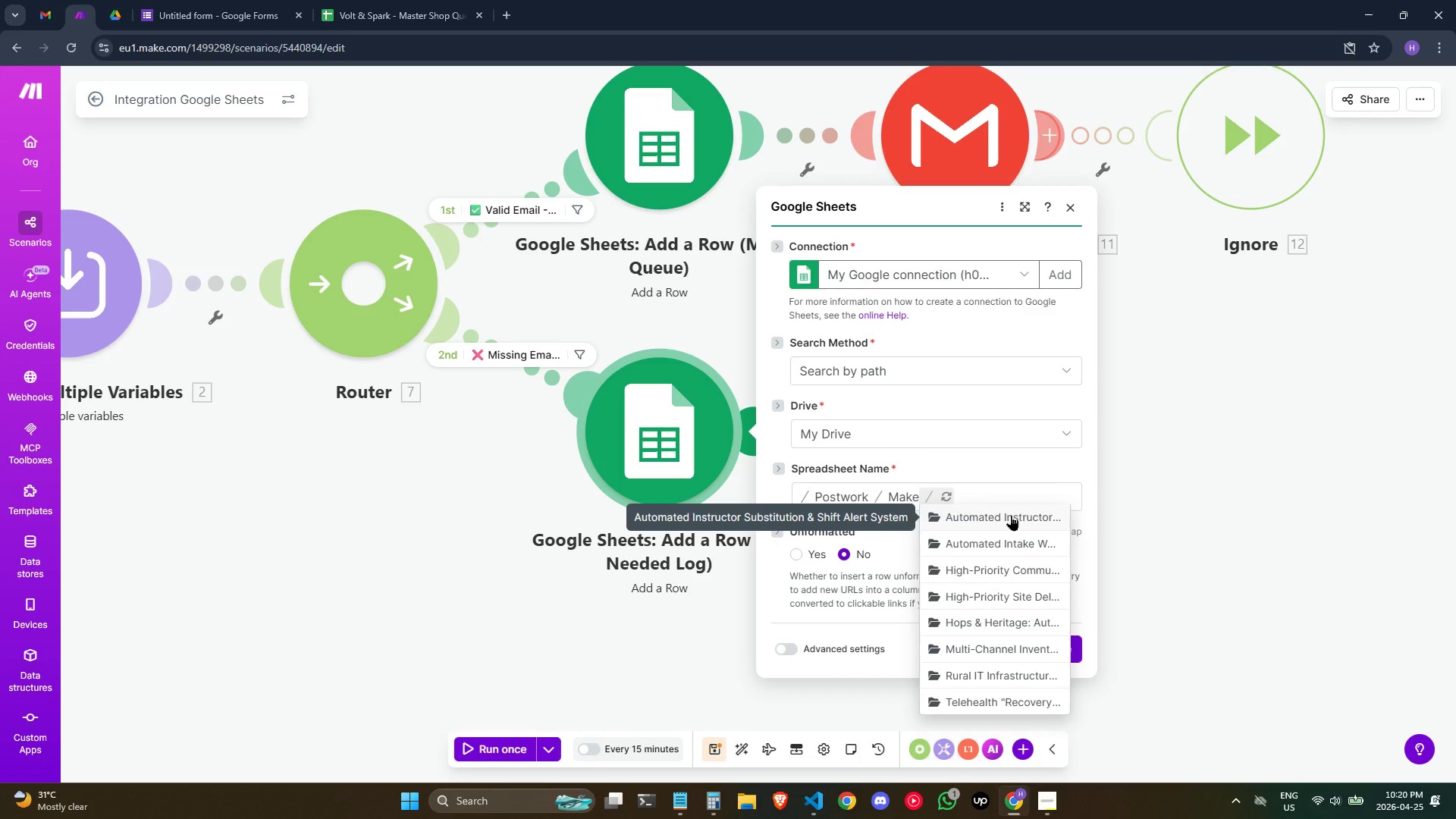 
left_click([1027, 535])
 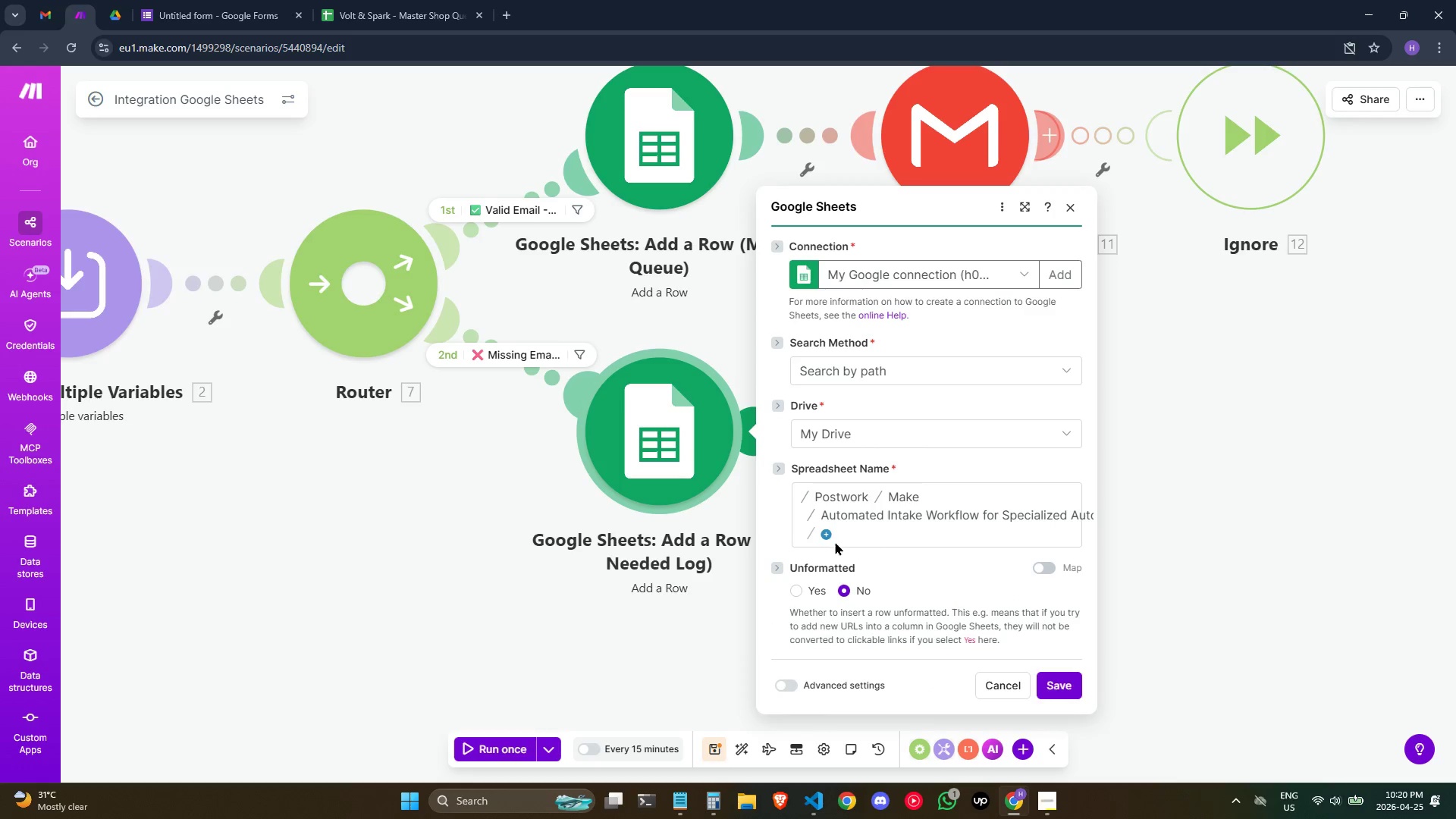 
left_click([829, 539])
 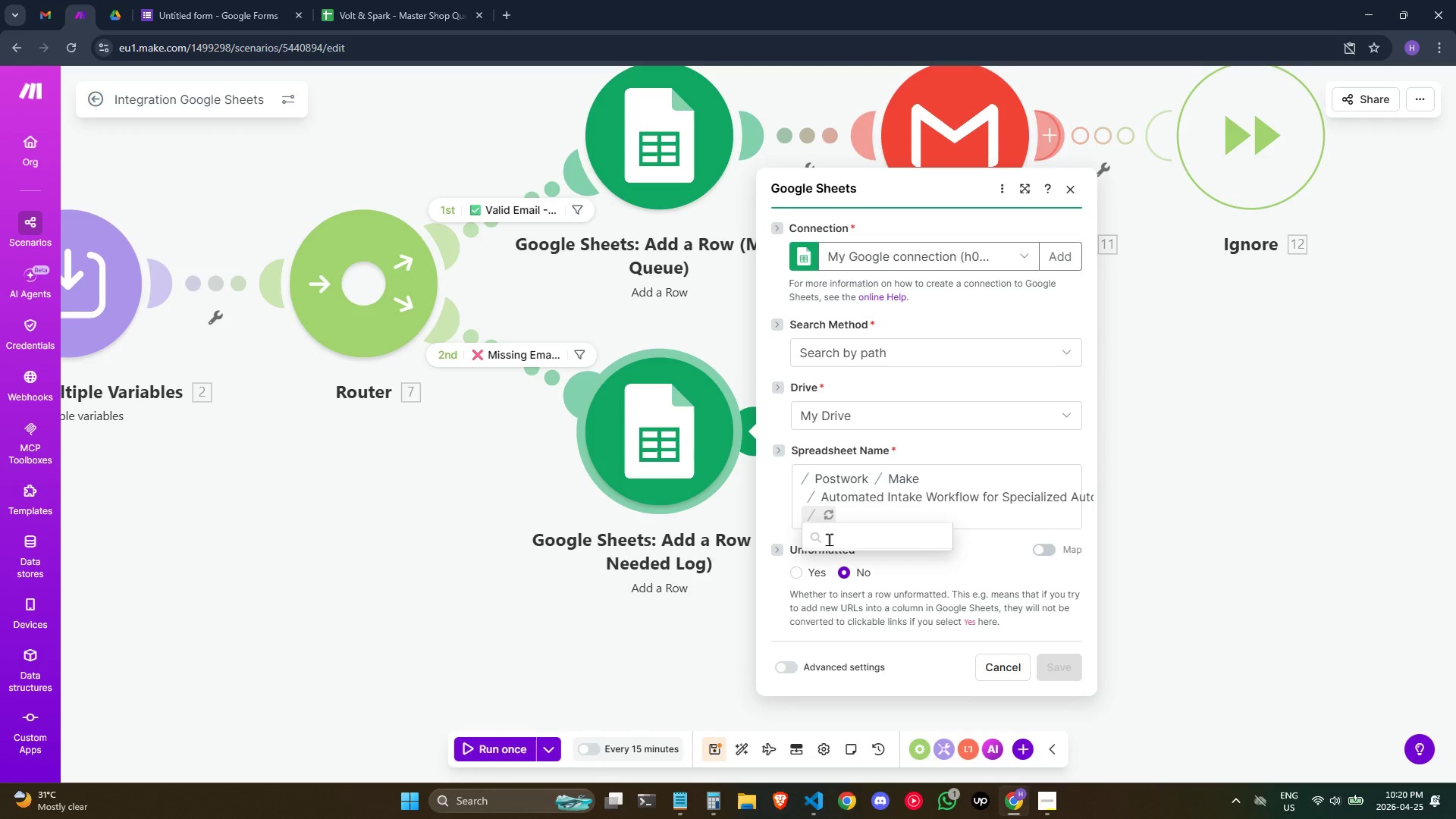 
mouse_move([940, 535])
 